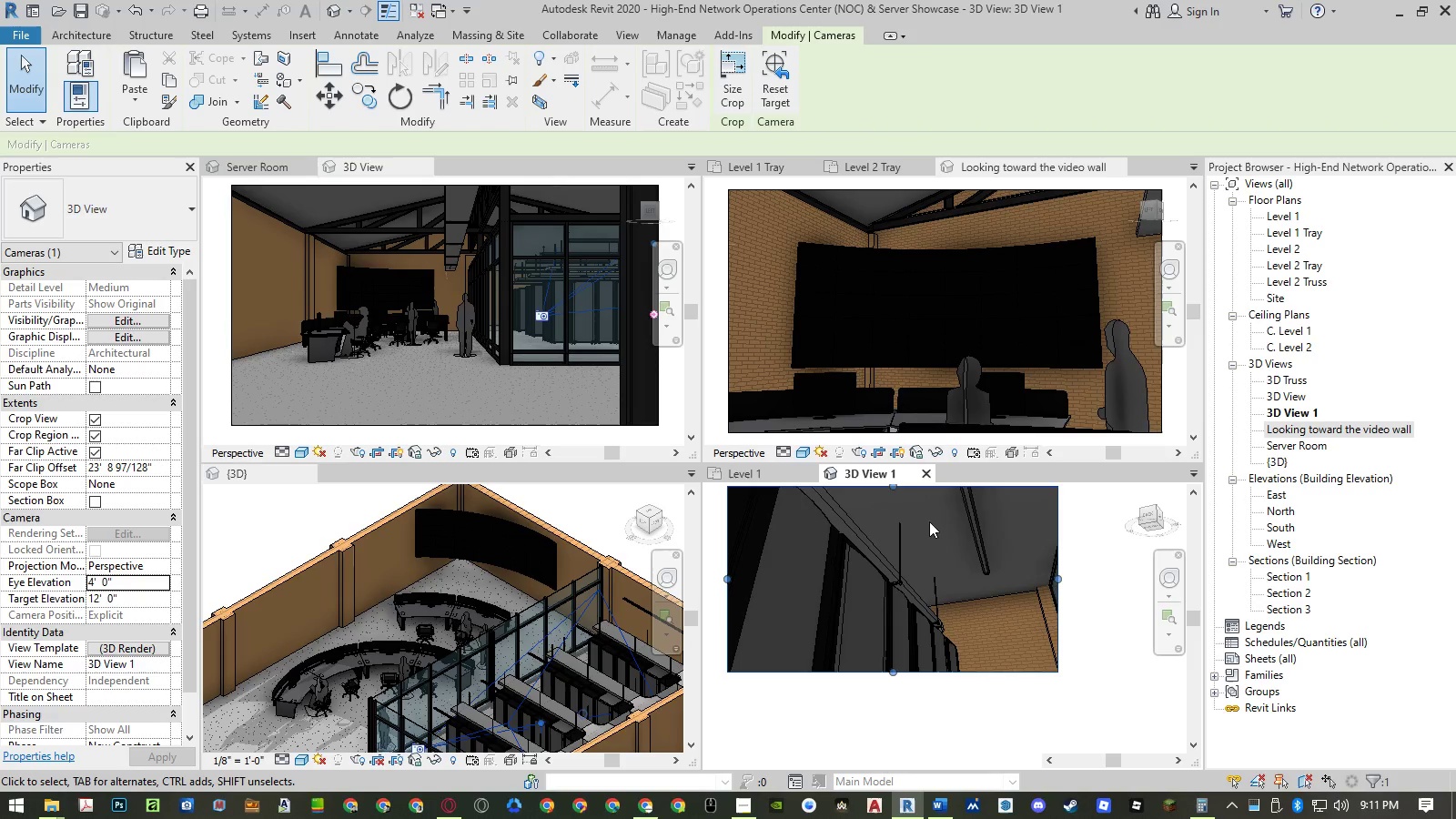 
wait(8.38)
 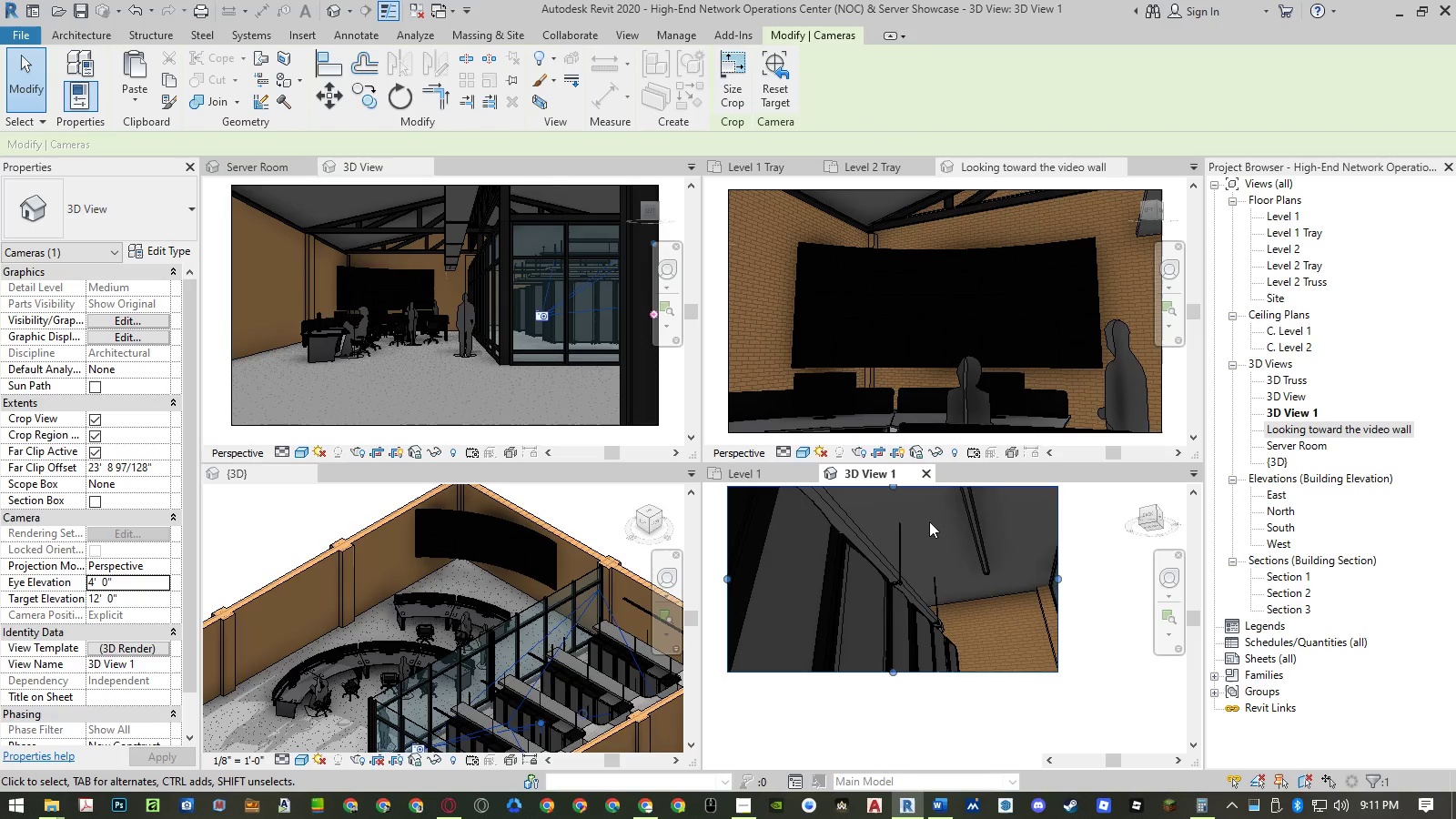 
left_click([943, 807])
 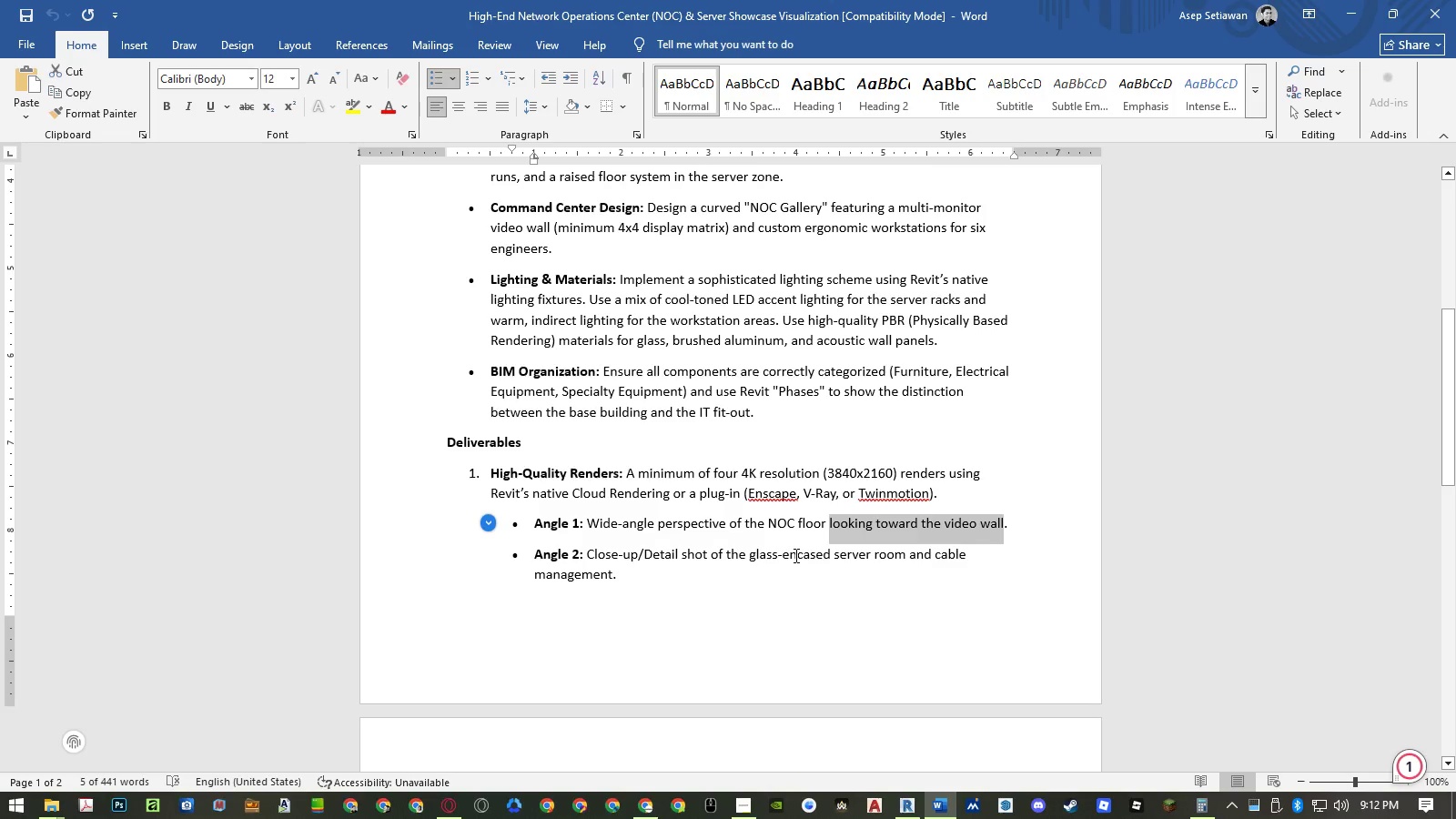 
left_click([794, 555])
 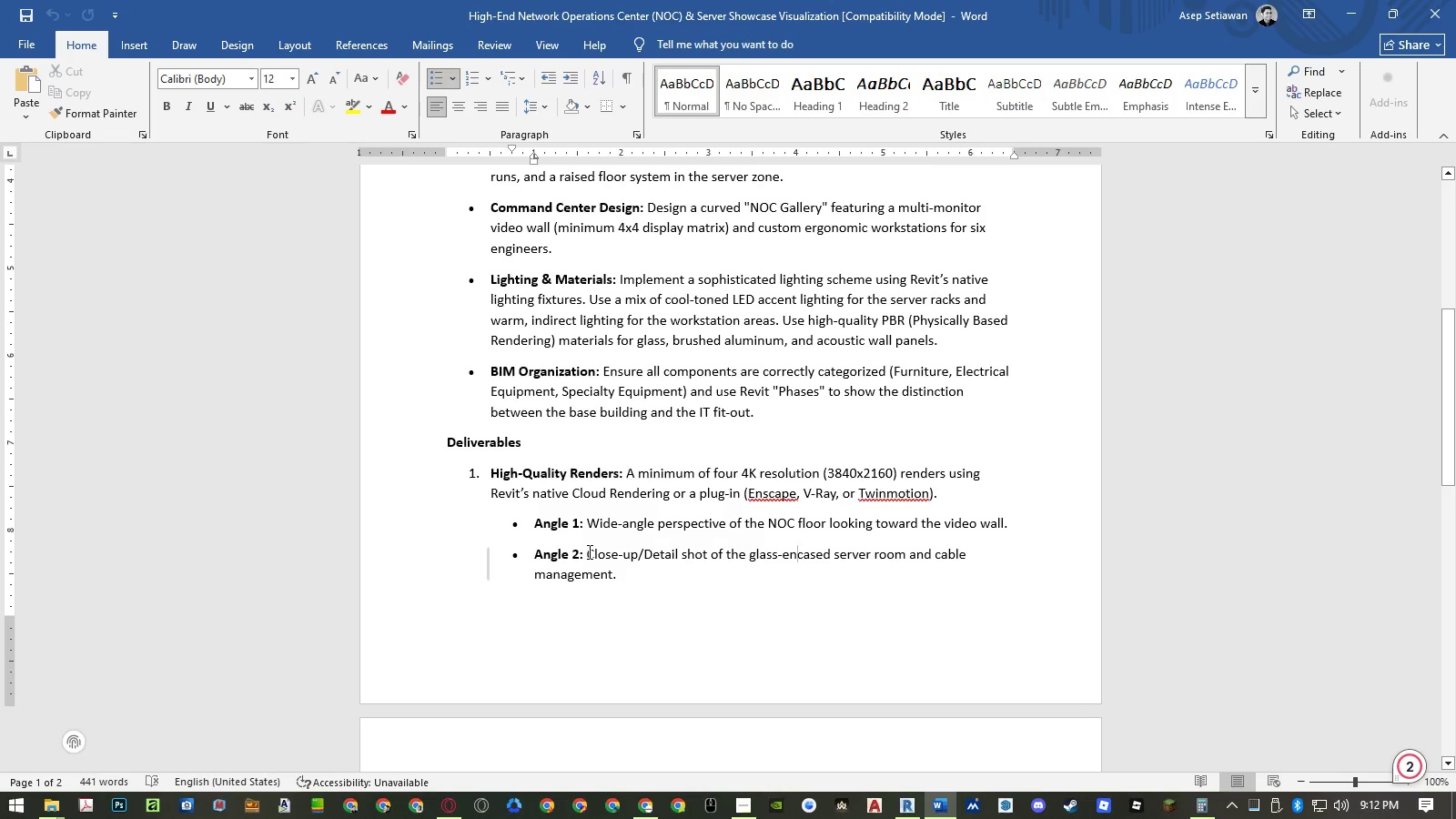 
wait(9.42)
 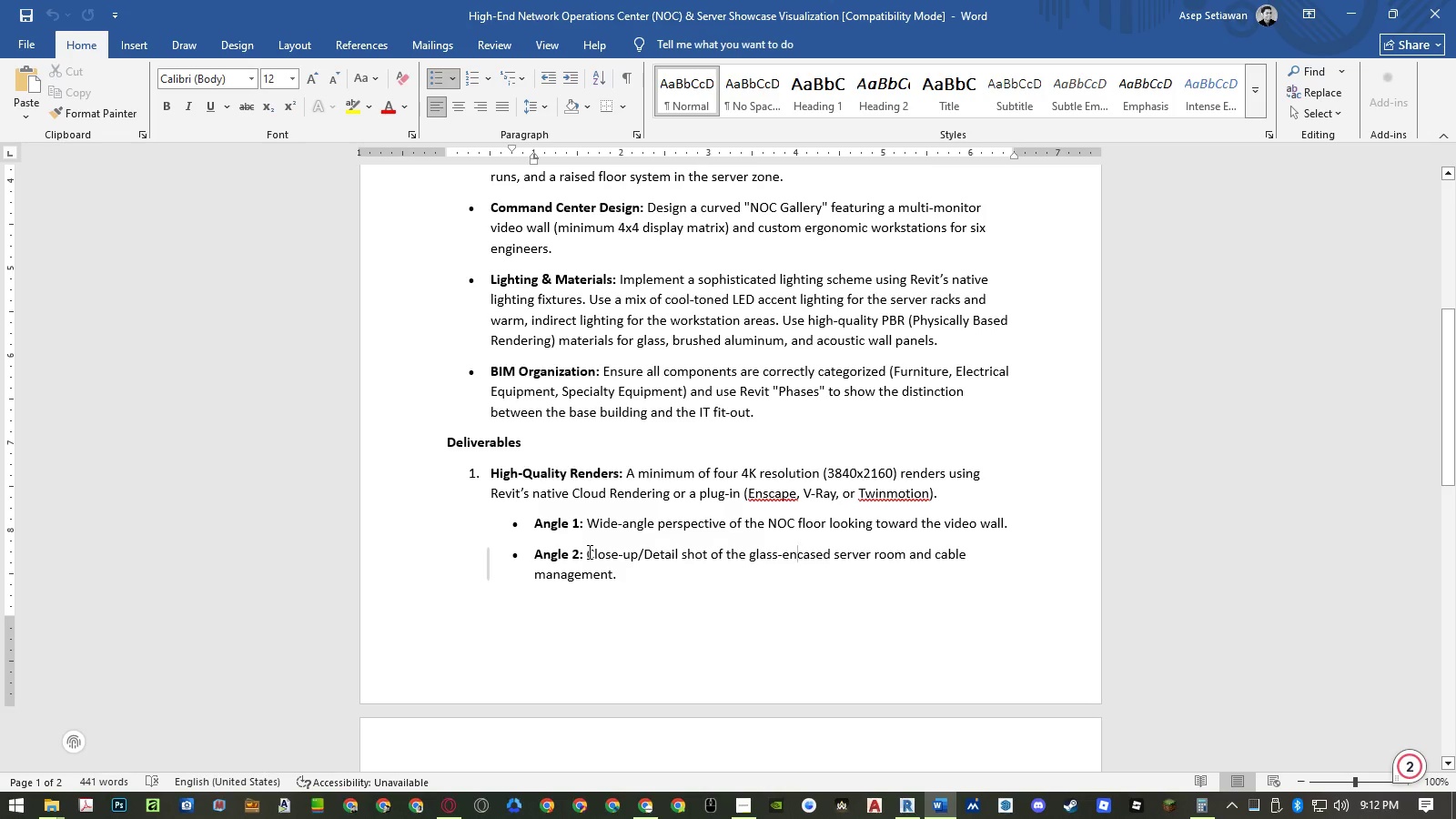 
left_click_drag(start_coordinate=[833, 554], to_coordinate=[611, 574])
 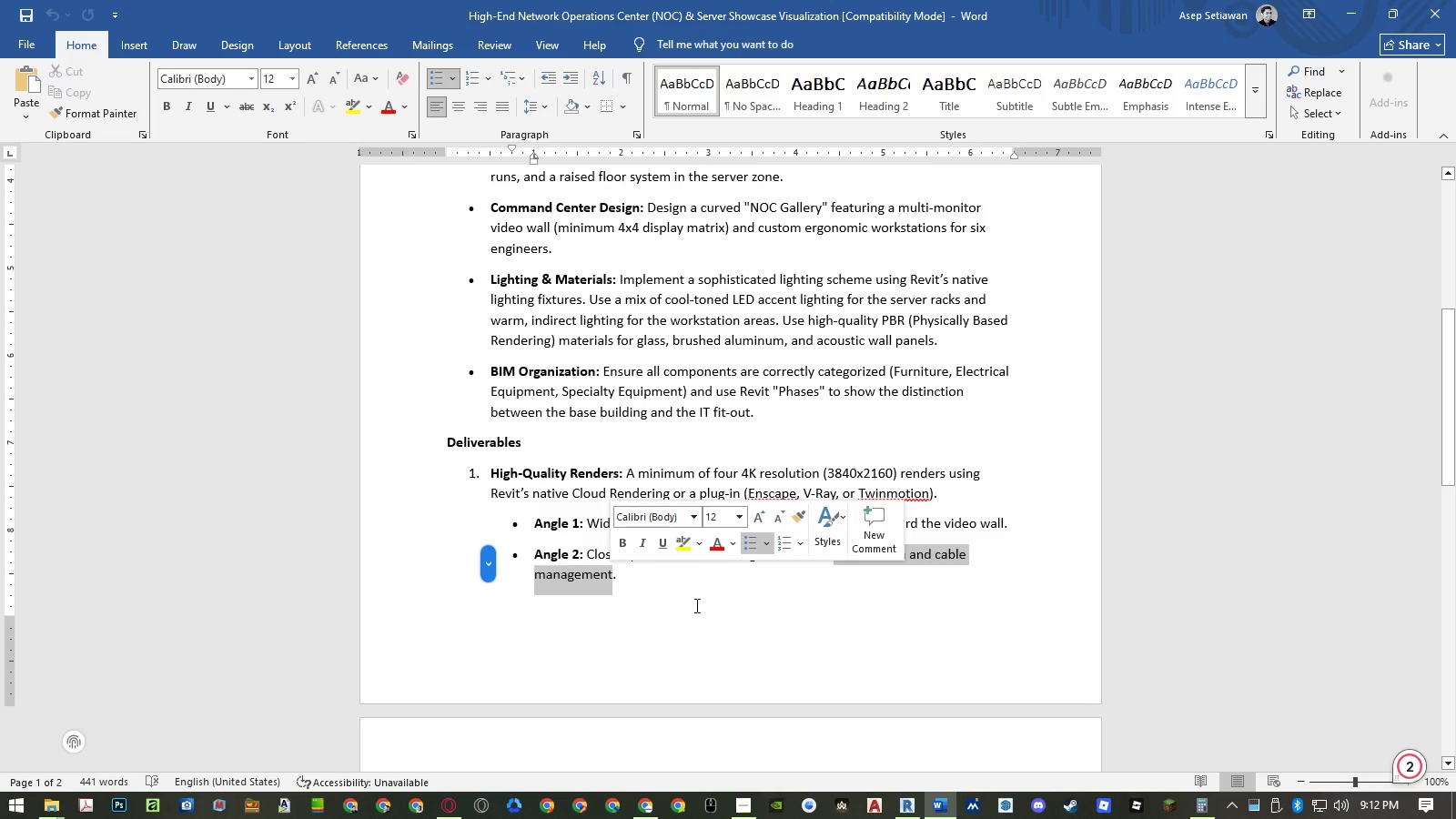 
key(Control+ControlLeft)
 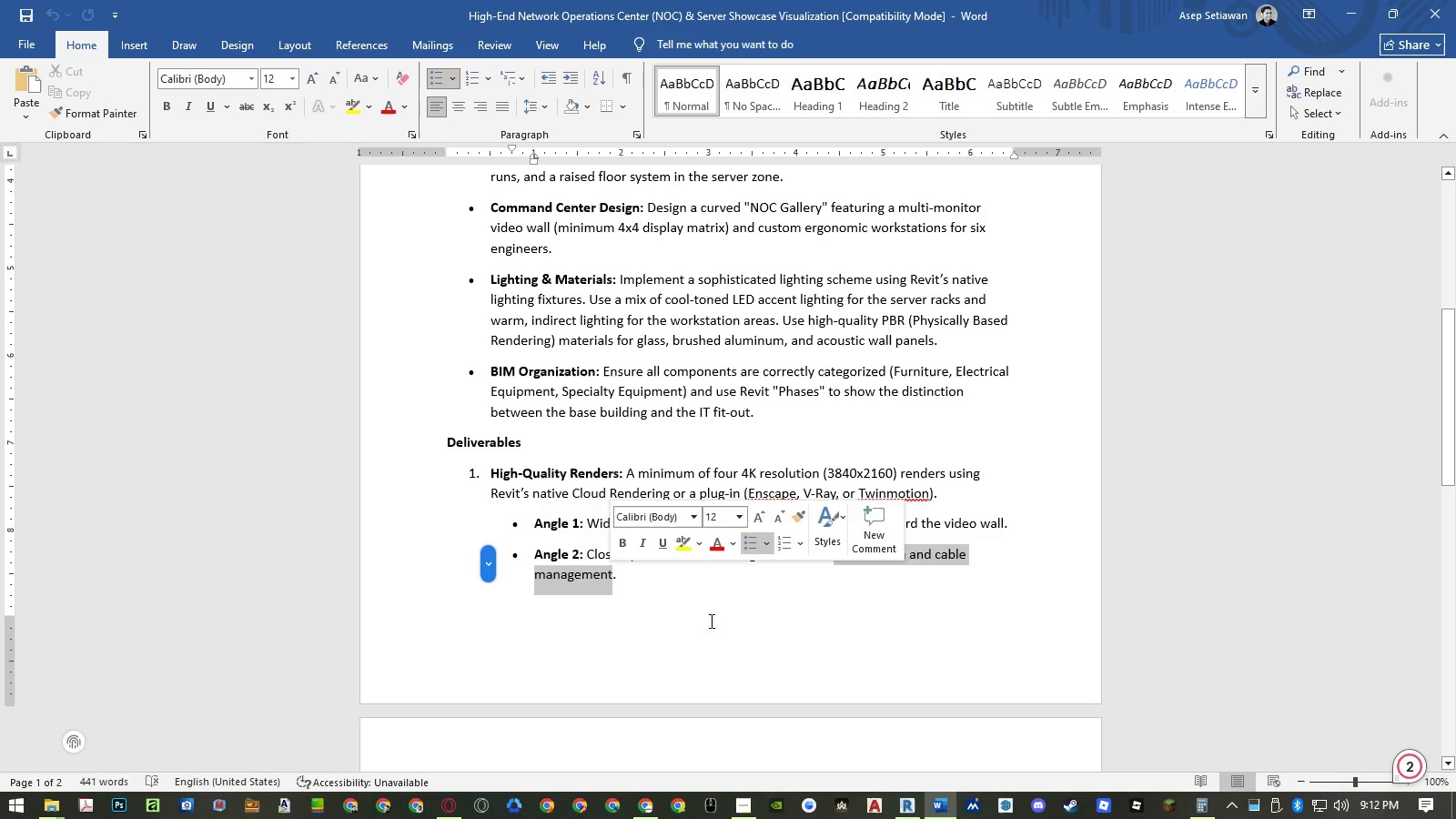 
key(Control+C)
 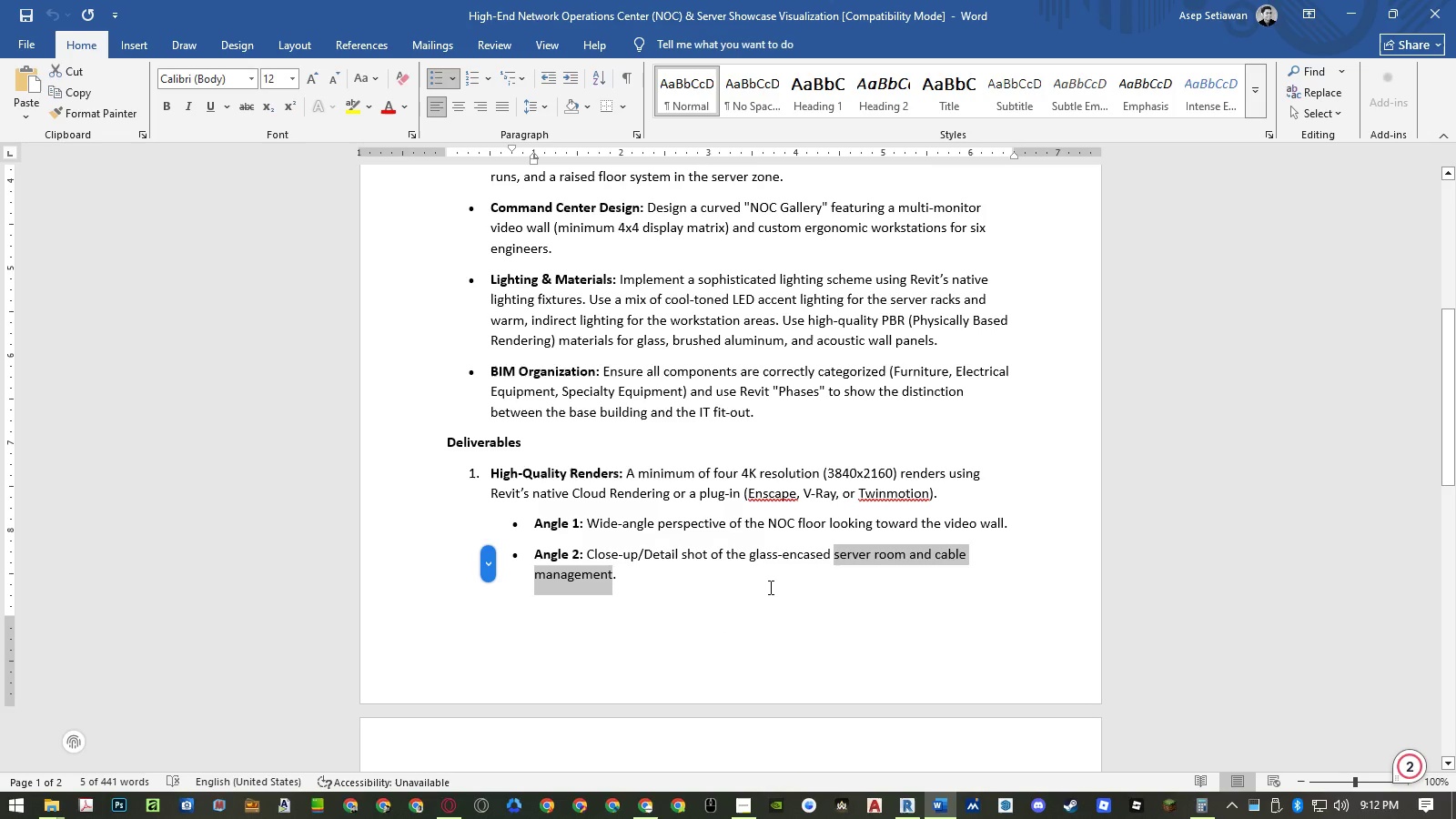 
right_click([1297, 412])
 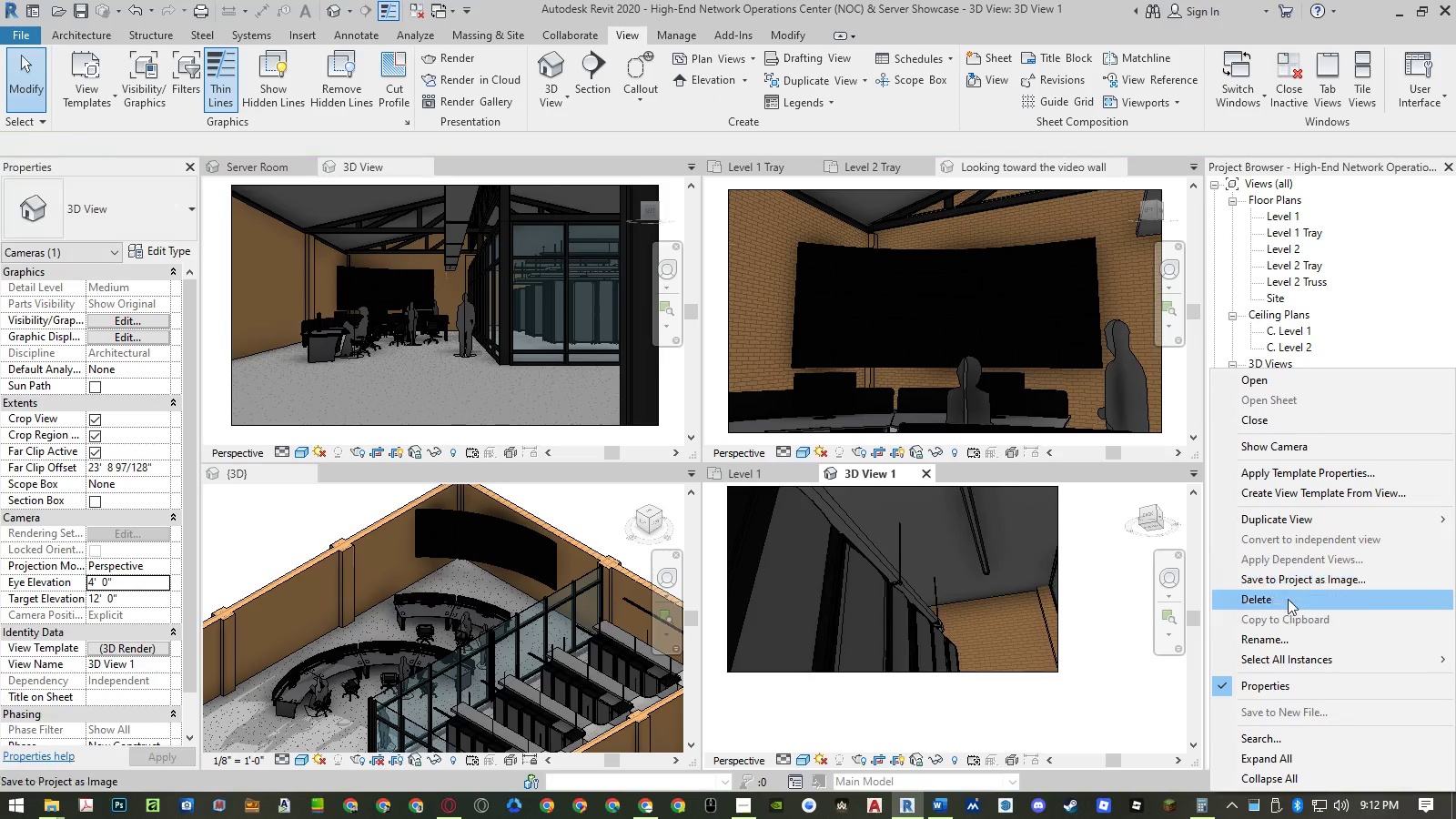 
left_click([1287, 635])
 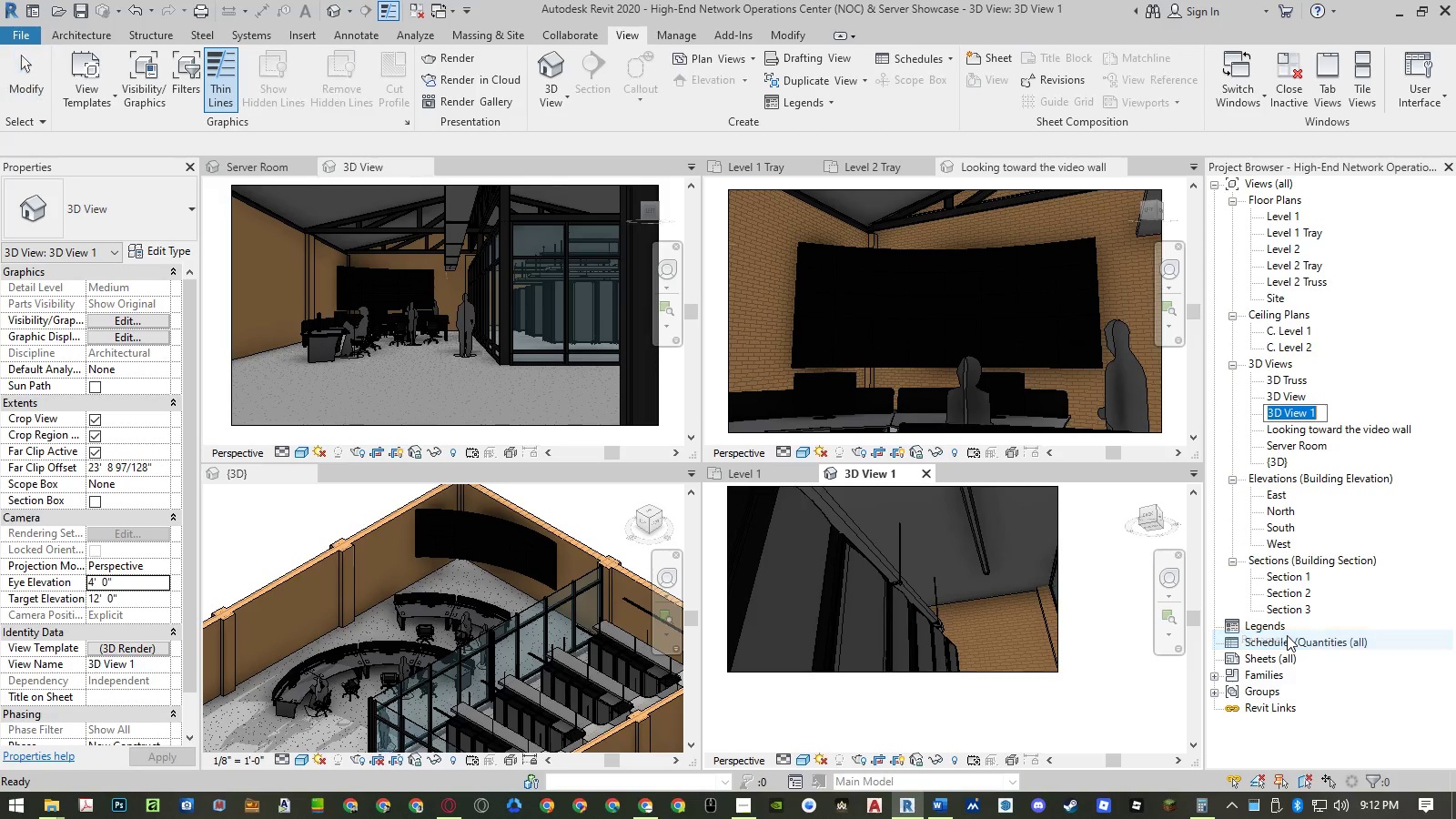 
key(Control+ControlLeft)
 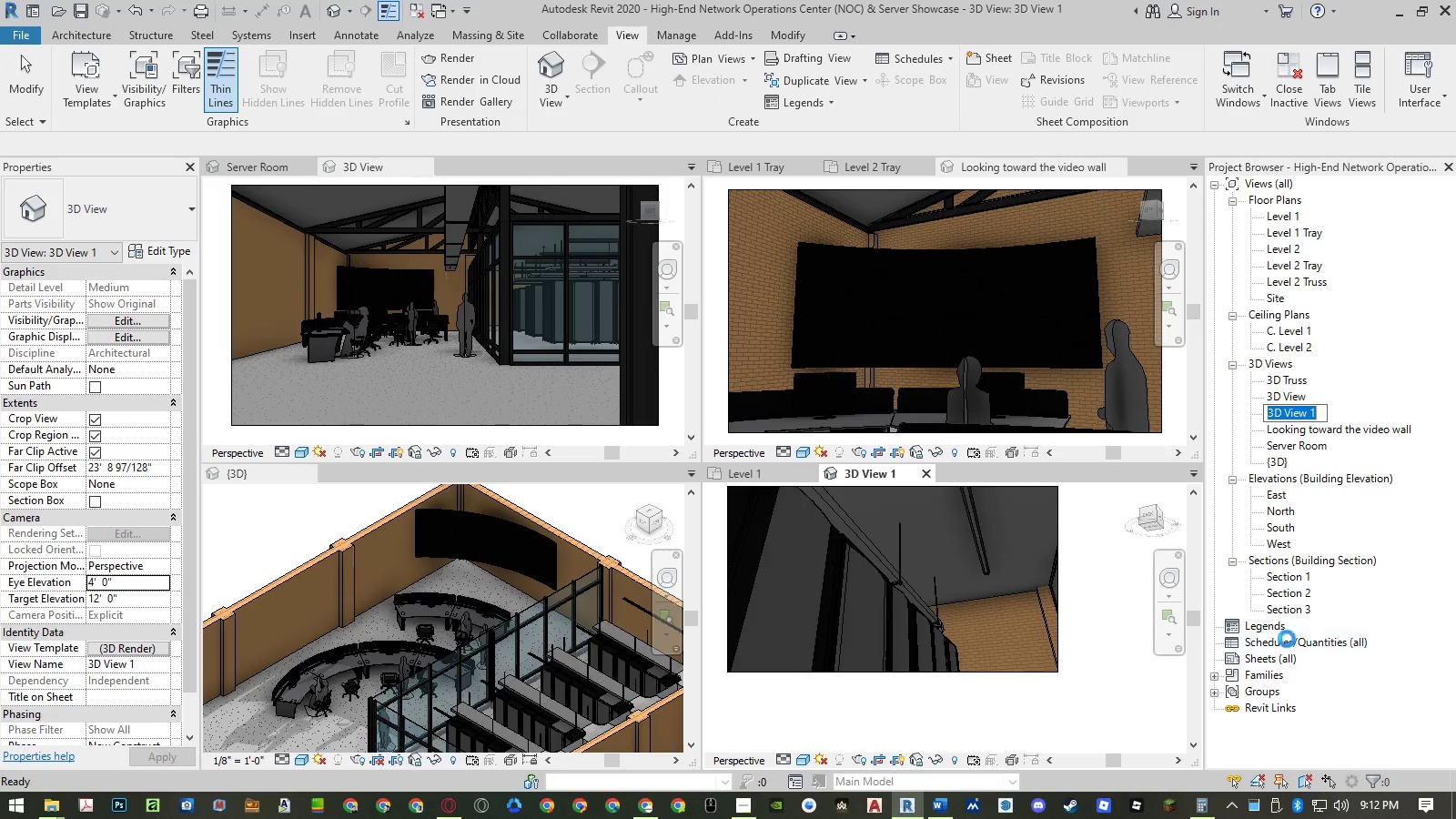 
key(Control+V)
 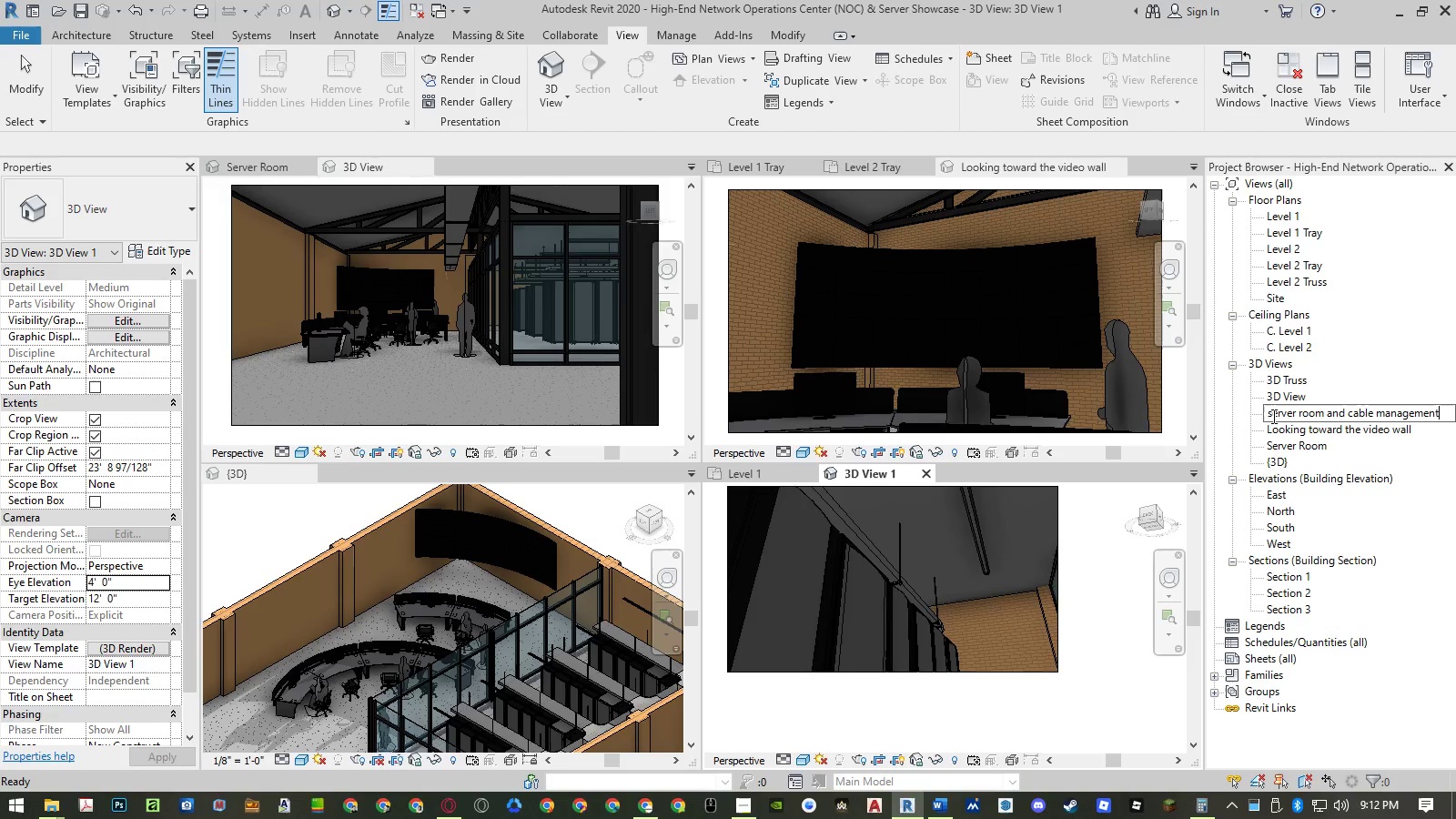 
left_click_drag(start_coordinate=[1272, 417], to_coordinate=[1261, 419])
 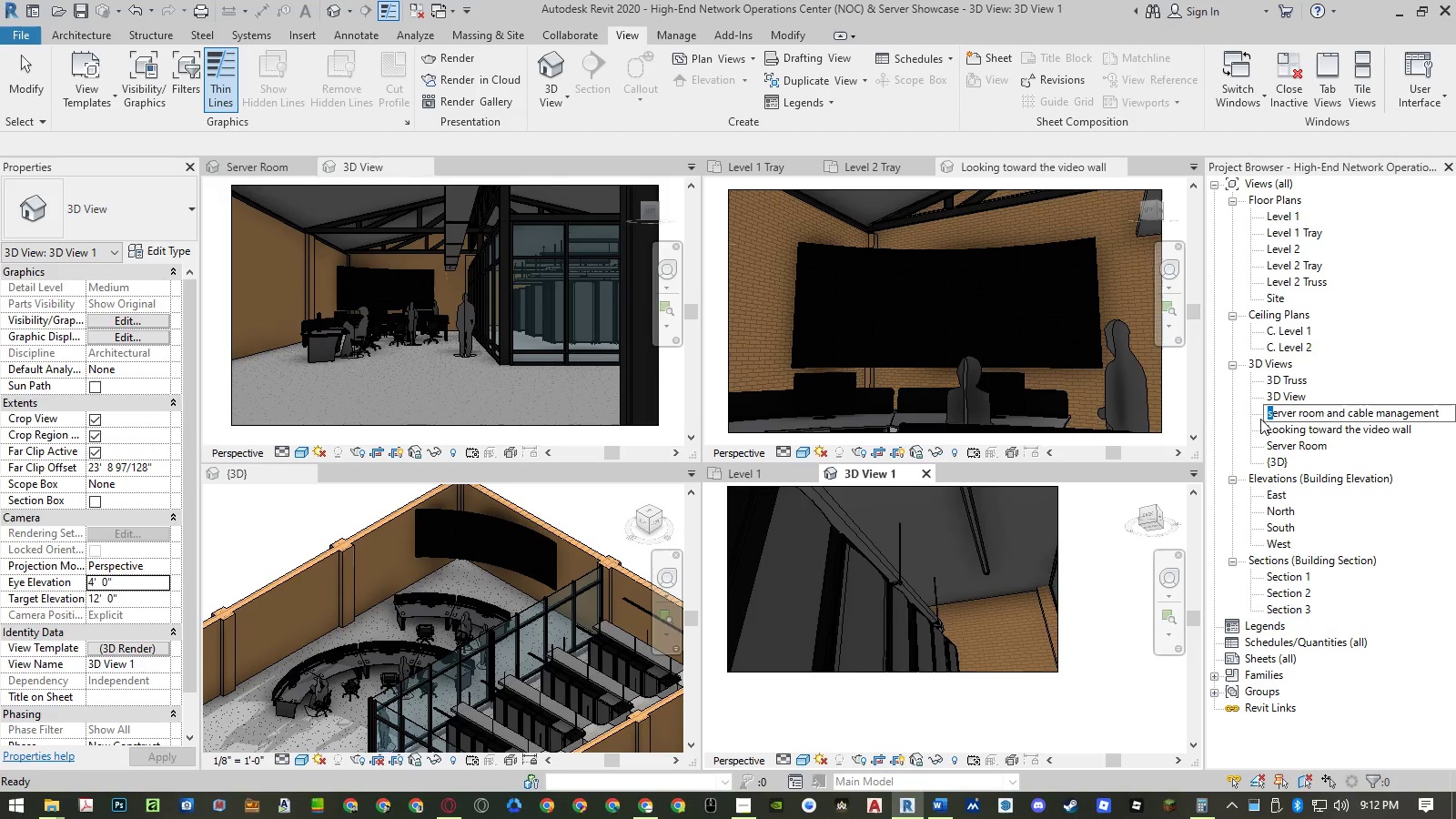 
type(SC)
 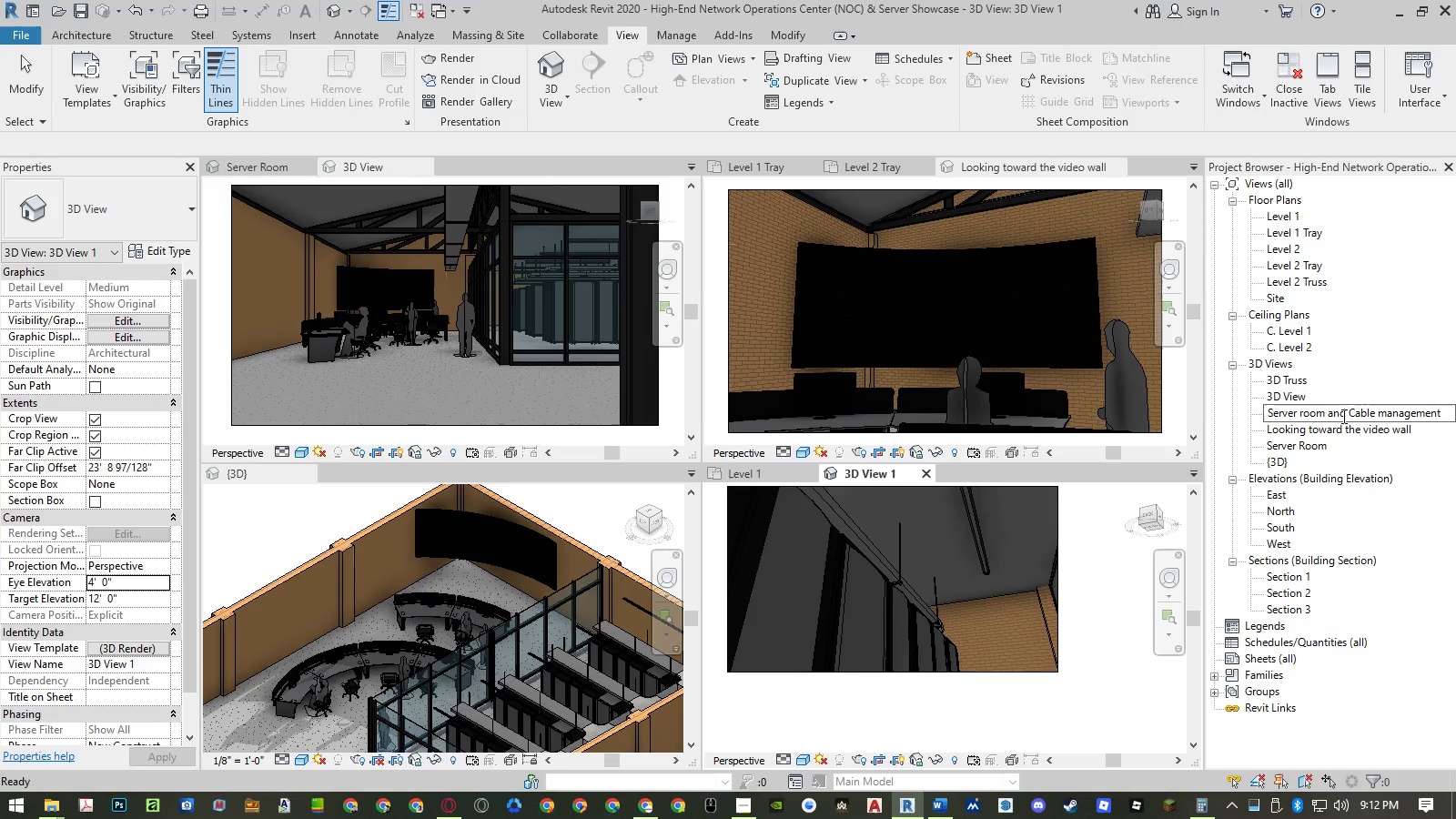 
left_click_drag(start_coordinate=[1353, 415], to_coordinate=[1349, 416])
 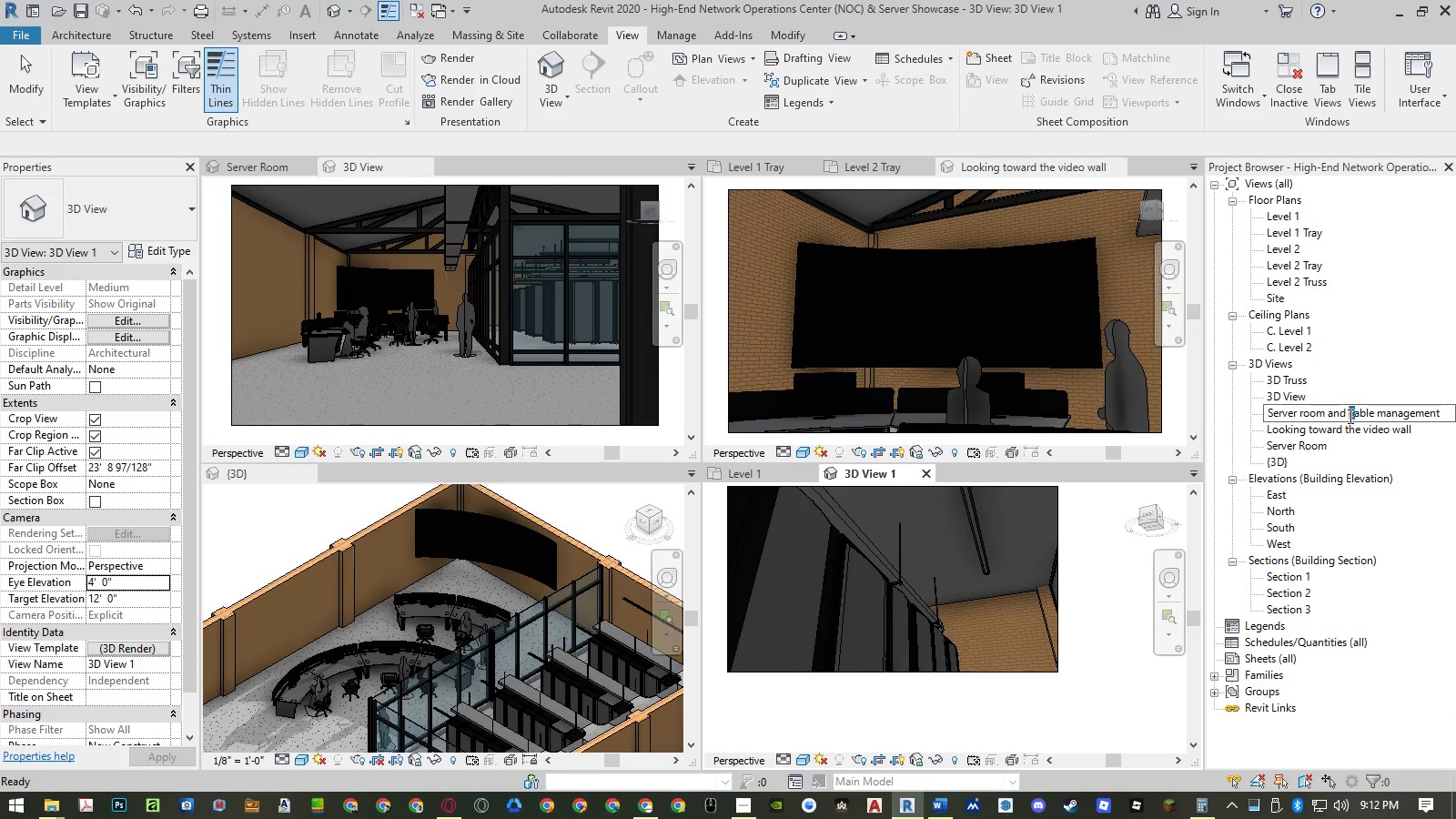 
left_click_drag(start_coordinate=[1346, 416], to_coordinate=[1328, 418])
 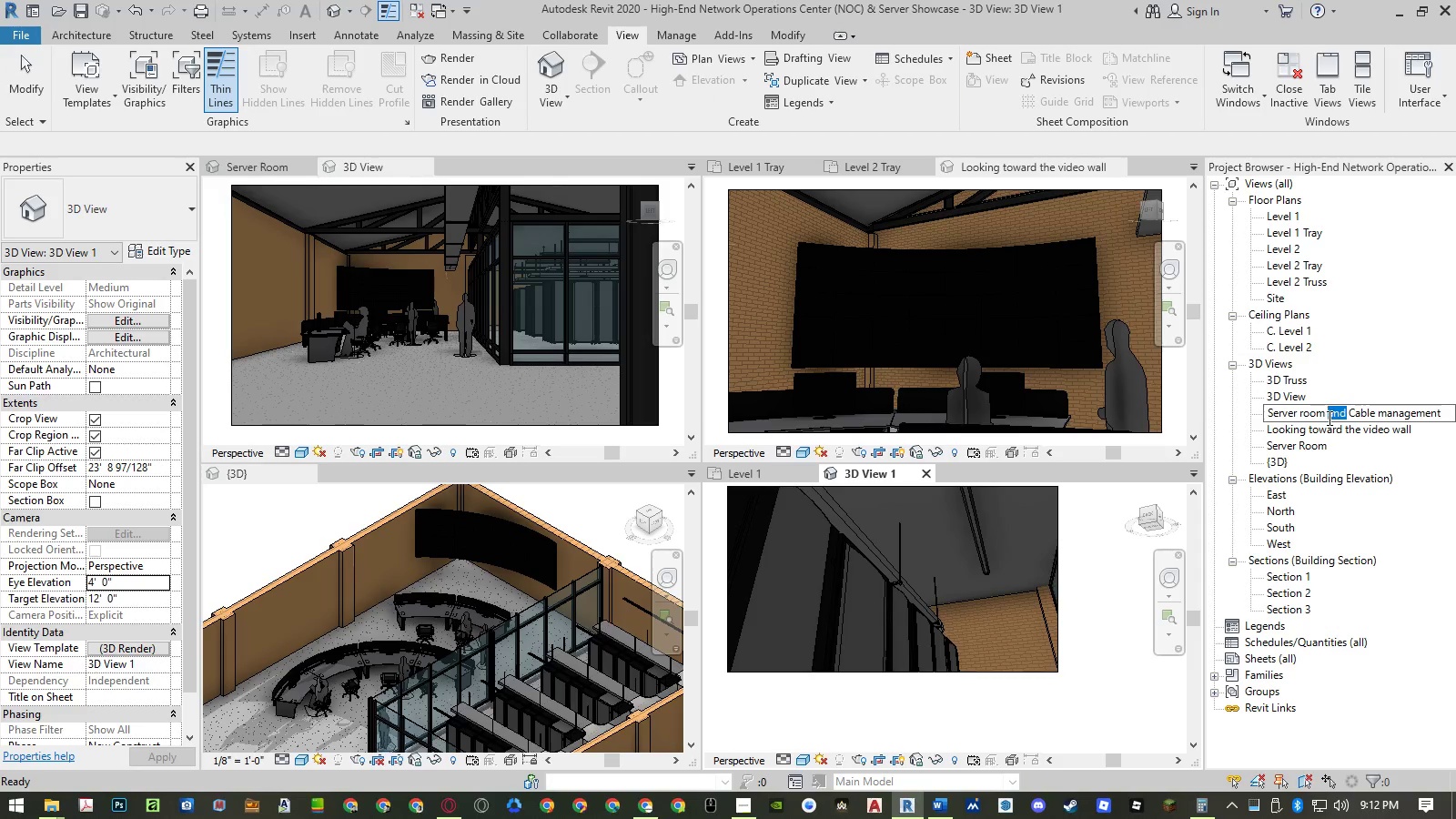 
key(Shift+7)
 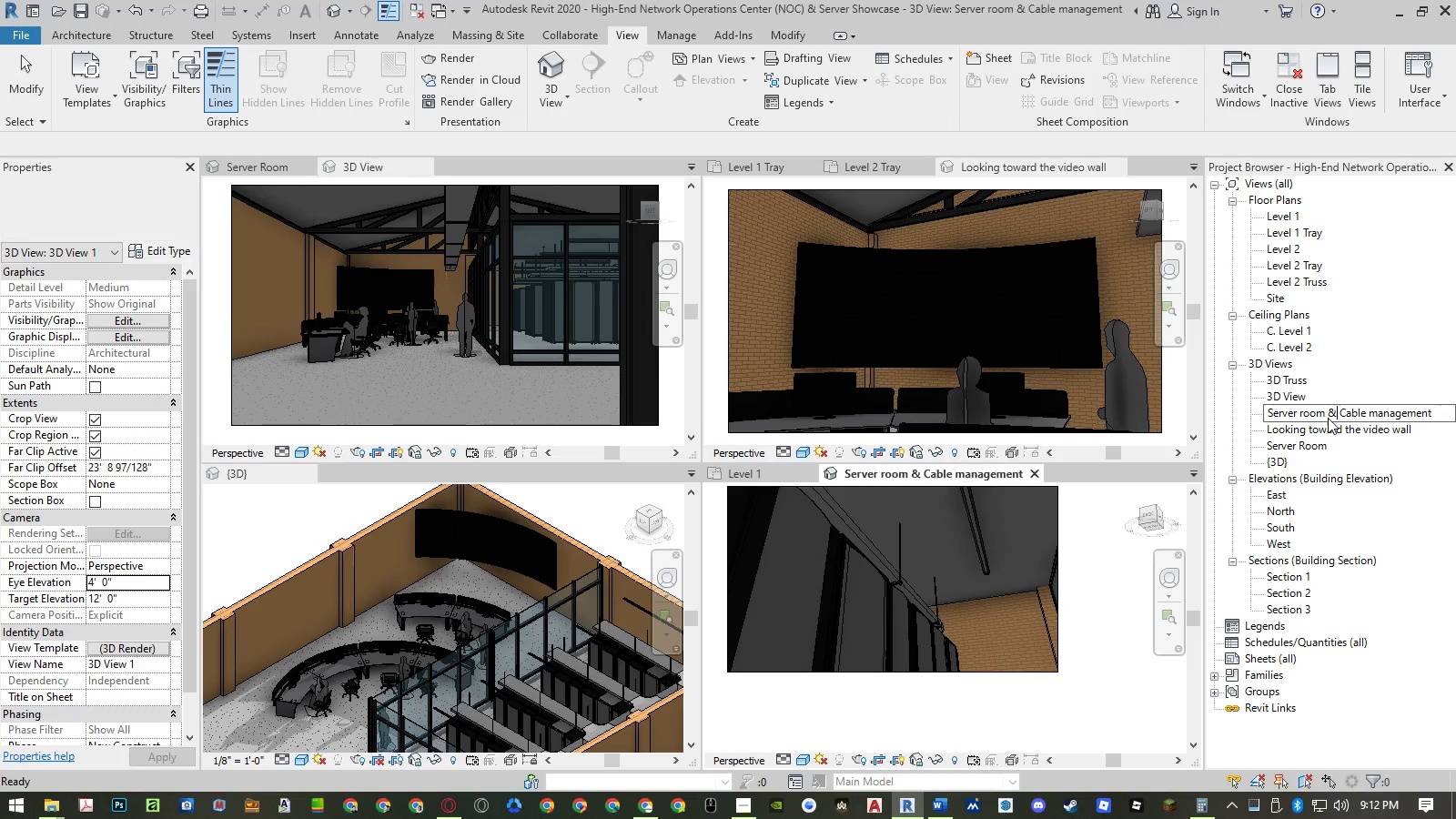 
key(Enter)
 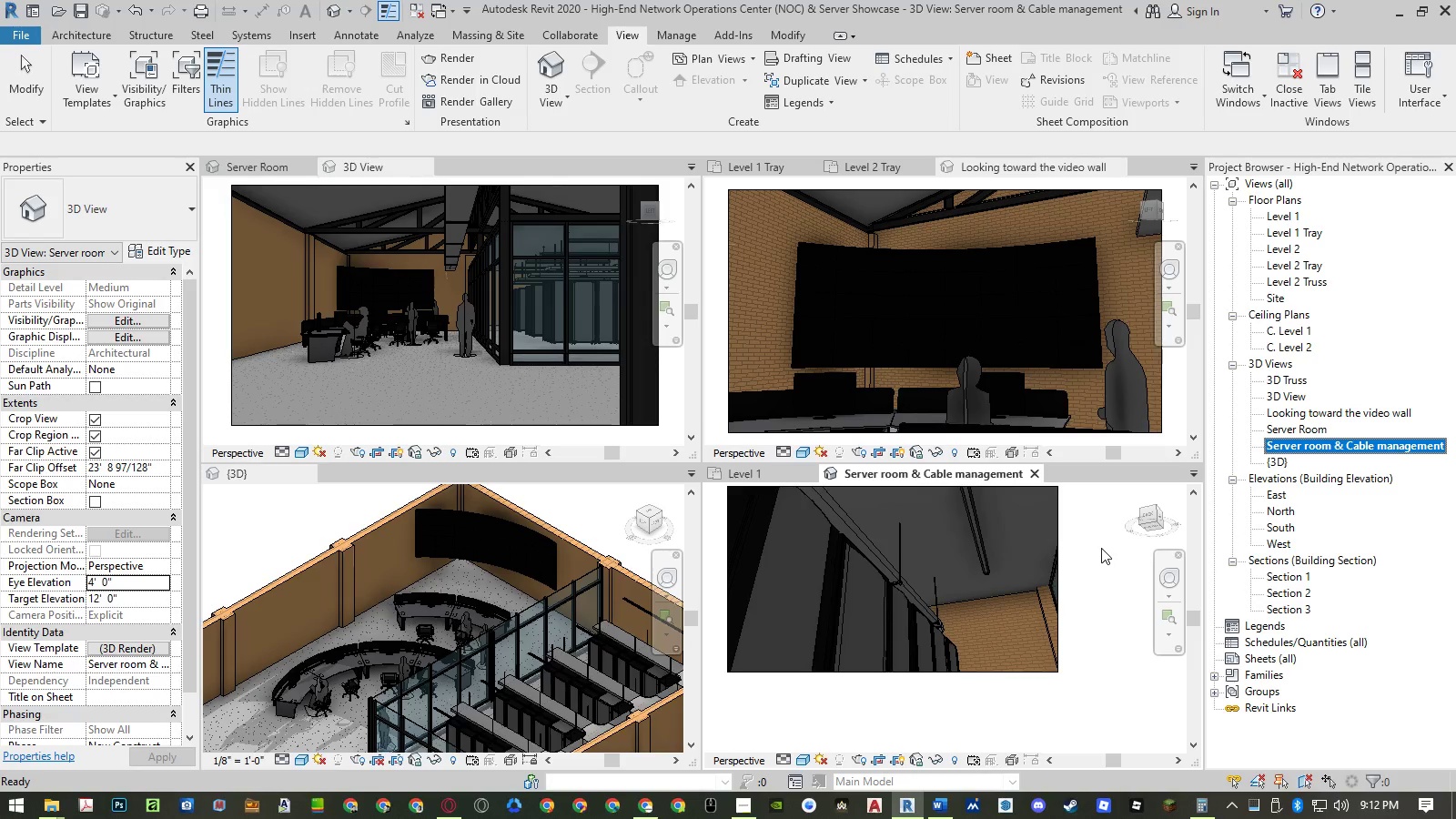 
left_click([1101, 541])
 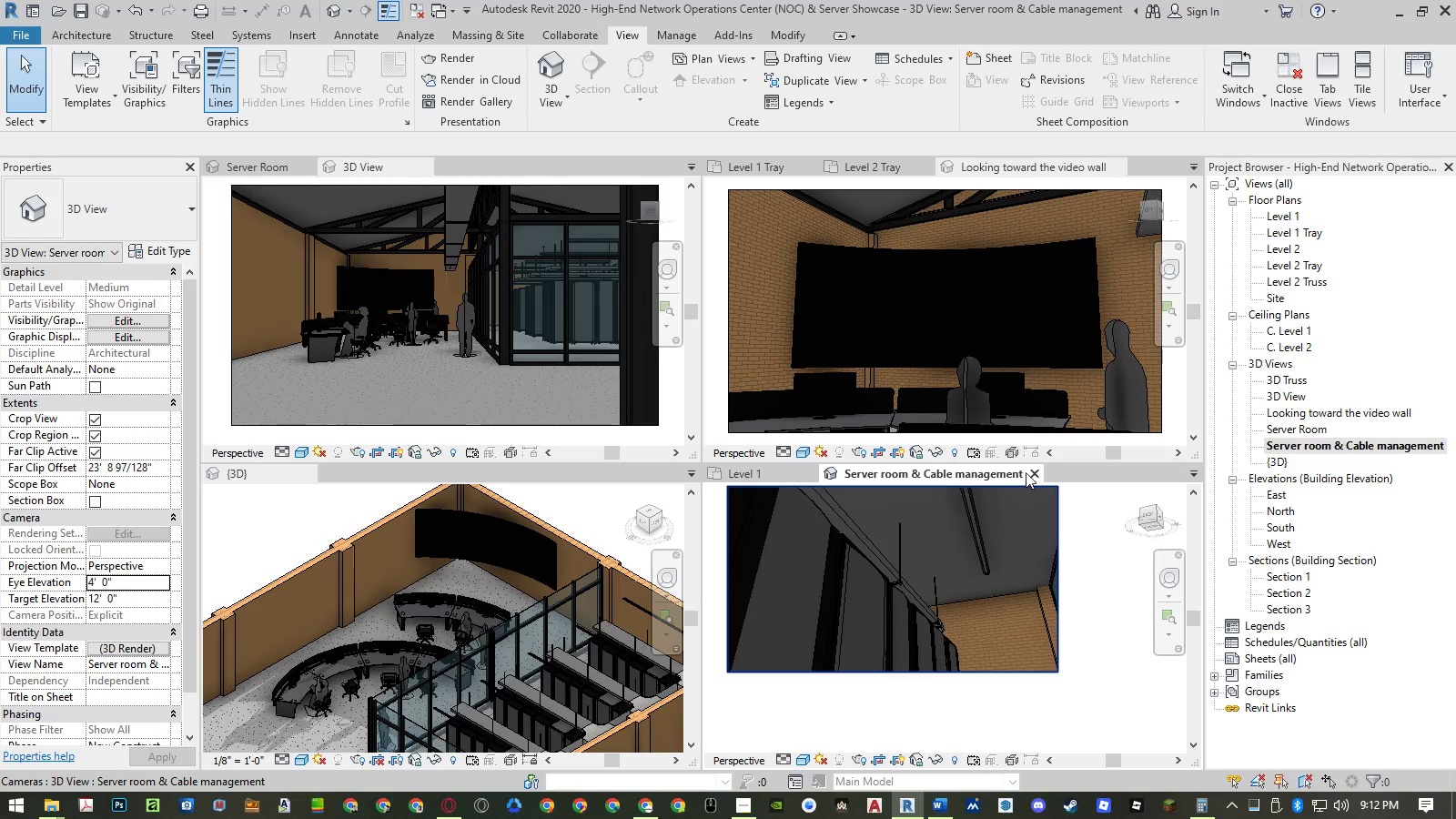 
left_click([1033, 472])
 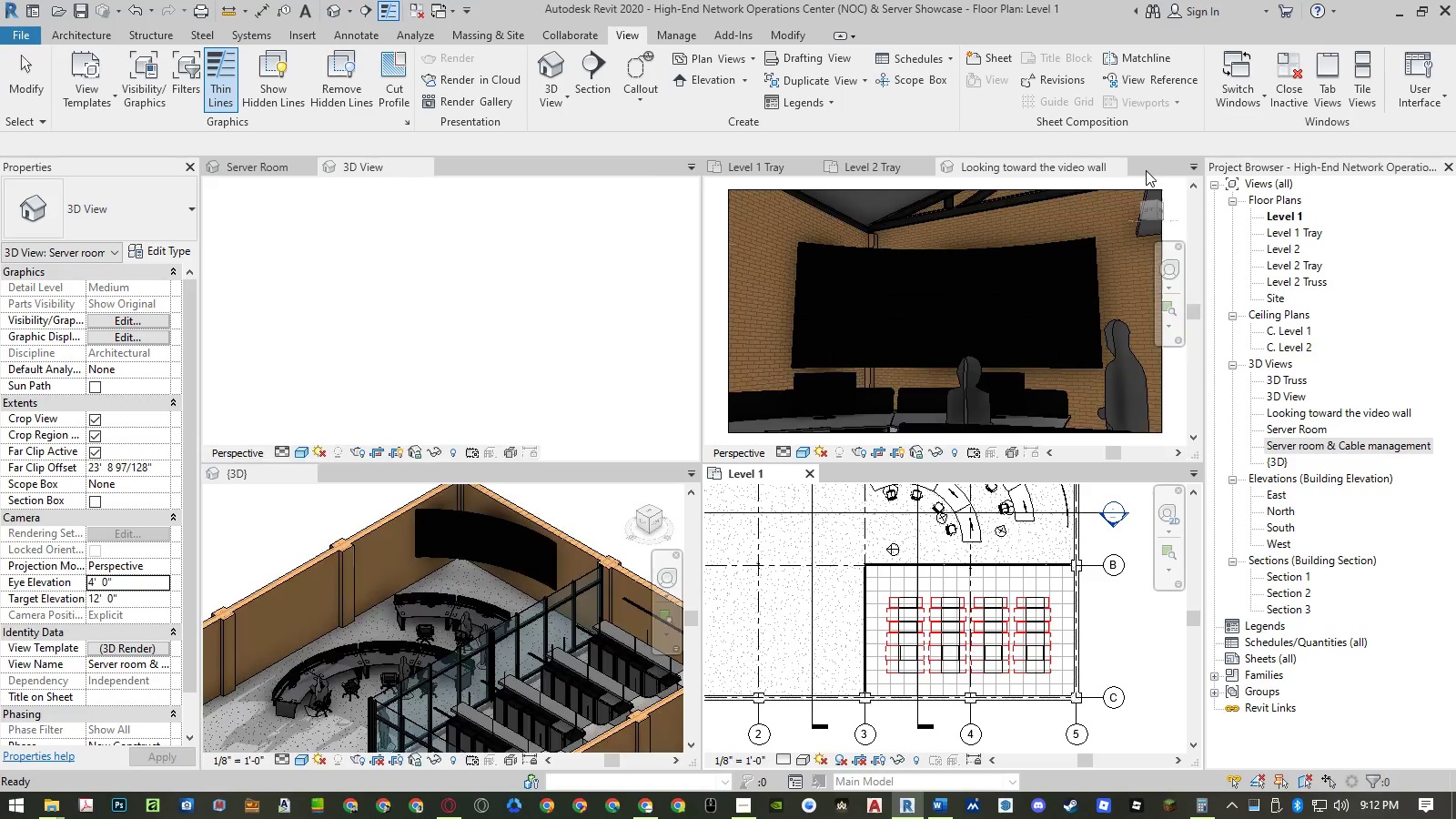 
left_click([1146, 170])
 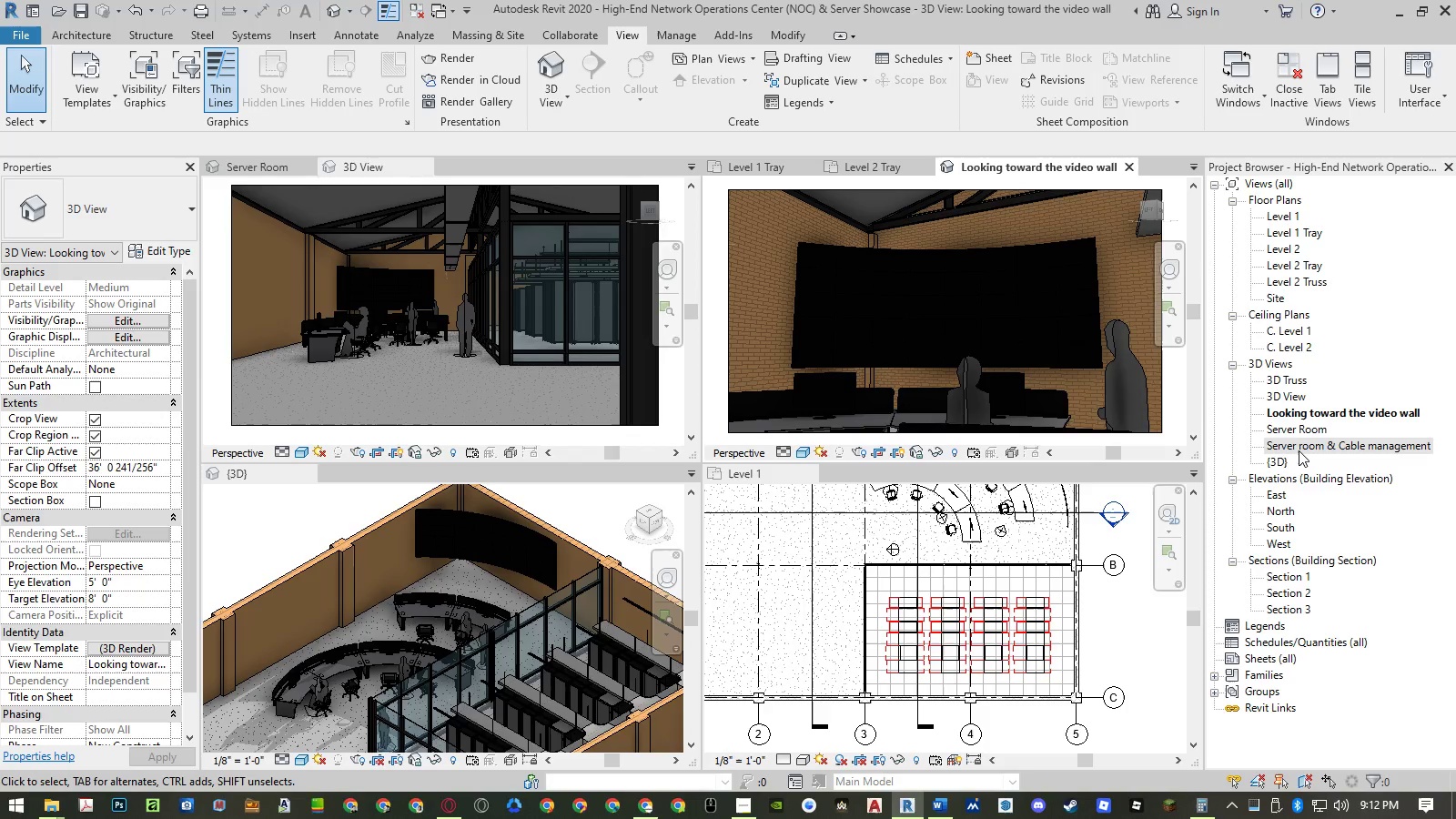 
double_click([1299, 450])
 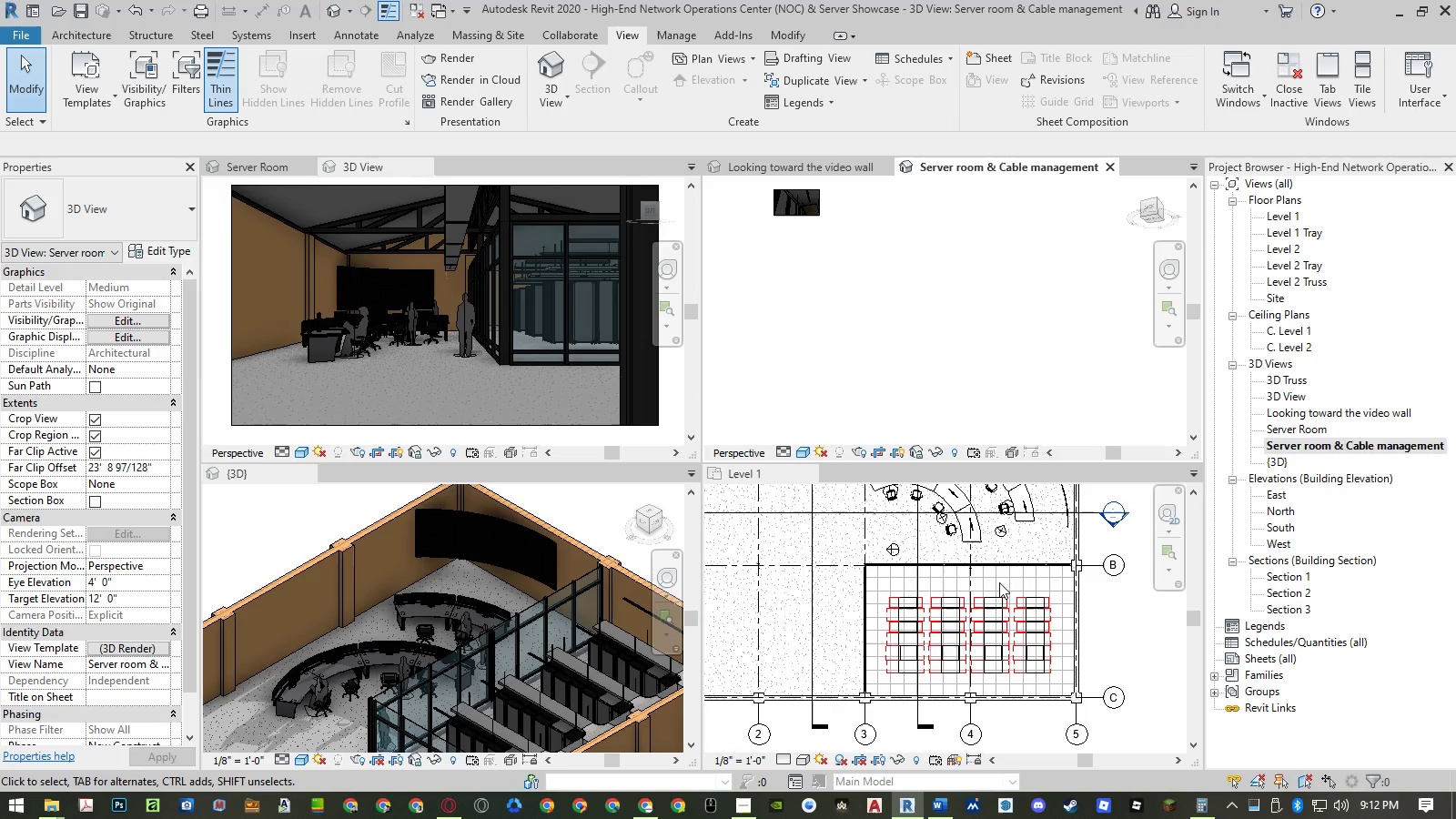 
left_click([828, 232])
 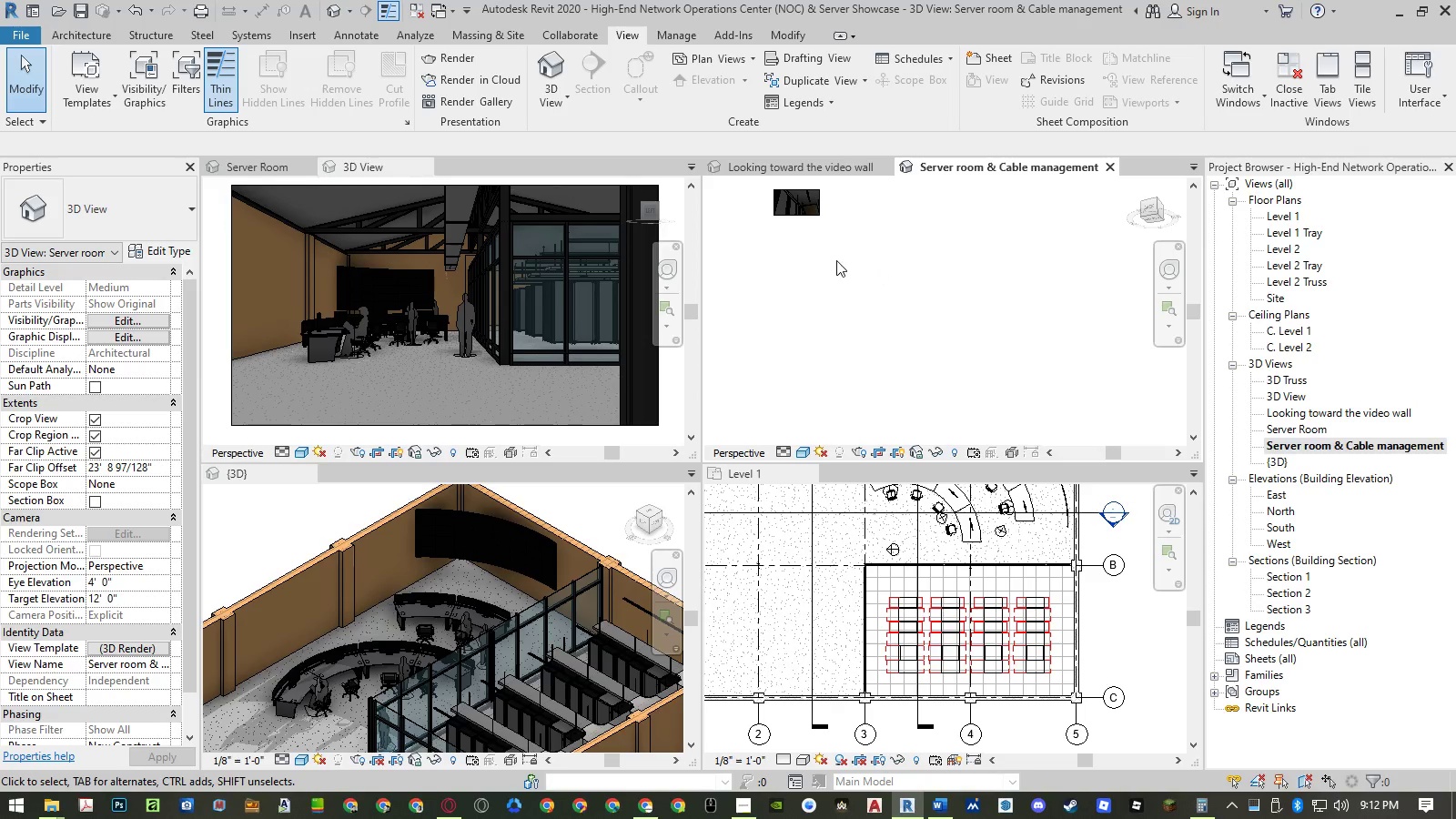 
left_click([836, 260])
 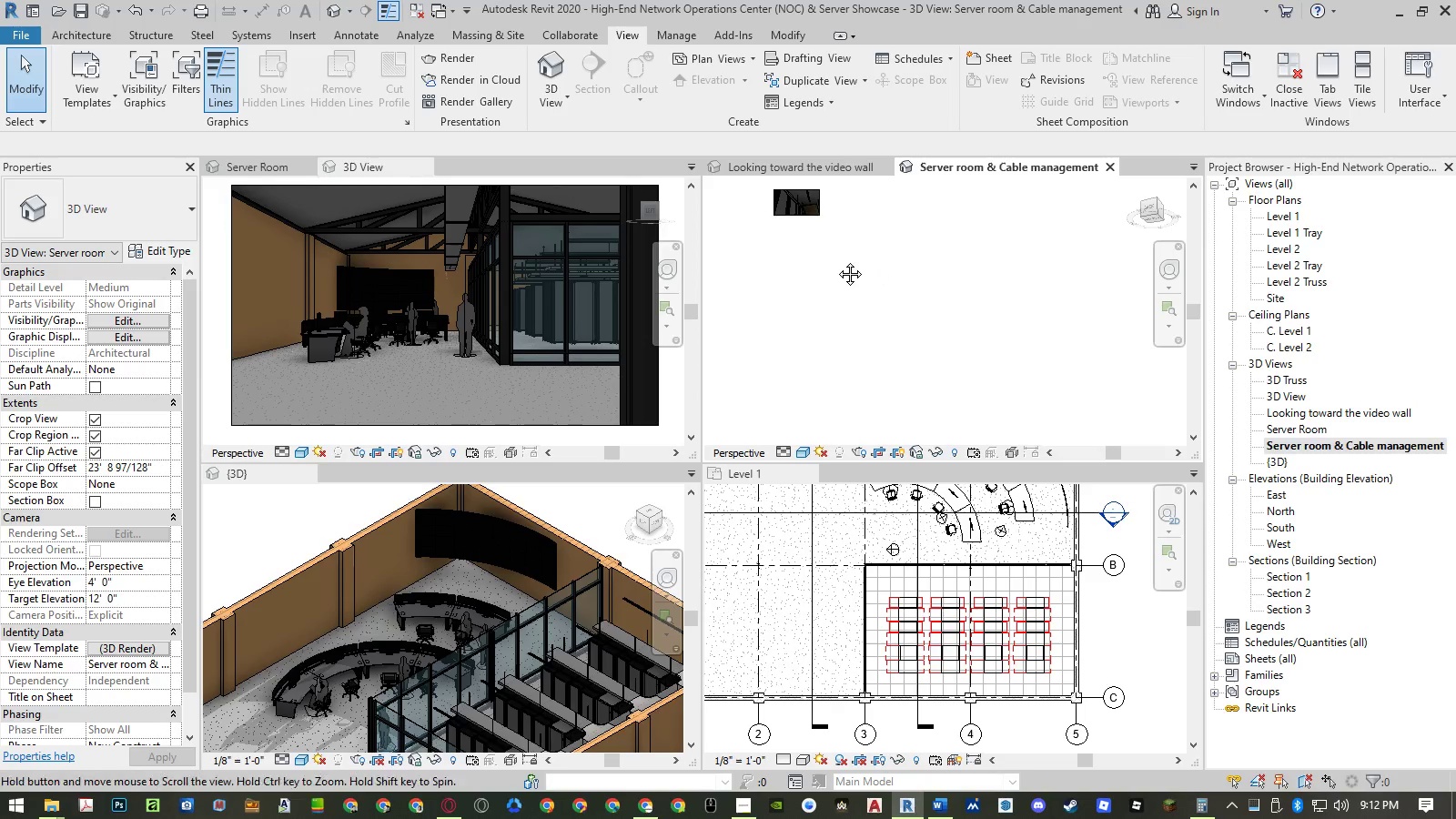 
double_click([836, 260])
 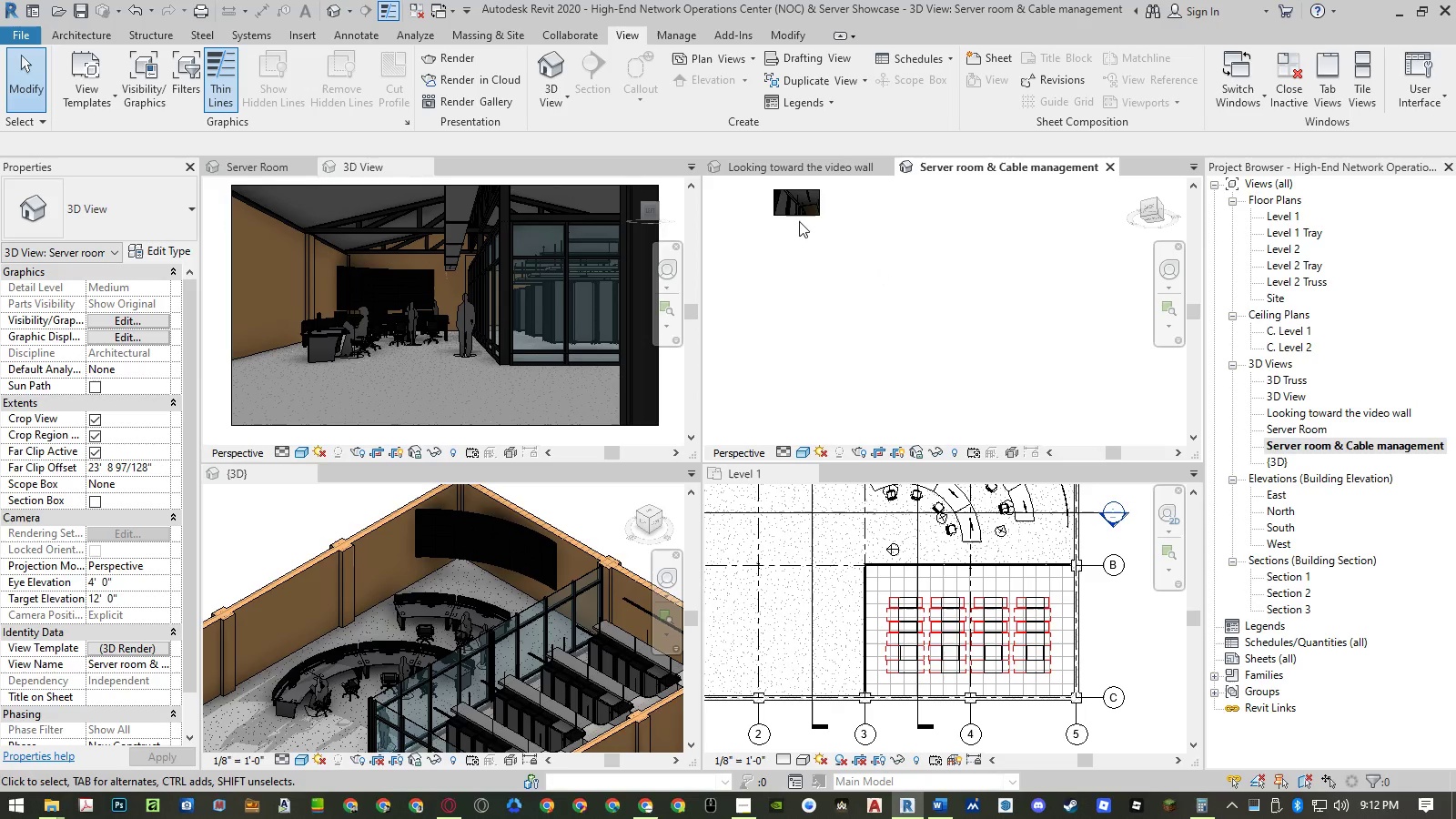 
scroll: coordinate [776, 191], scroll_direction: up, amount: 12.0
 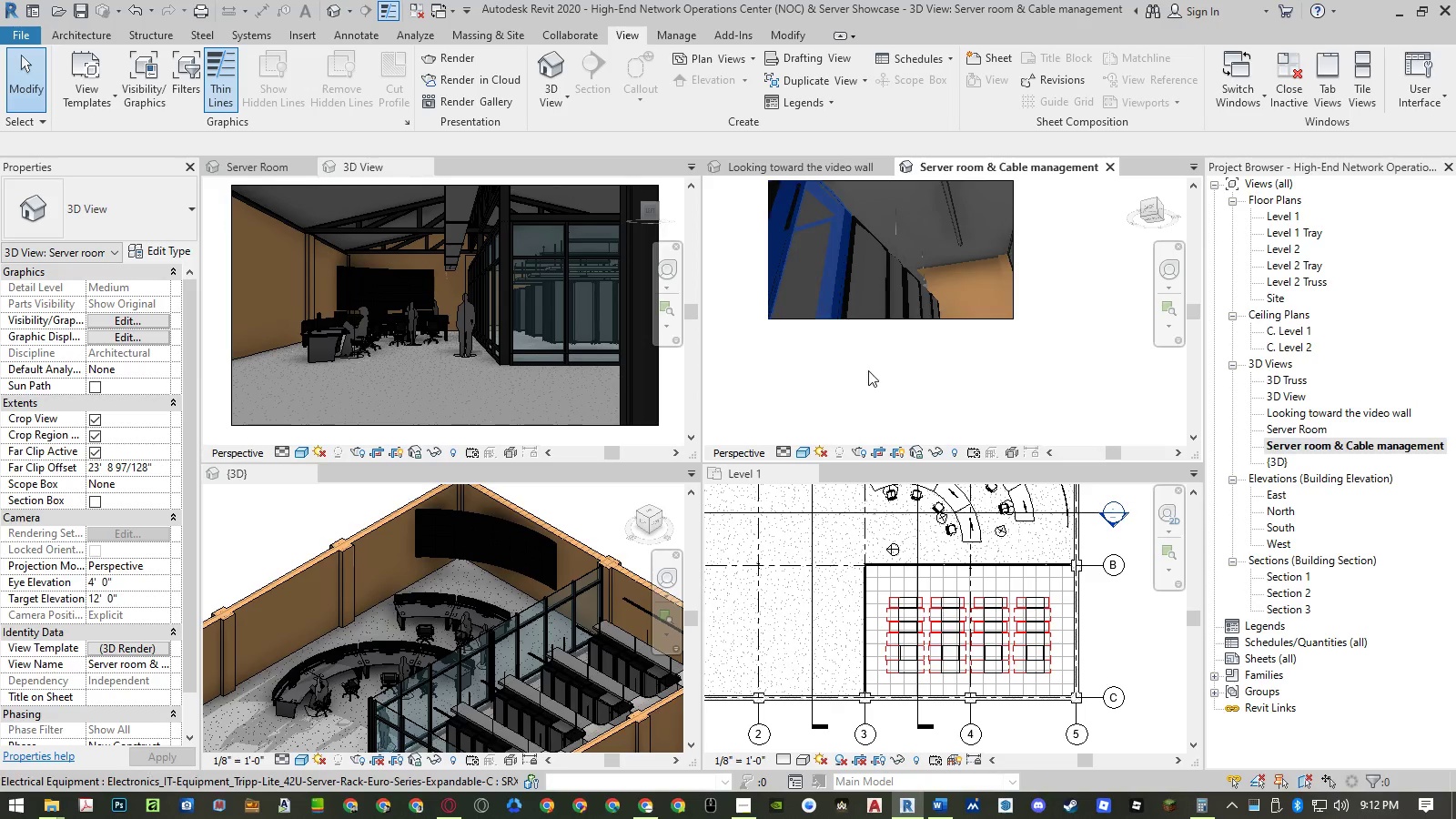 
scroll: coordinate [873, 378], scroll_direction: down, amount: 4.0
 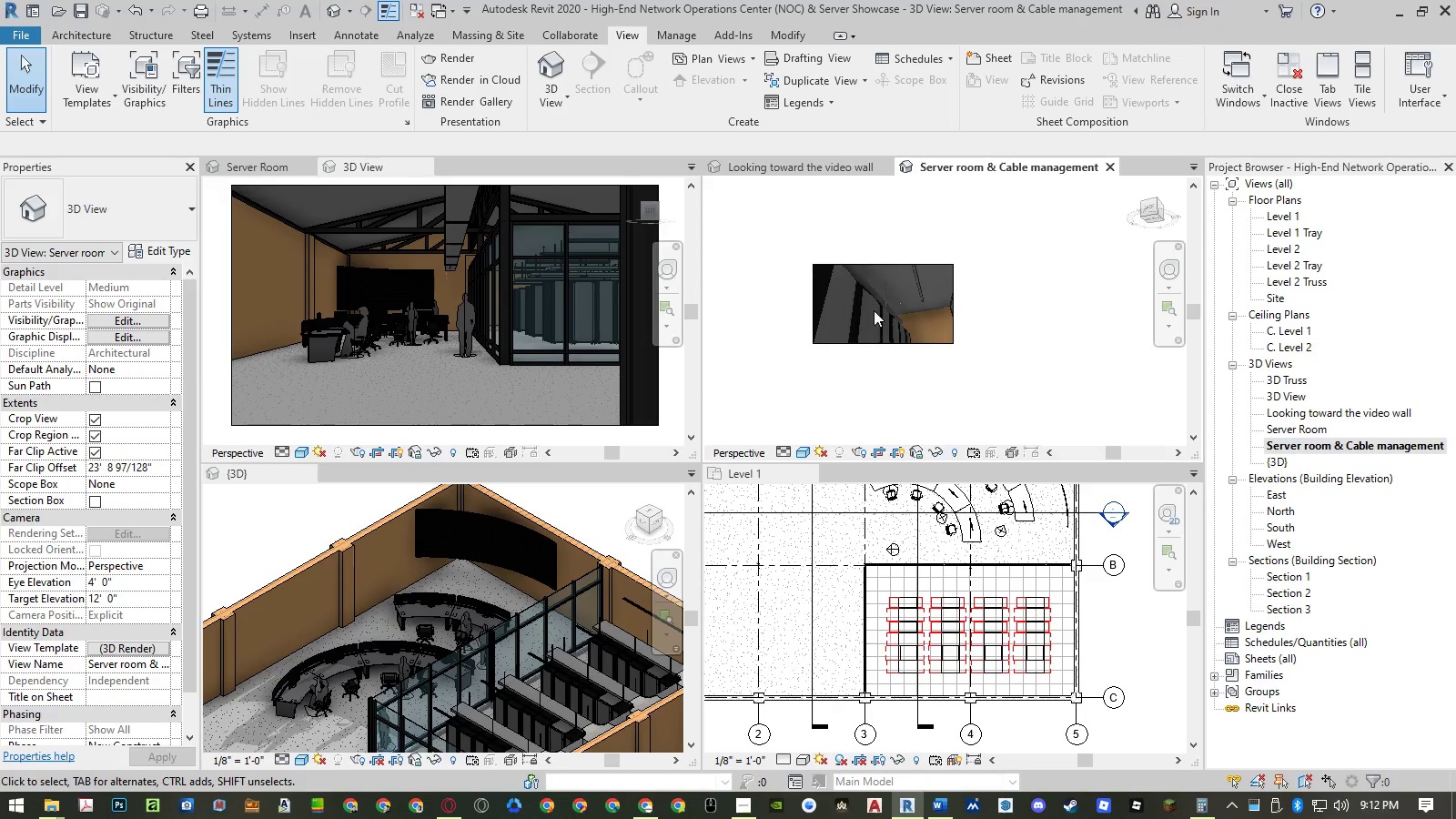 
scroll: coordinate [870, 275], scroll_direction: up, amount: 2.0
 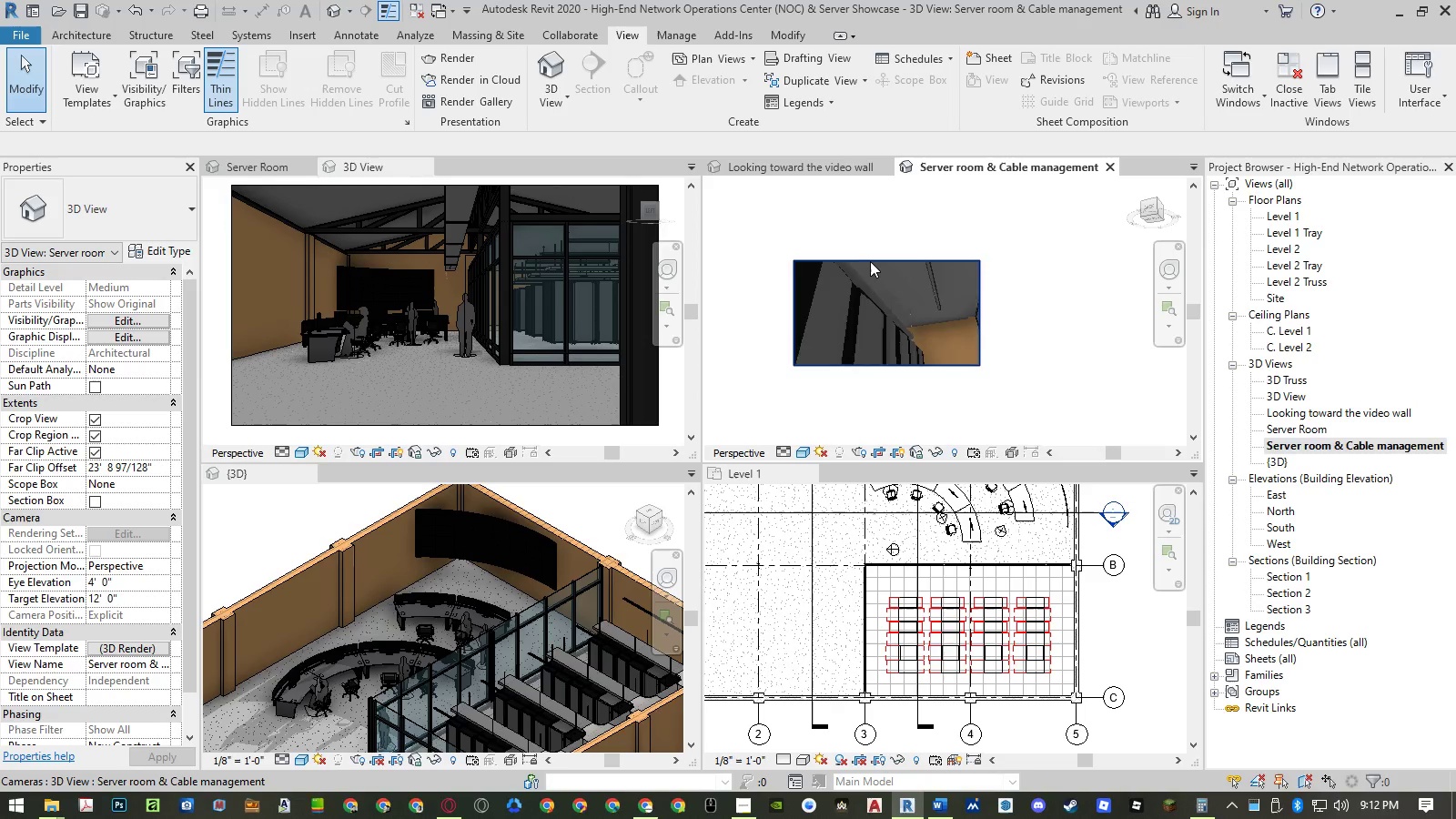 
left_click([870, 261])
 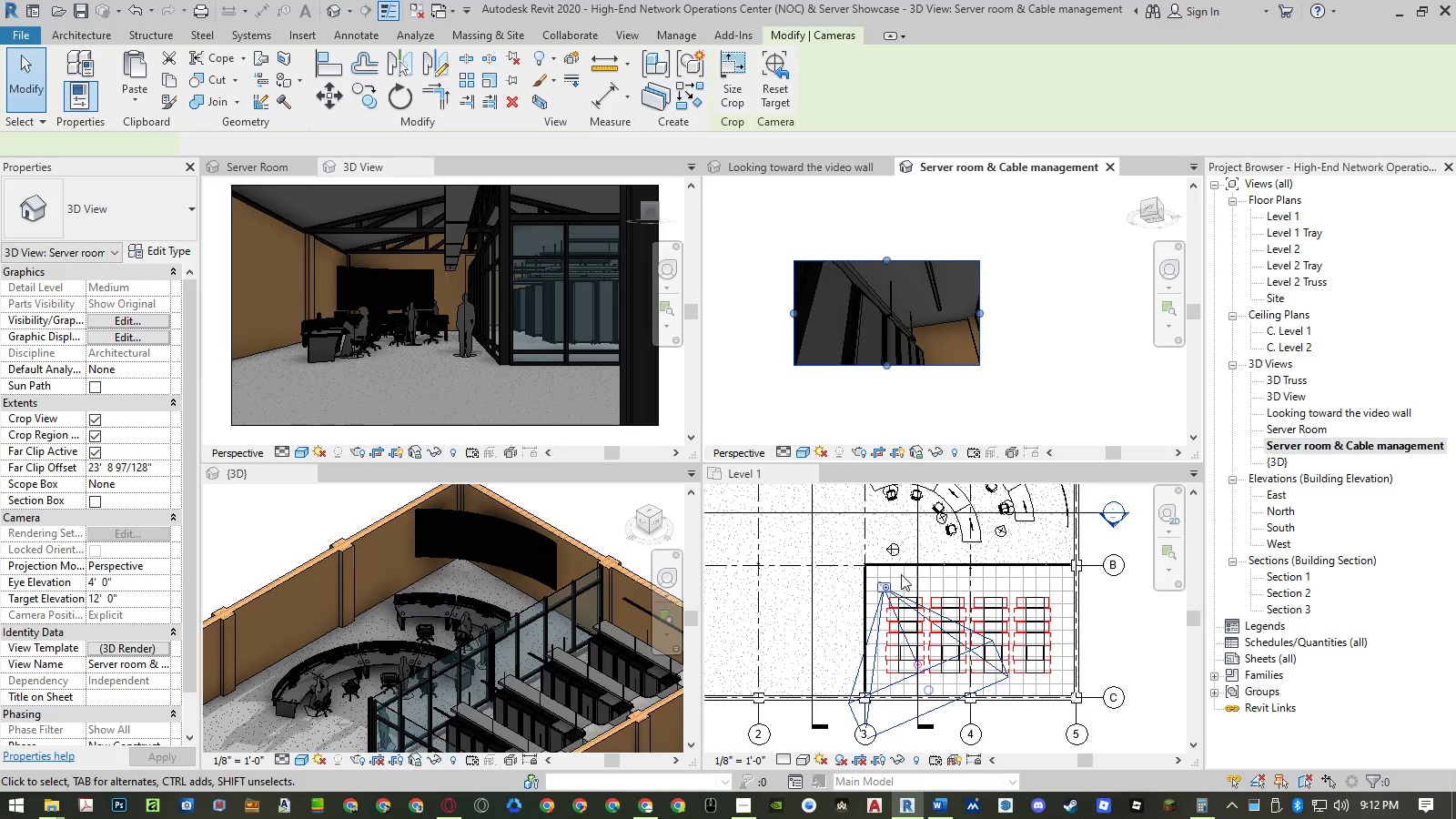 
left_click([901, 579])
 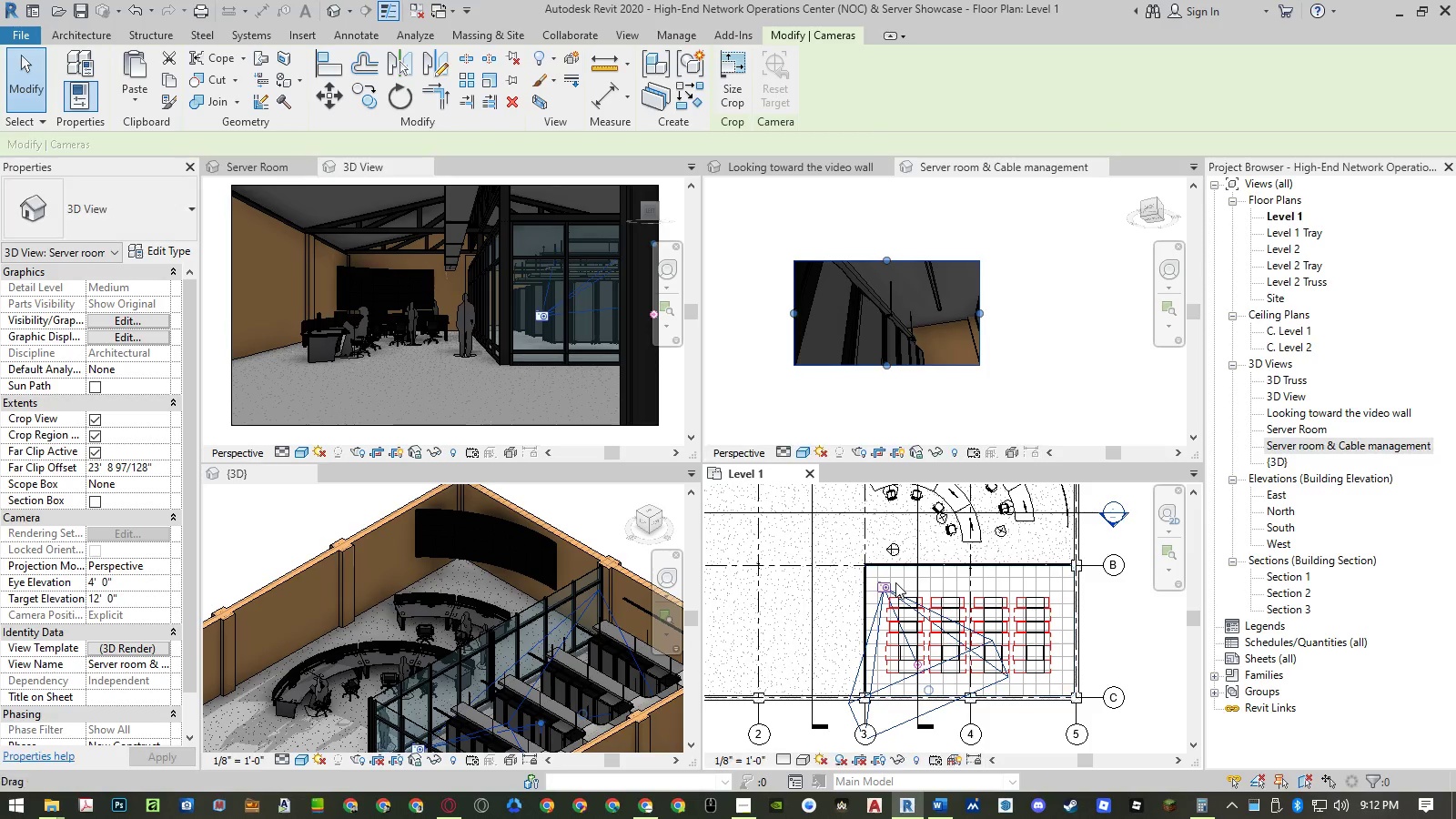 
scroll: coordinate [895, 582], scroll_direction: up, amount: 3.0
 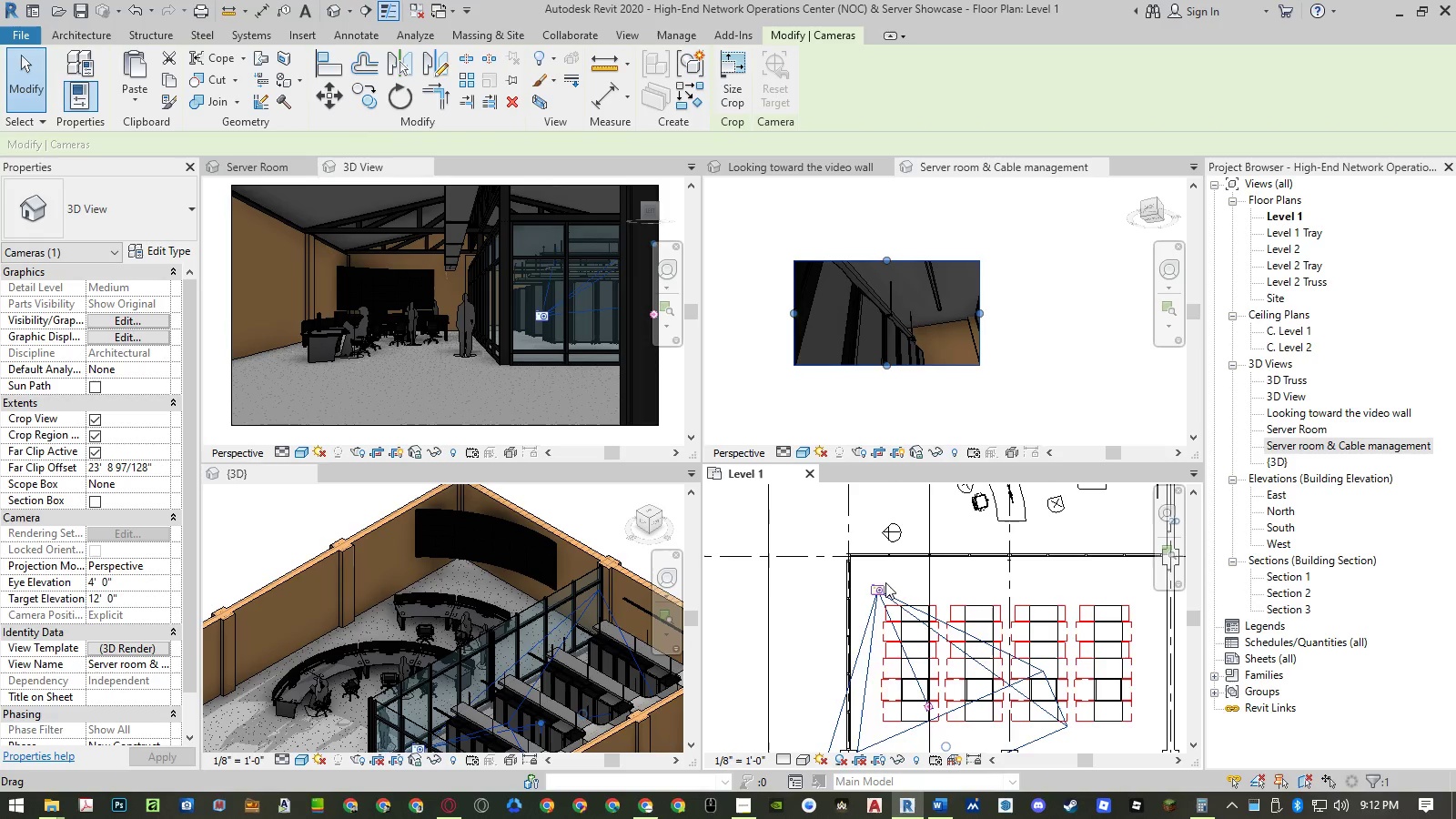 
mouse_move([885, 602])
 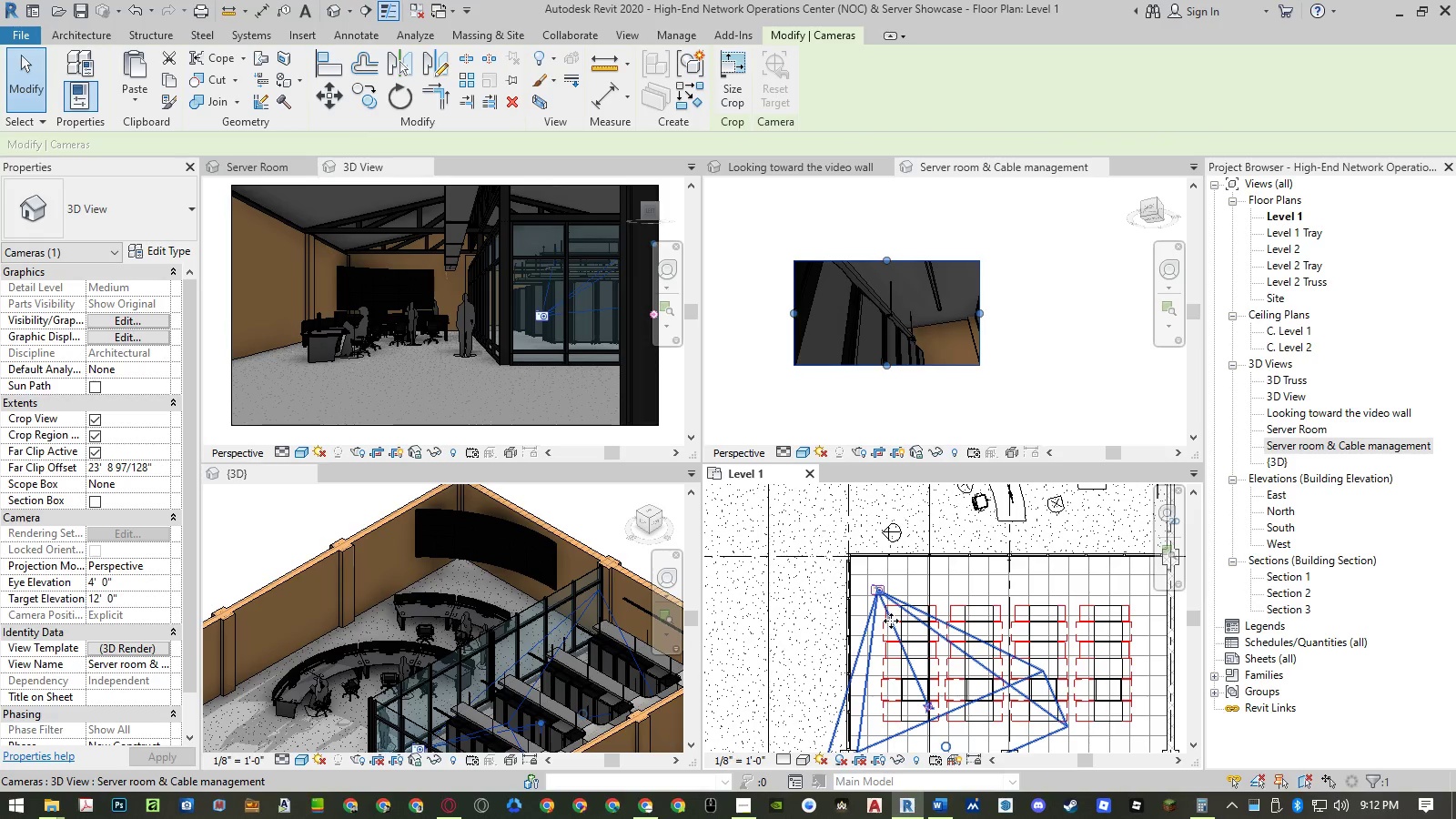 
left_click_drag(start_coordinate=[890, 621], to_coordinate=[941, 602])
 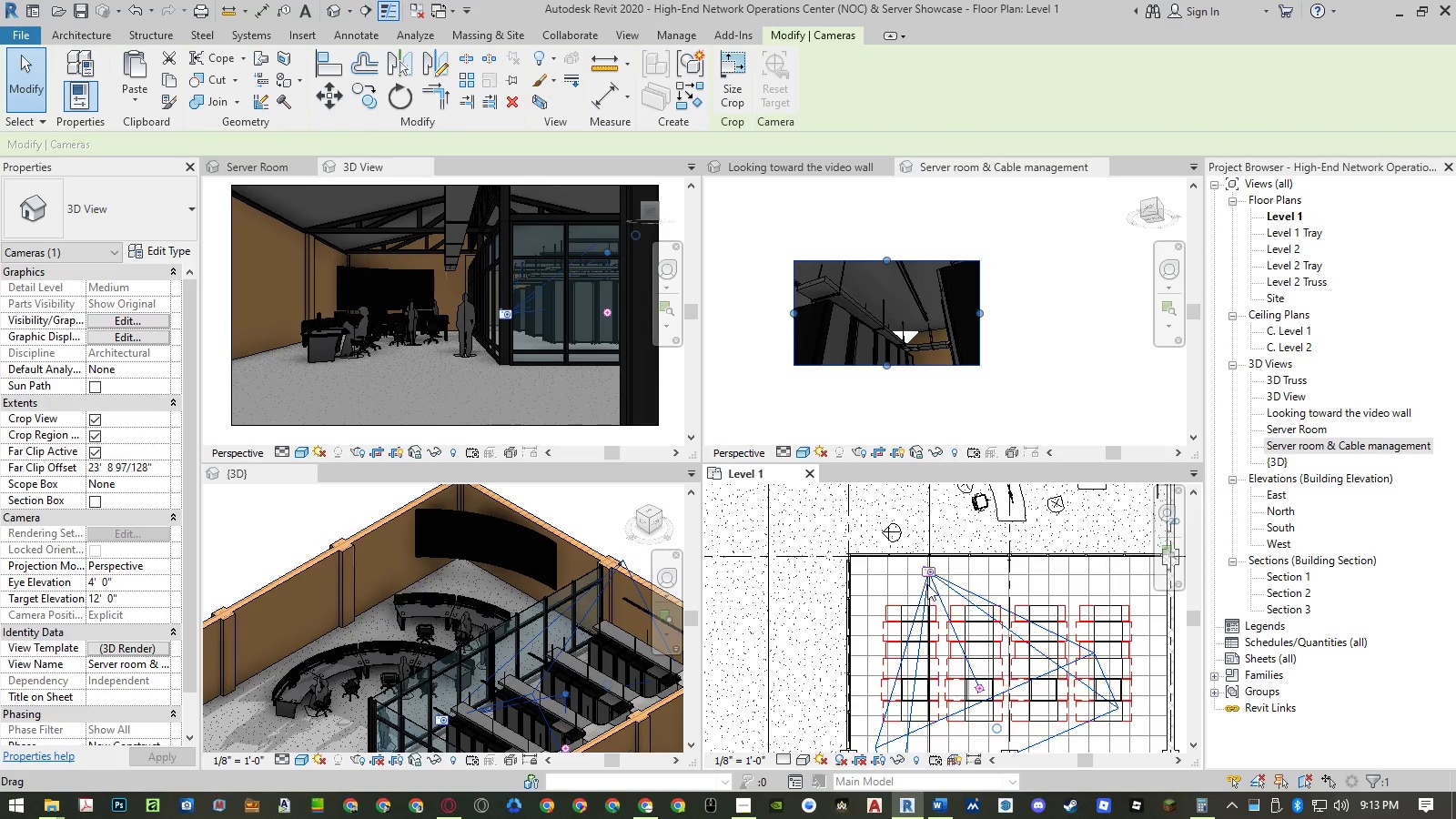 
left_click_drag(start_coordinate=[927, 574], to_coordinate=[866, 573])
 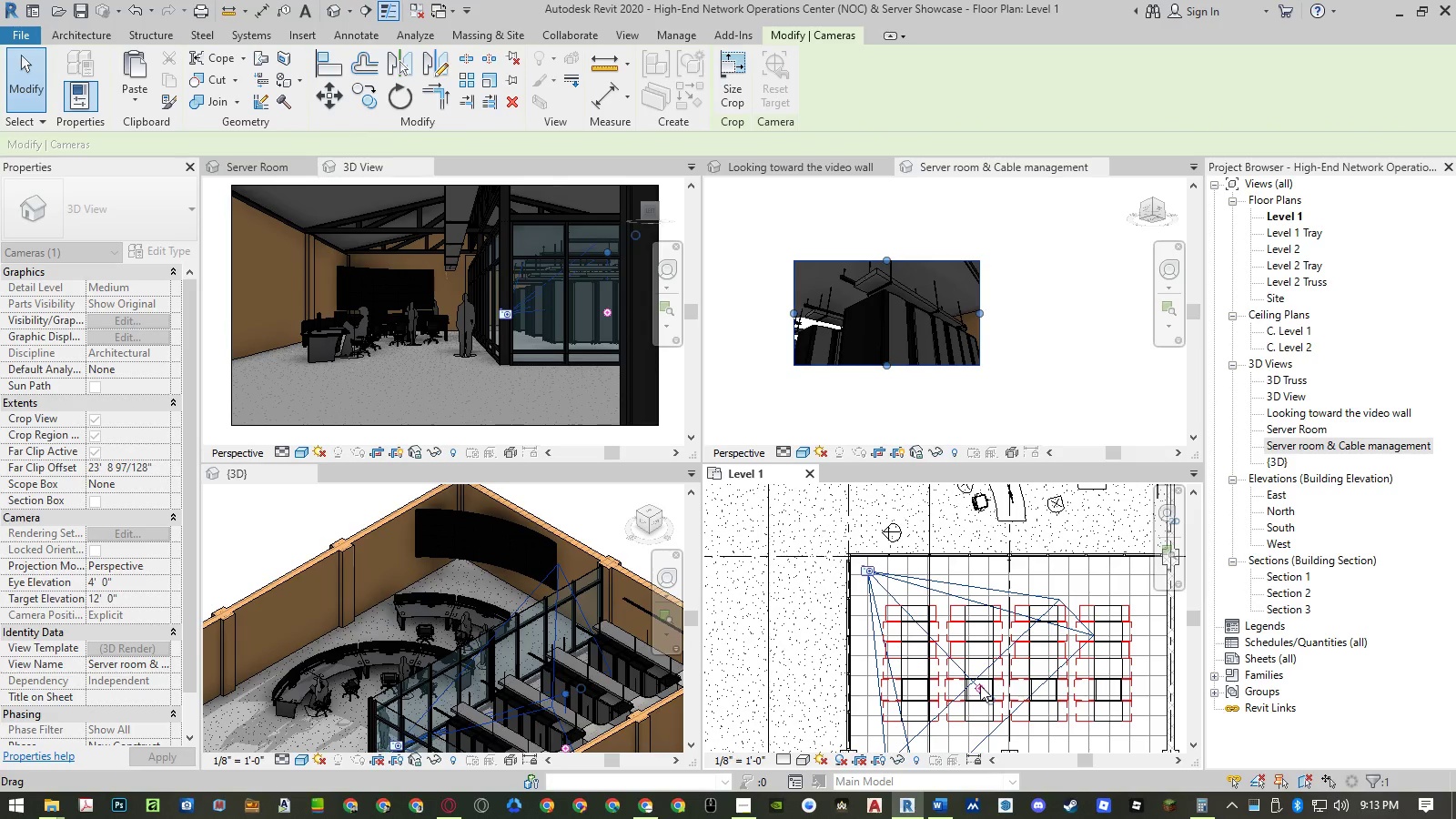 
left_click_drag(start_coordinate=[980, 685], to_coordinate=[1066, 686])
 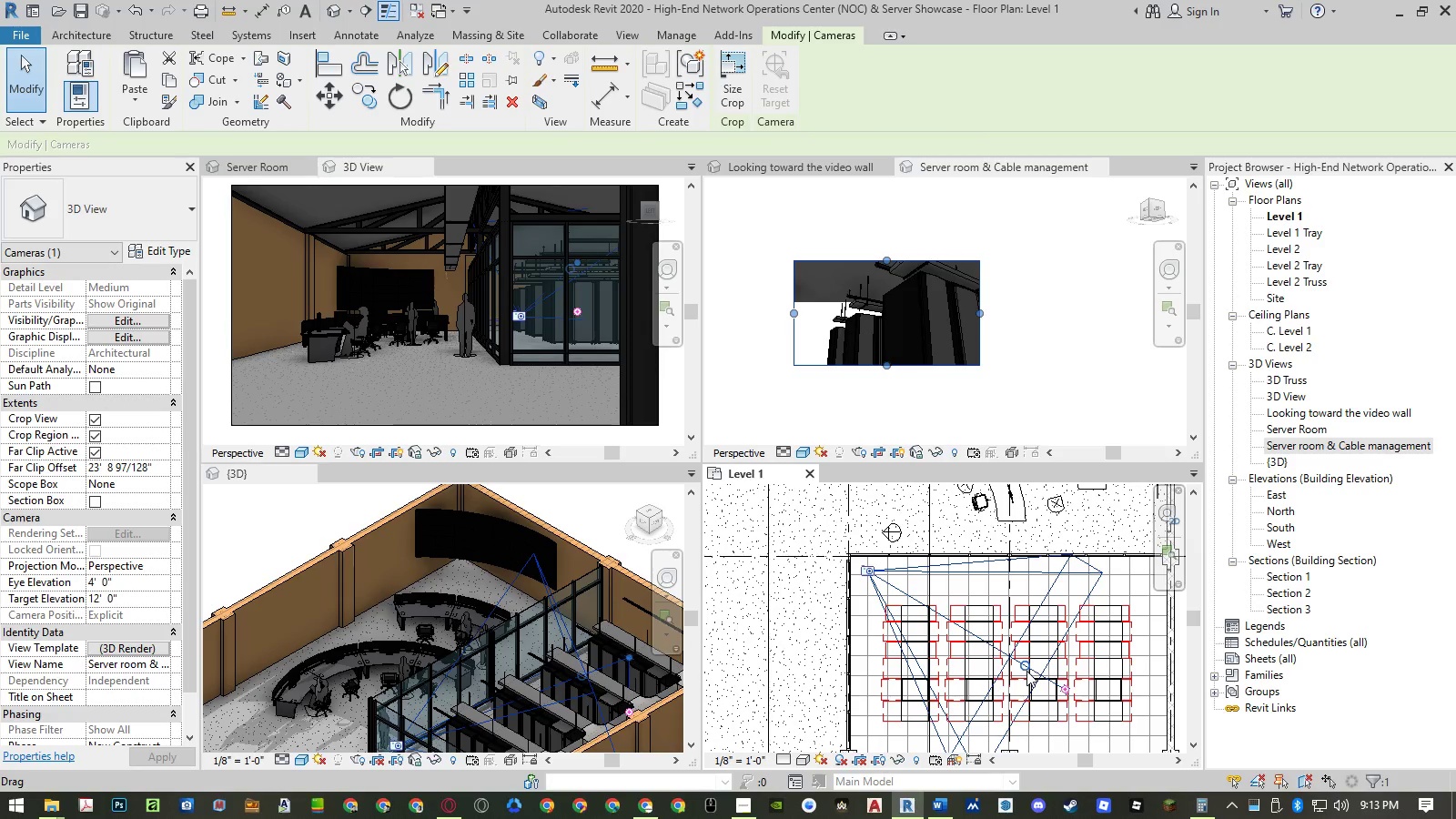 
left_click_drag(start_coordinate=[1066, 691], to_coordinate=[1060, 722])
 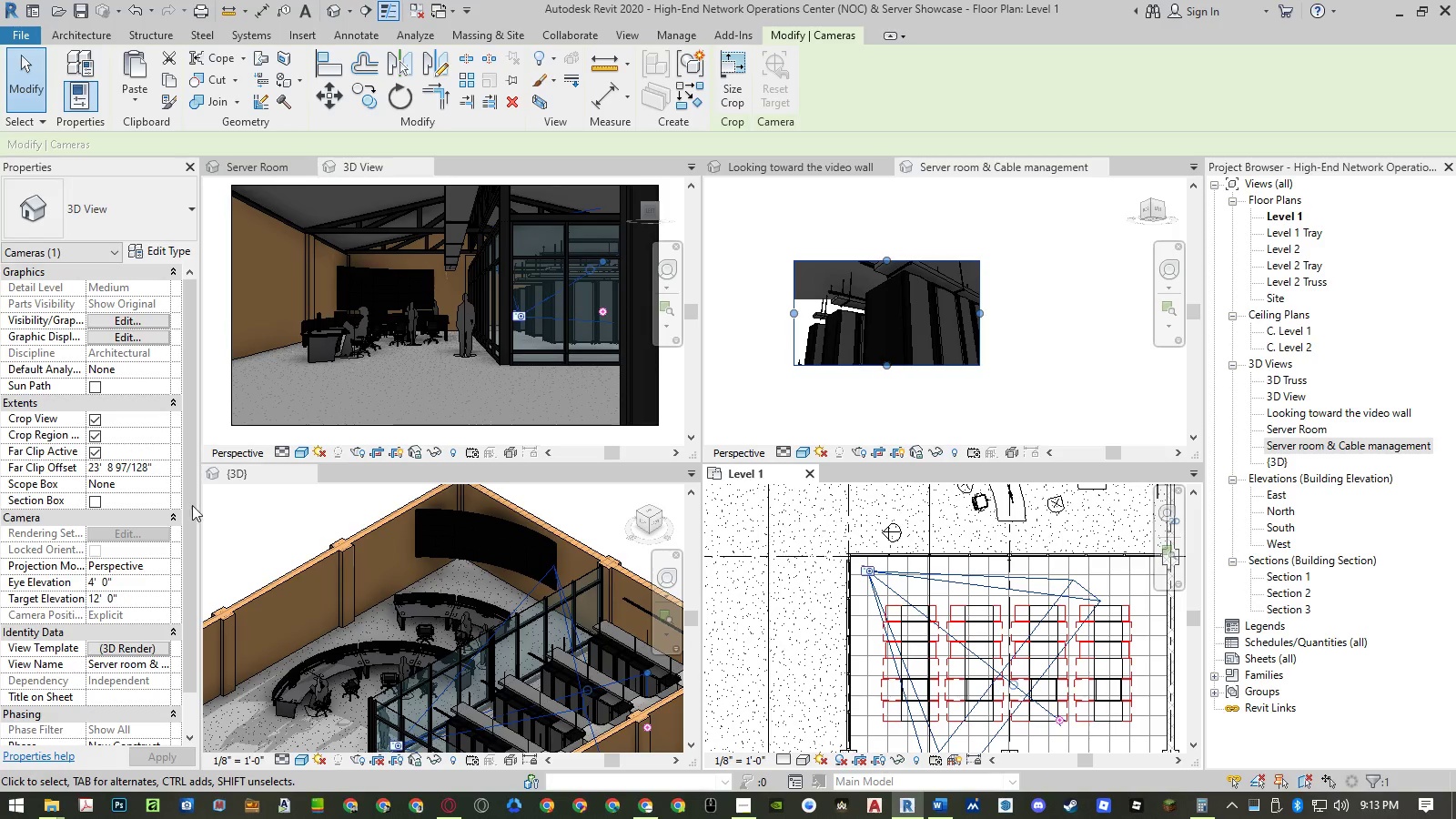 
left_click([159, 464])
 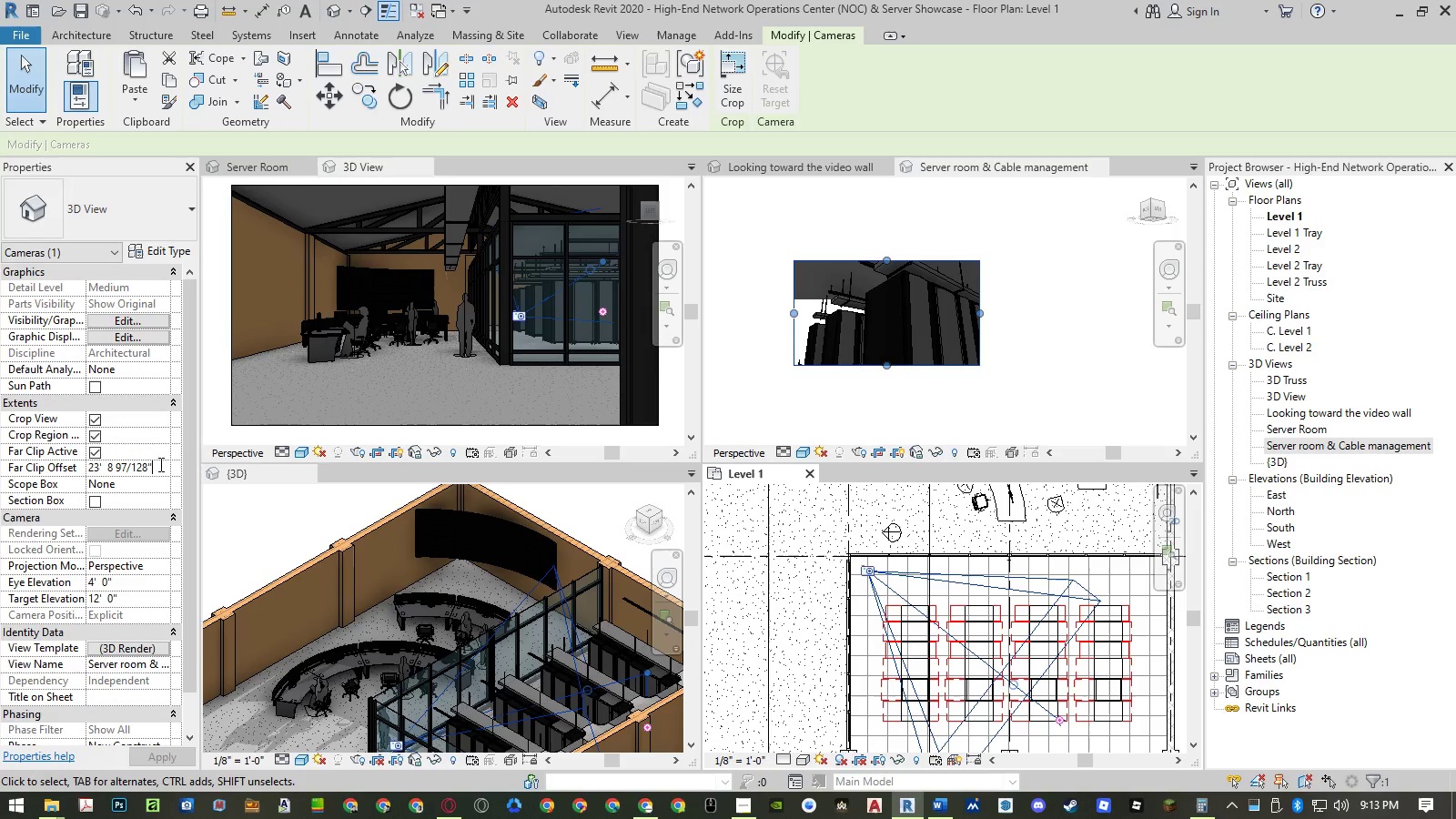 
left_click_drag(start_coordinate=[159, 464], to_coordinate=[32, 470])
 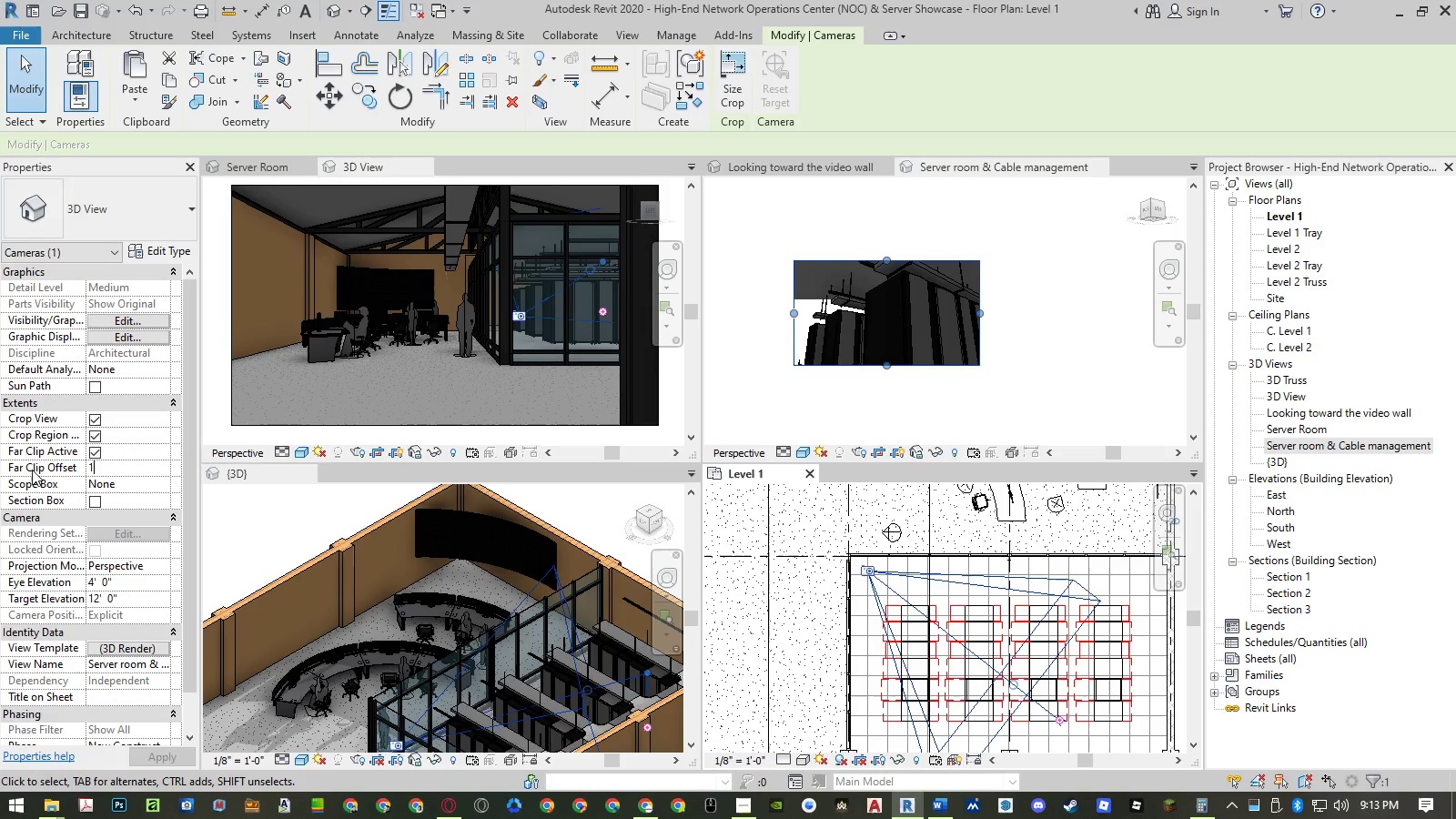 
key(Numpad1)
 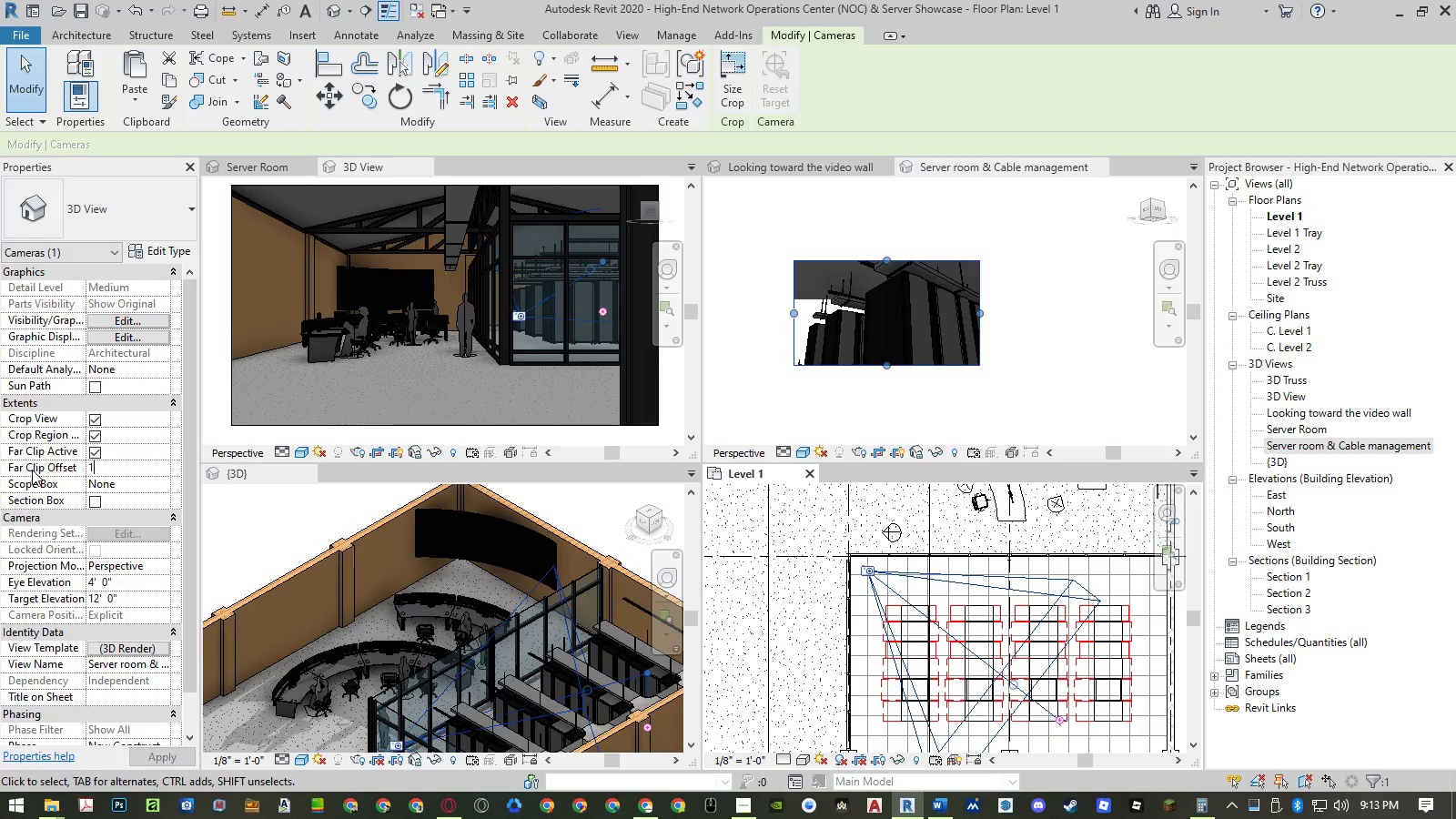 
key(Numpad0)
 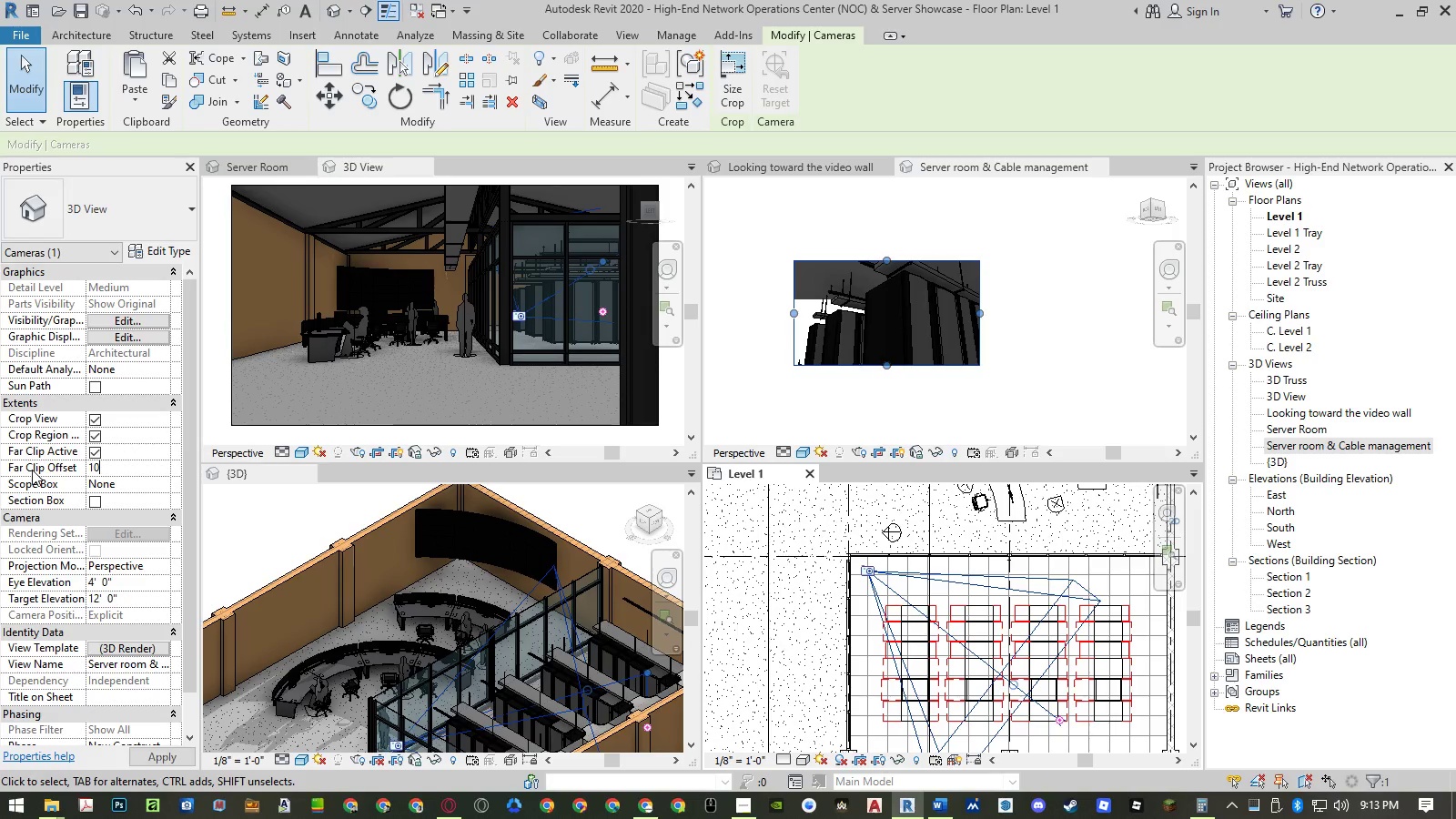 
key(Numpad0)
 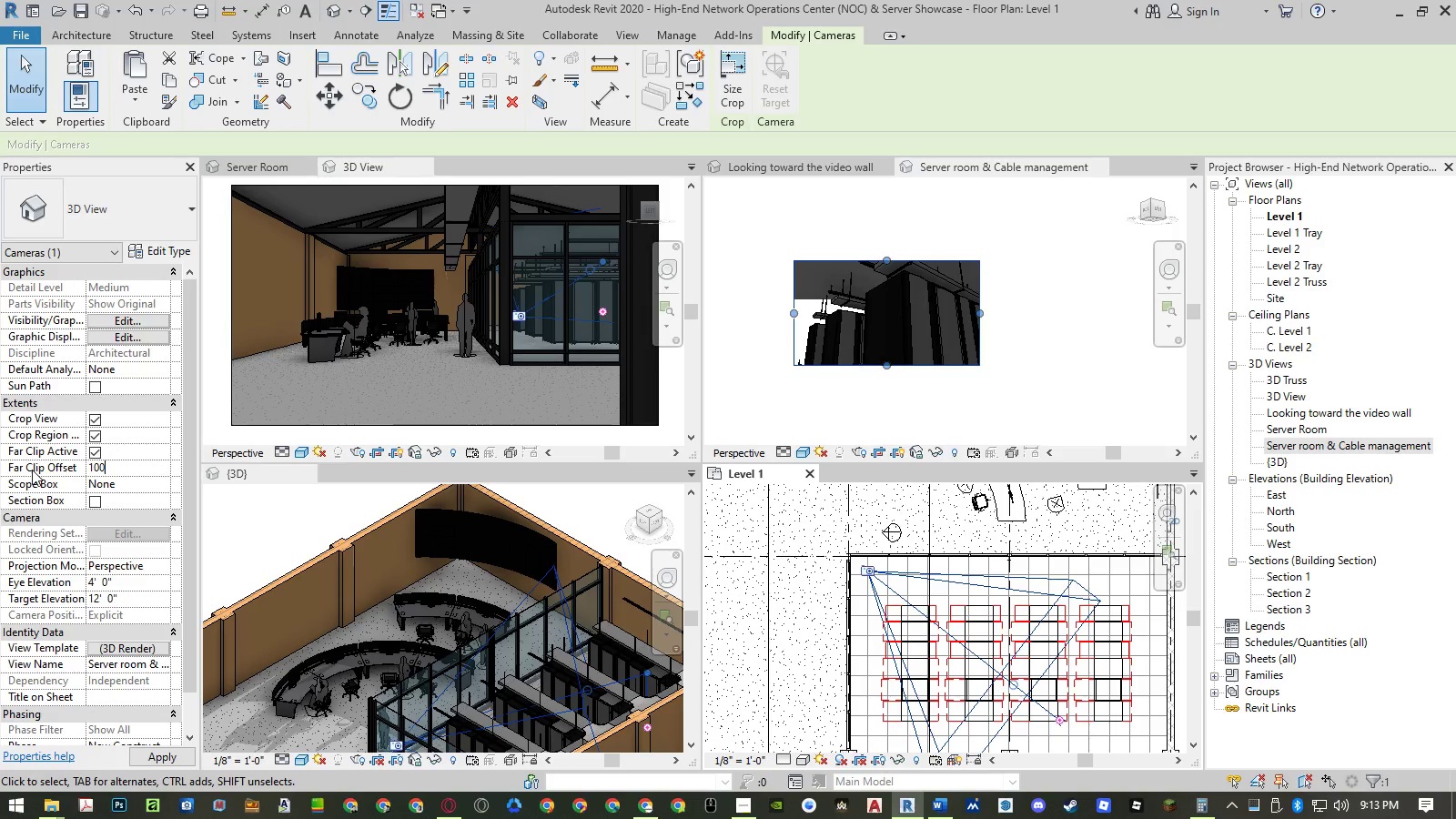 
key(NumpadEnter)
 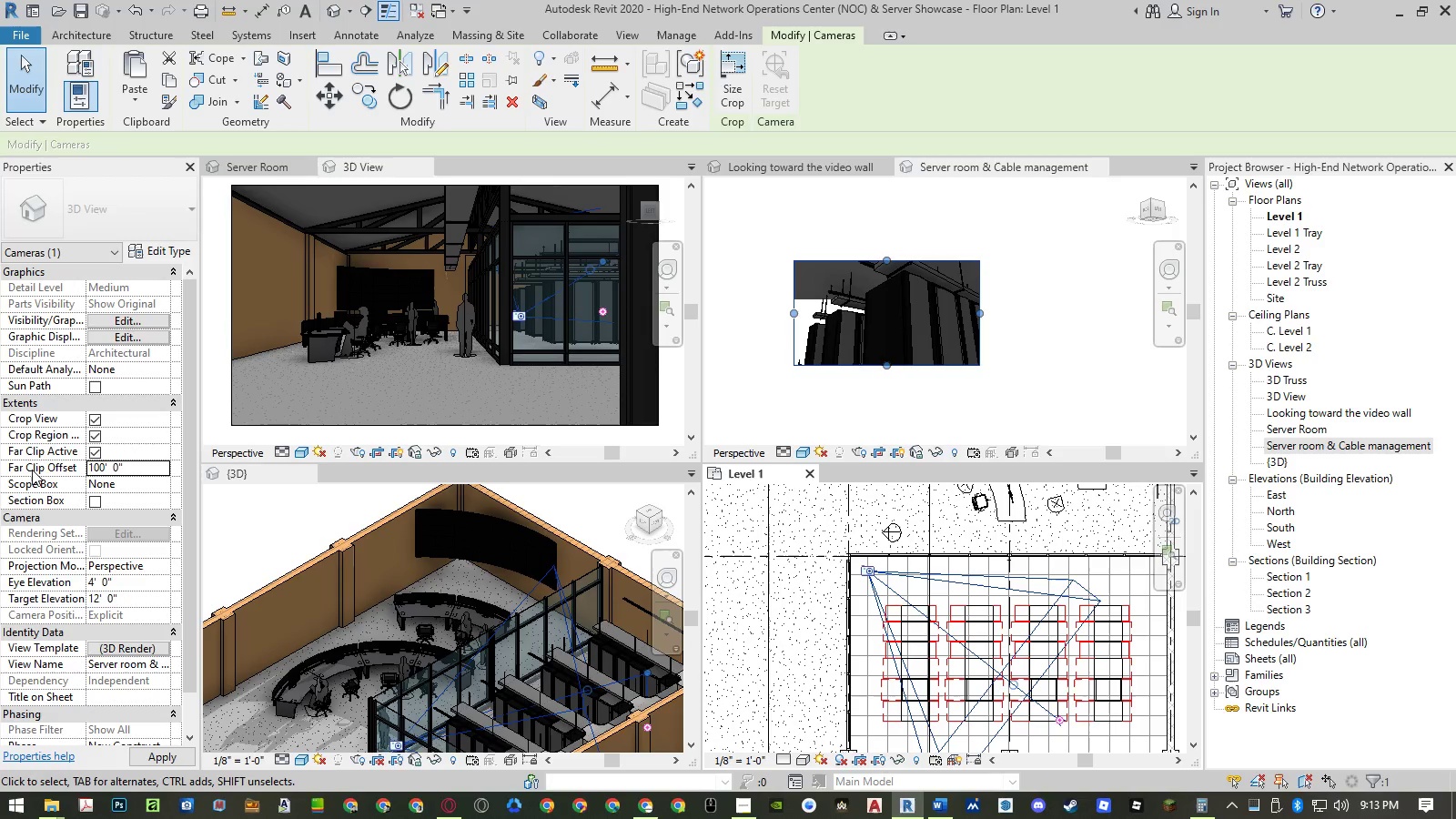 
key(NumpadEnter)
 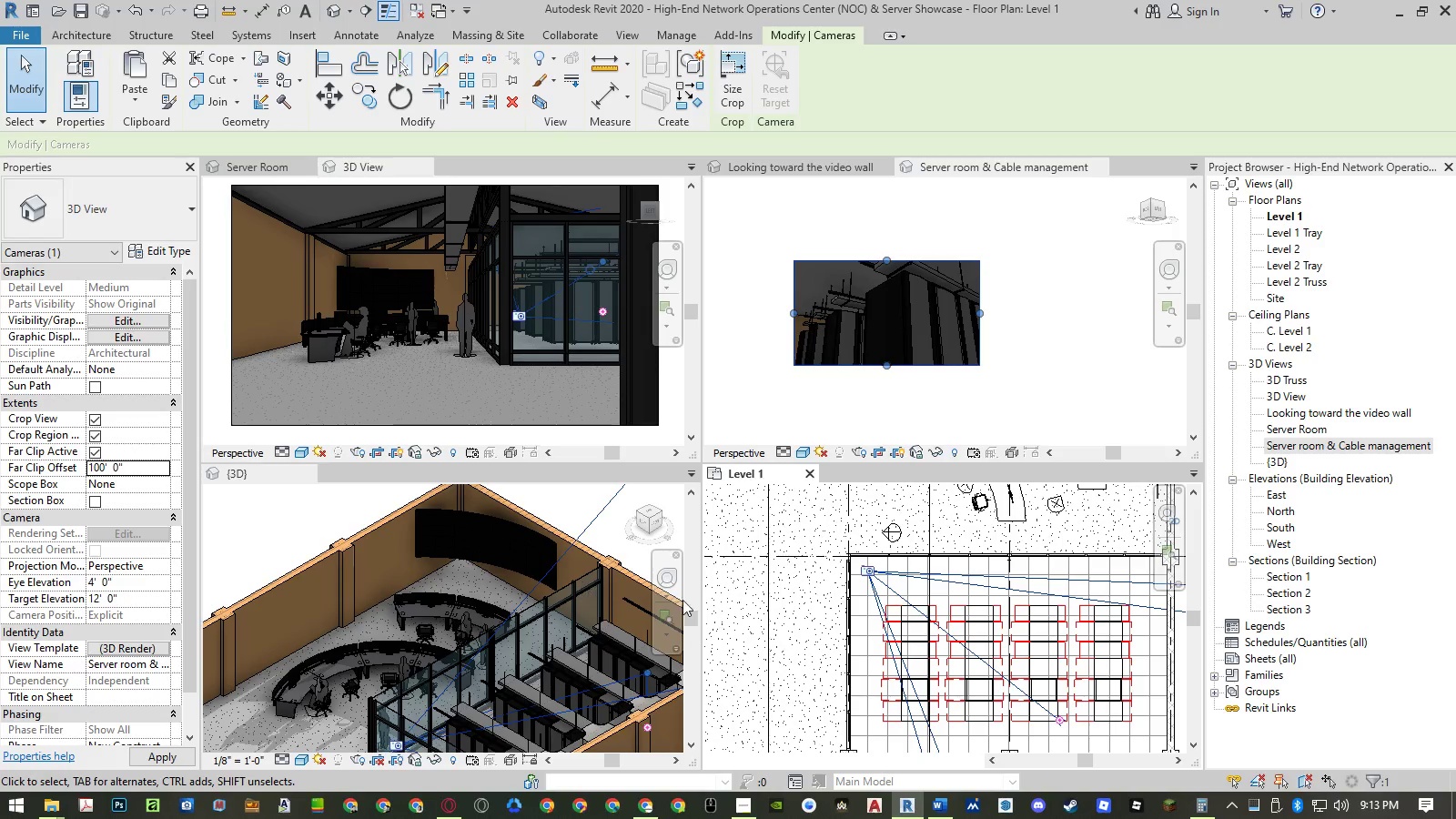 
scroll: coordinate [820, 592], scroll_direction: down, amount: 4.0
 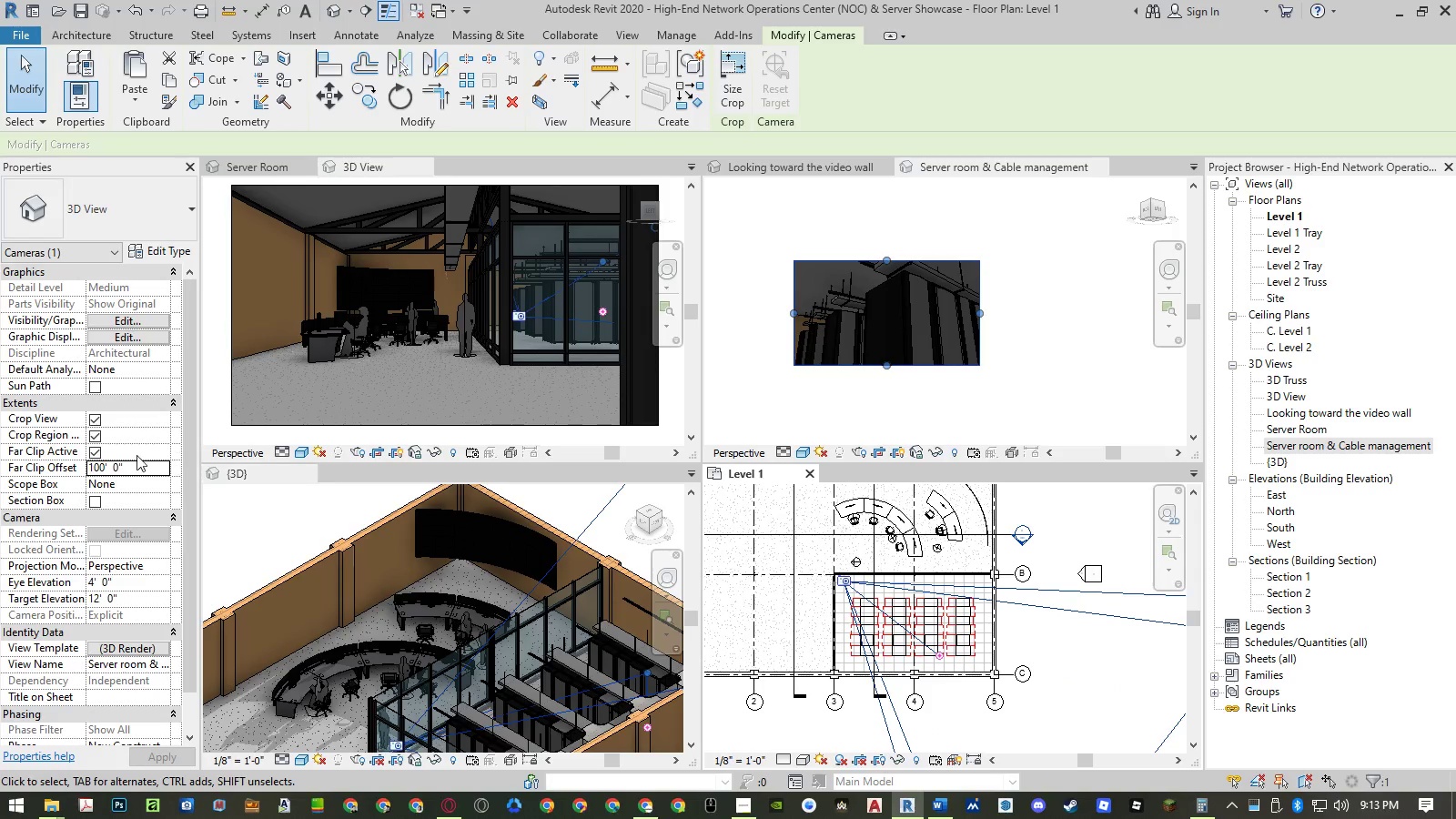 
left_click([134, 468])
 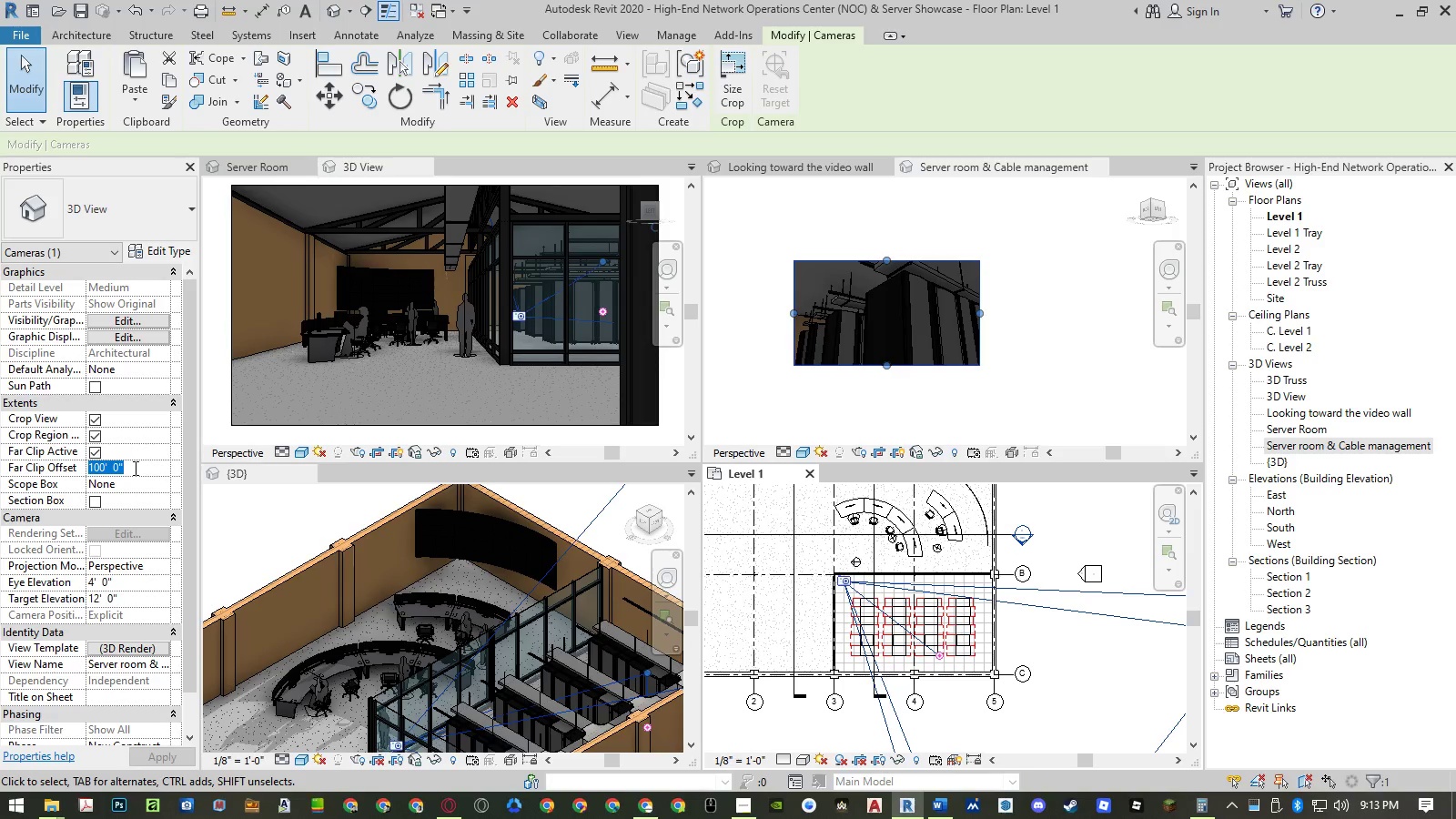 
key(Numpad6)
 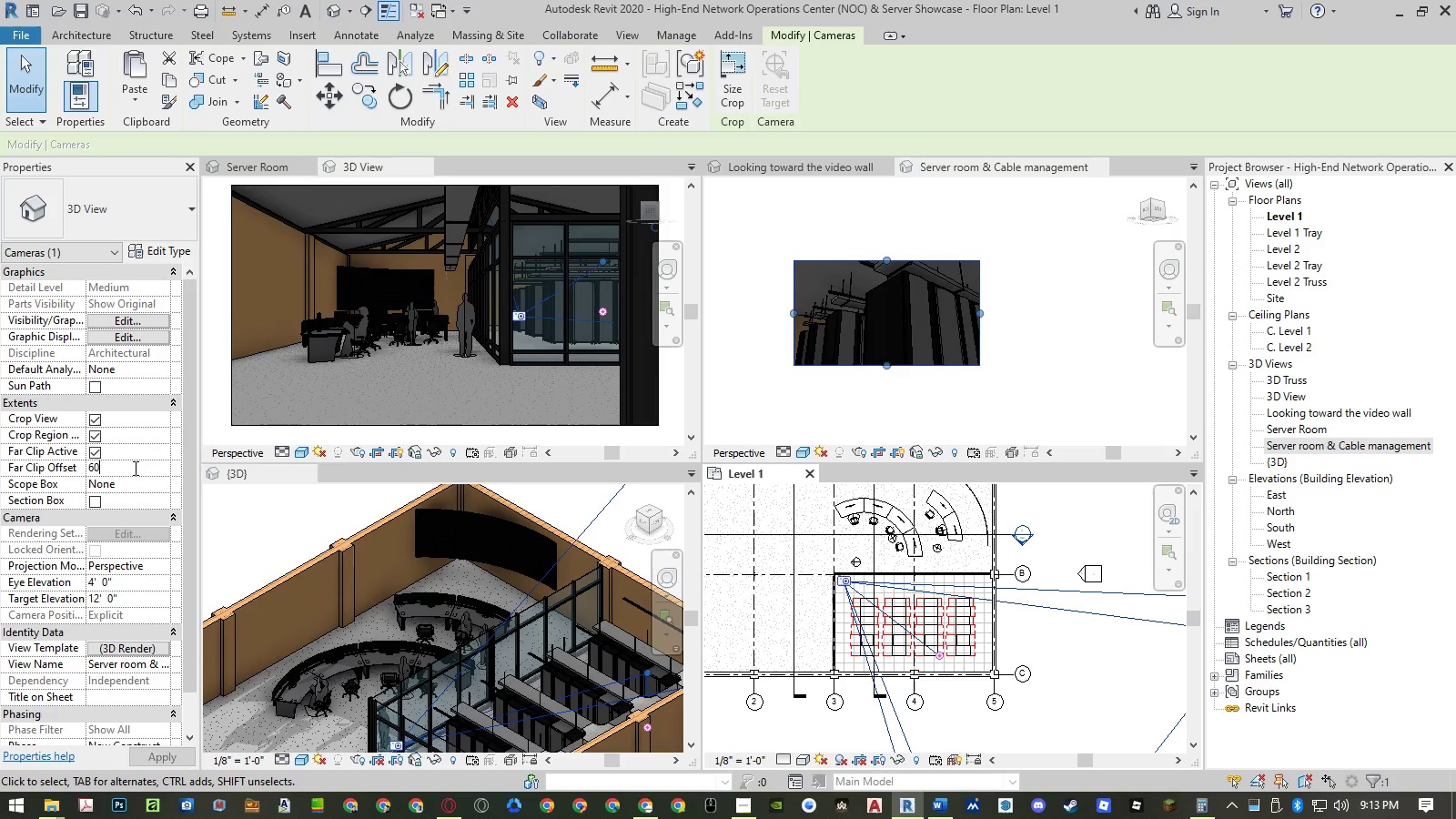 
key(Numpad0)
 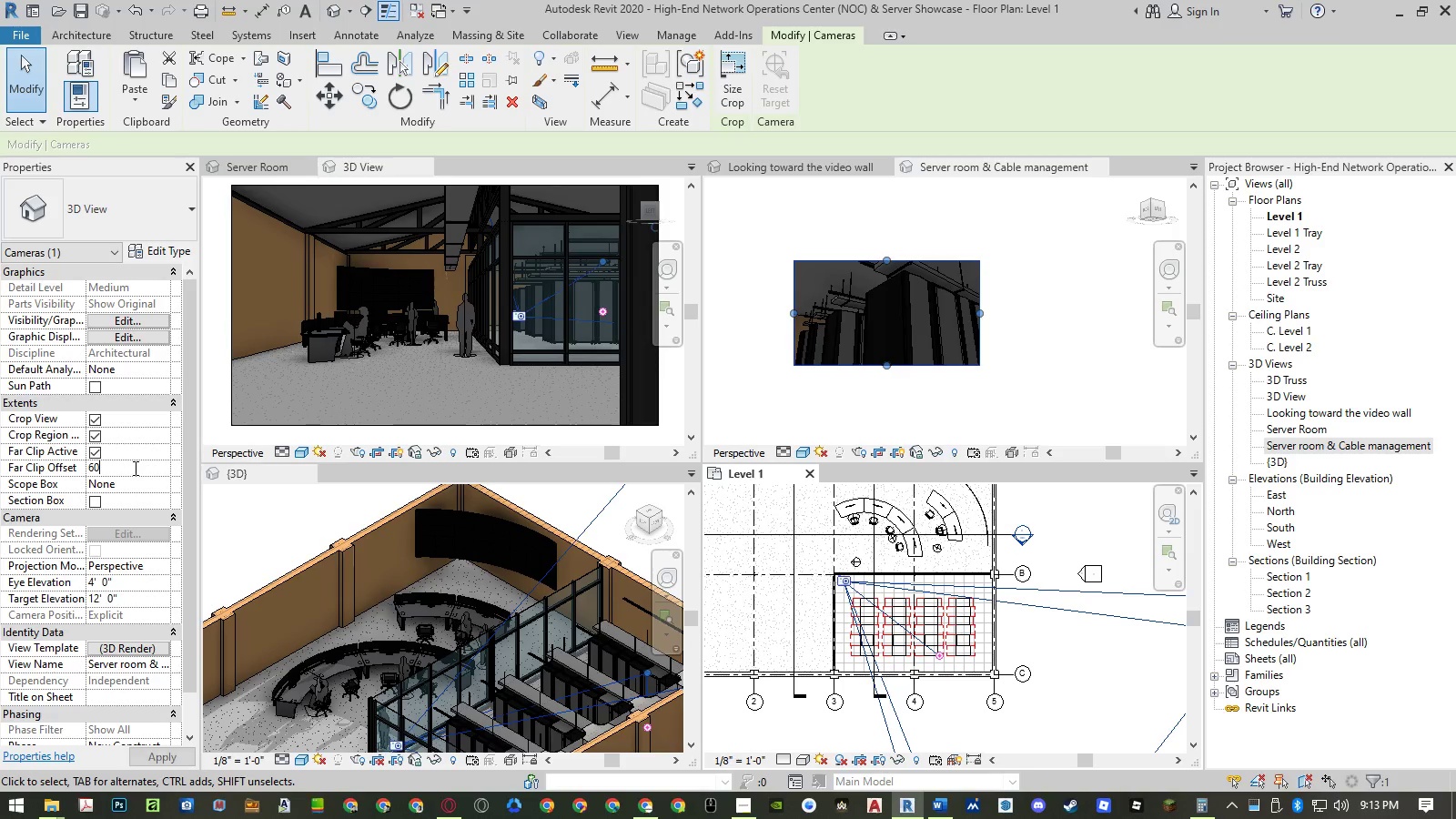 
key(NumpadEnter)
 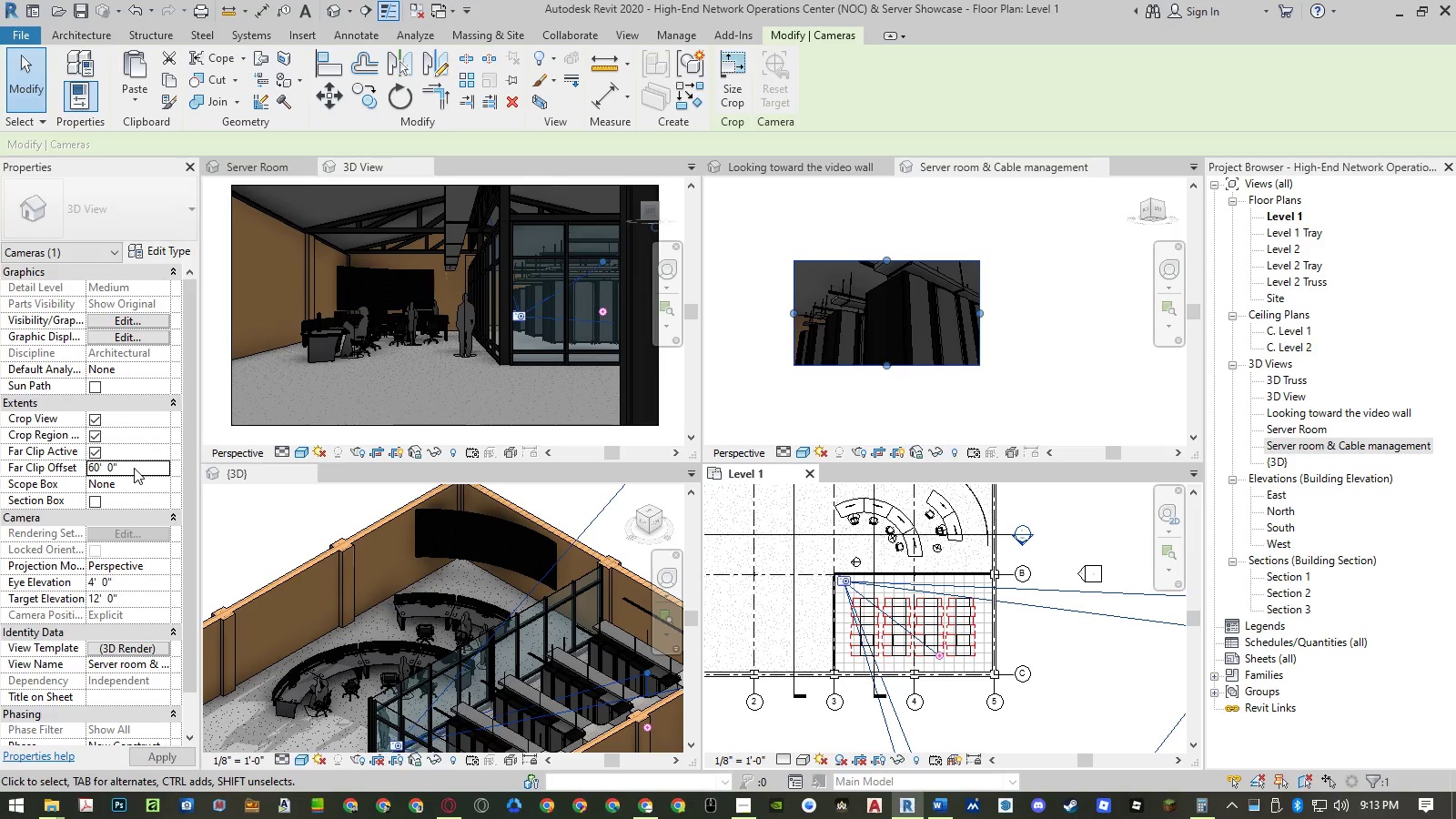 
key(NumpadEnter)
 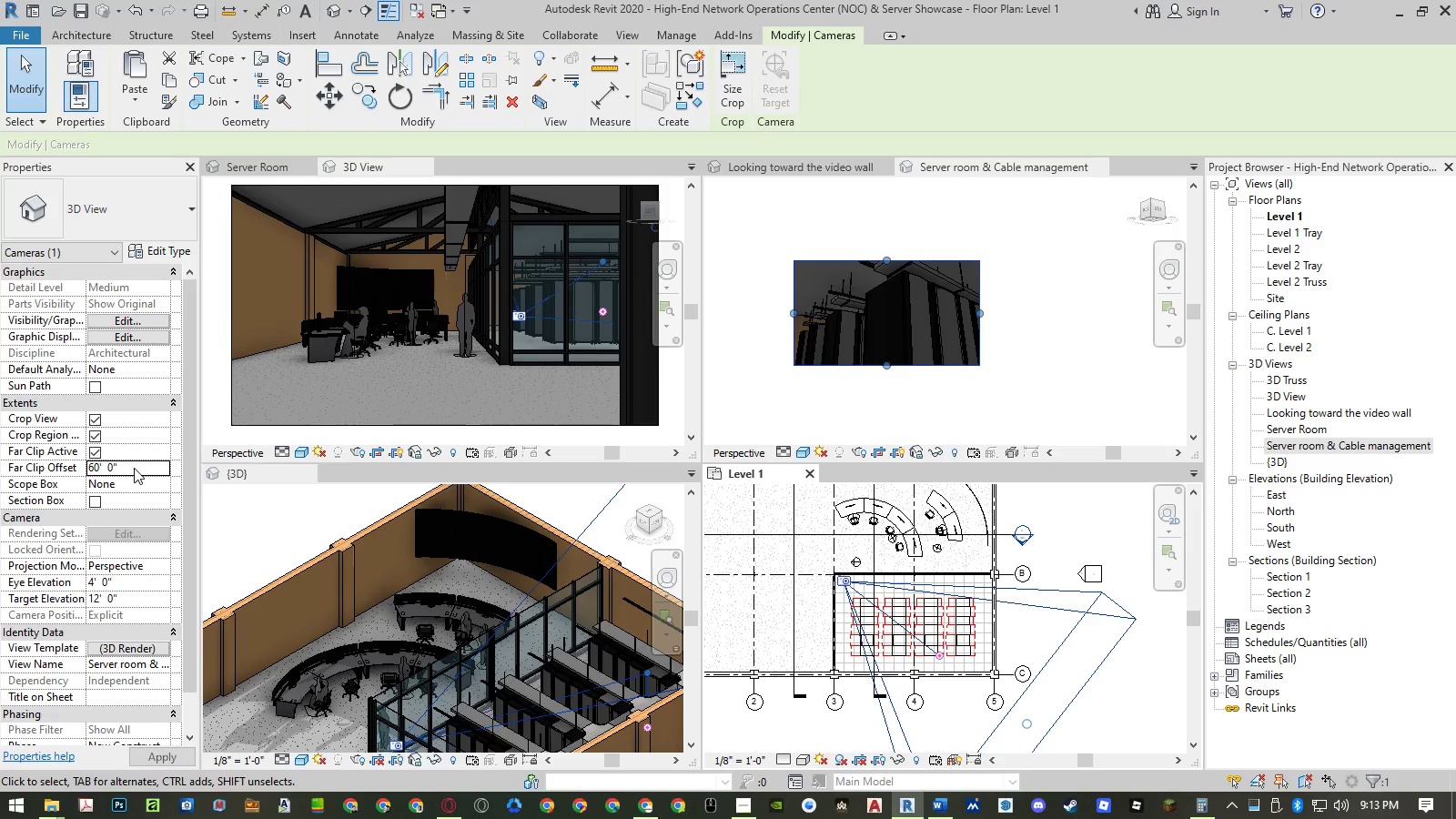 
left_click([134, 468])
 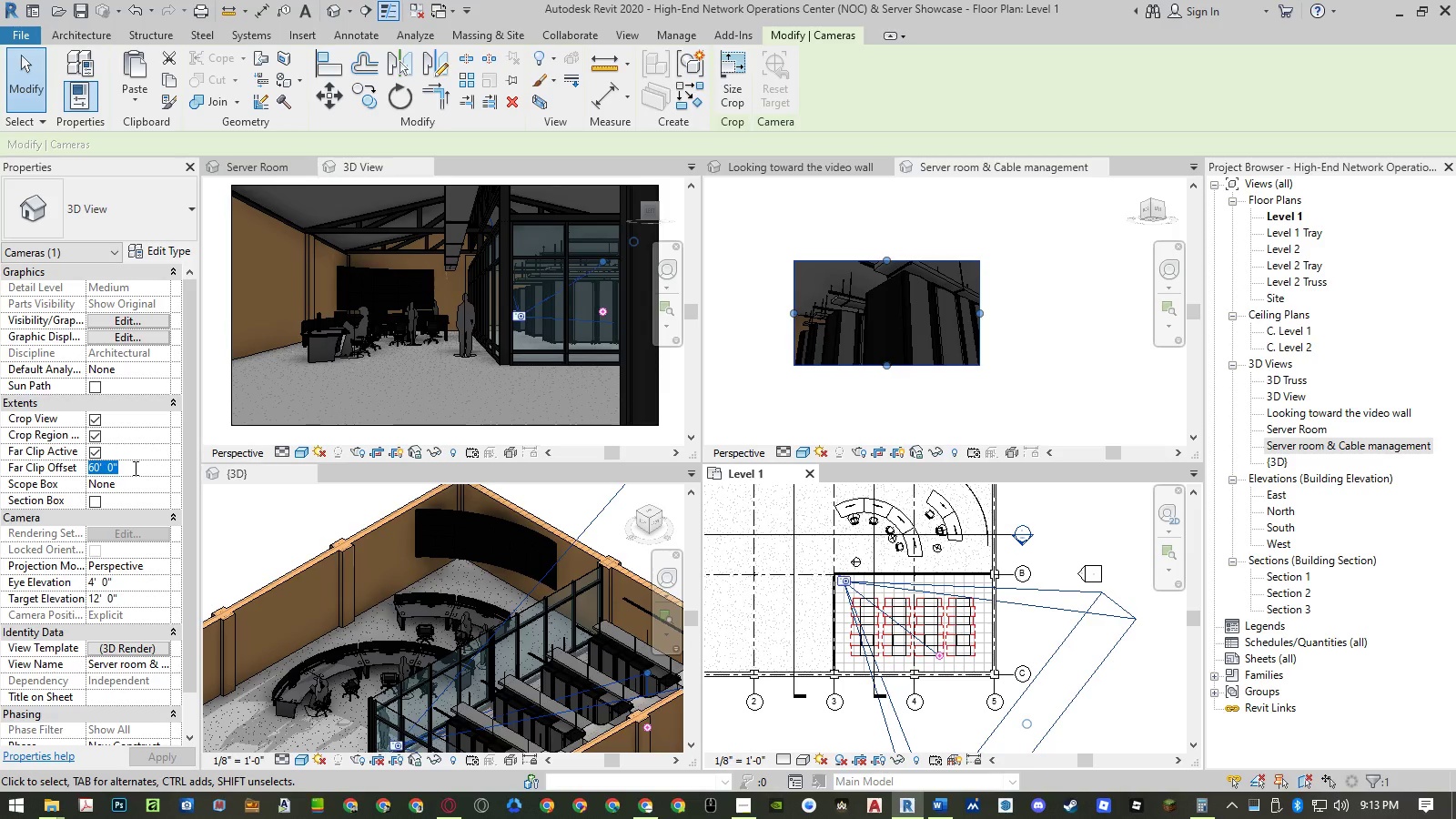 
key(Numpad5)
 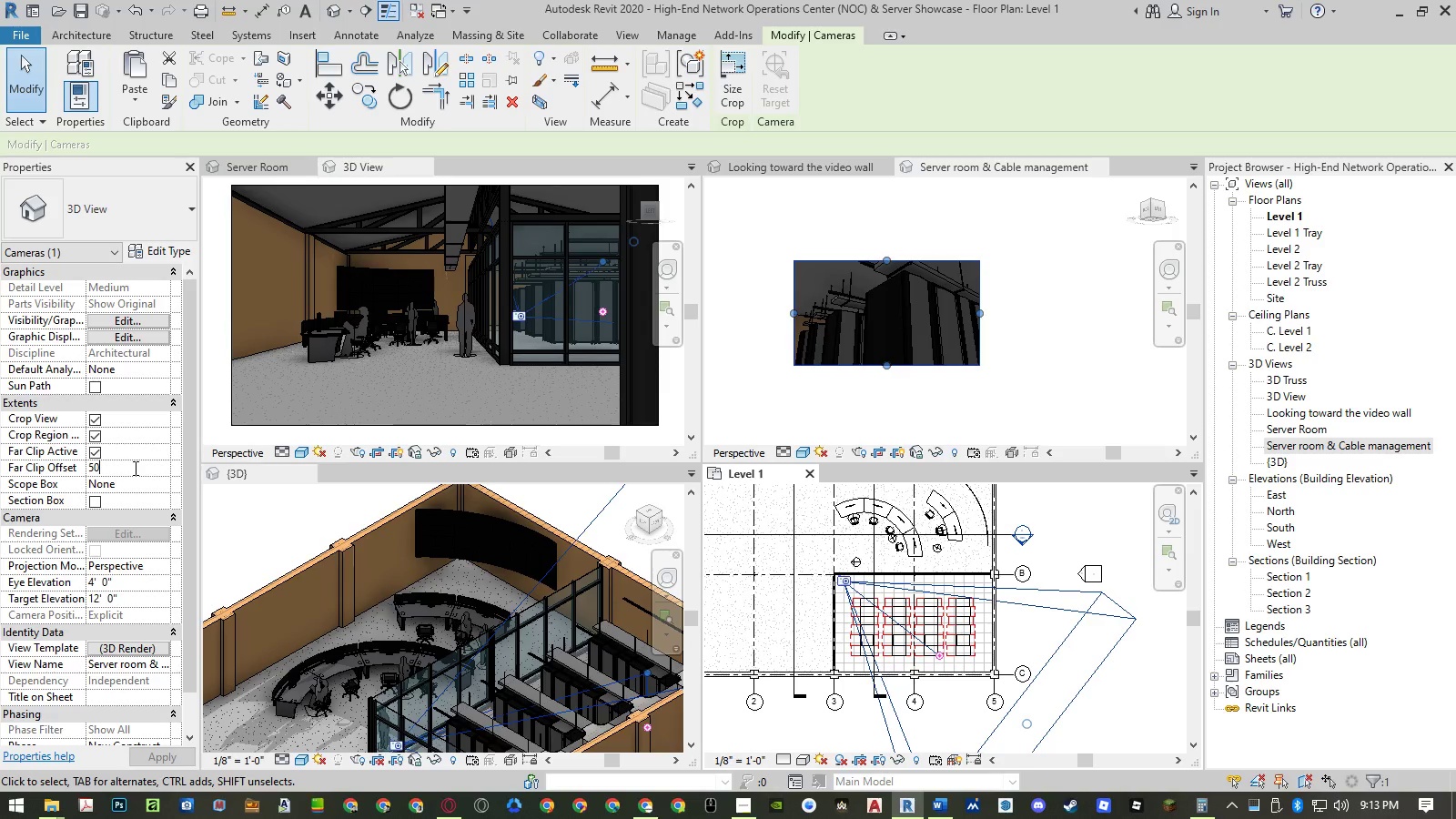 
key(Numpad0)
 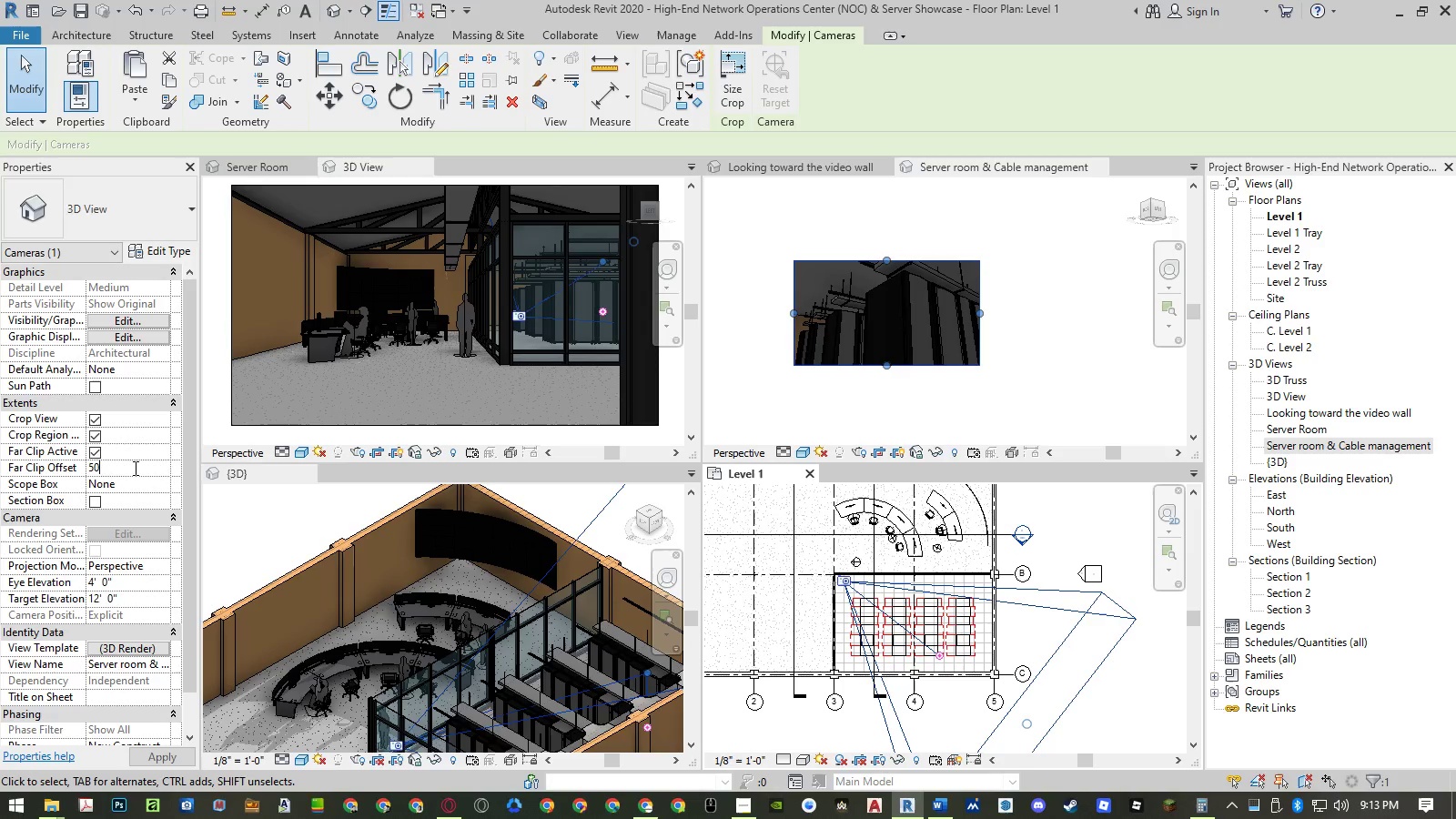 
key(NumpadEnter)
 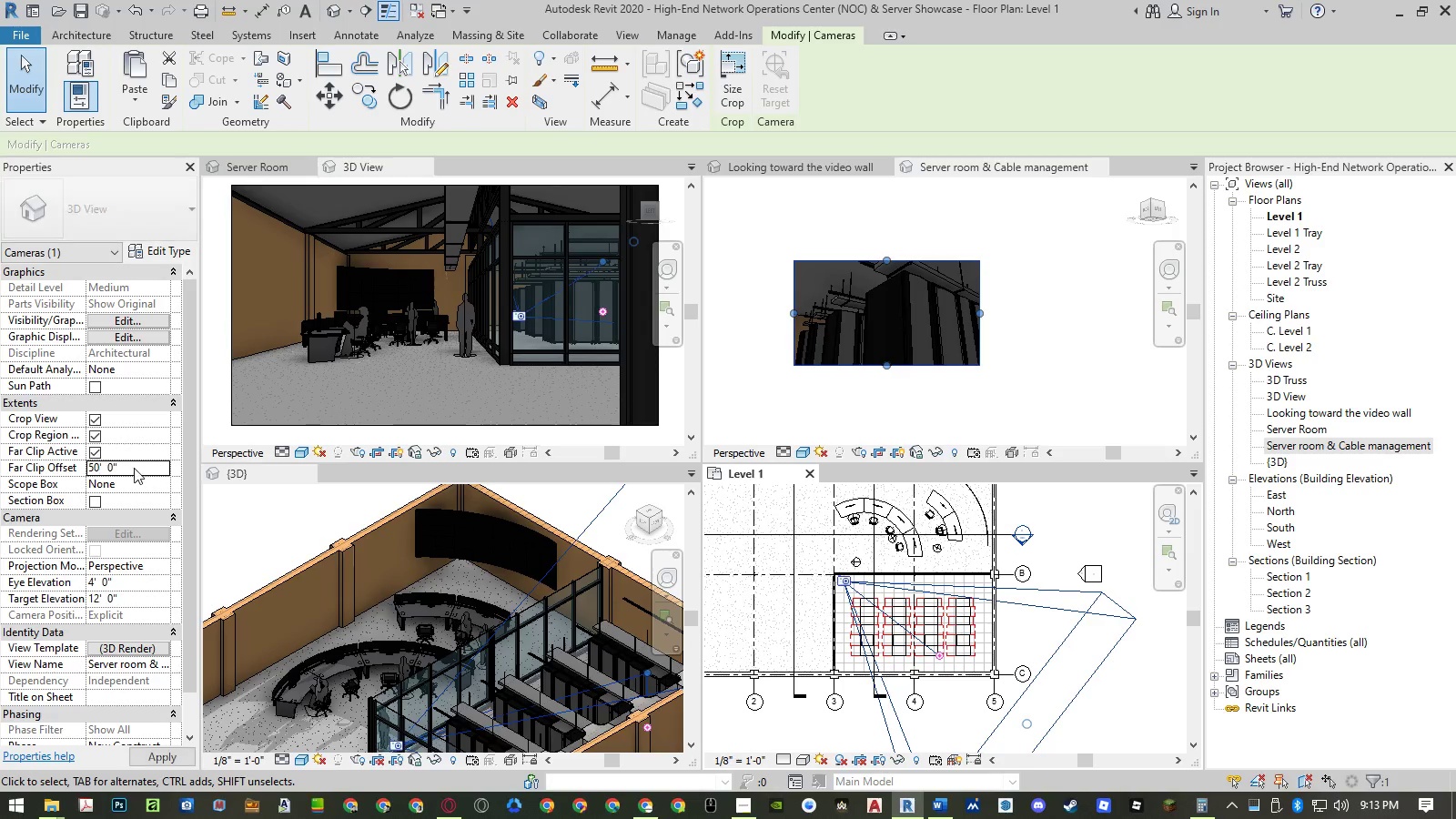 
key(NumpadEnter)
 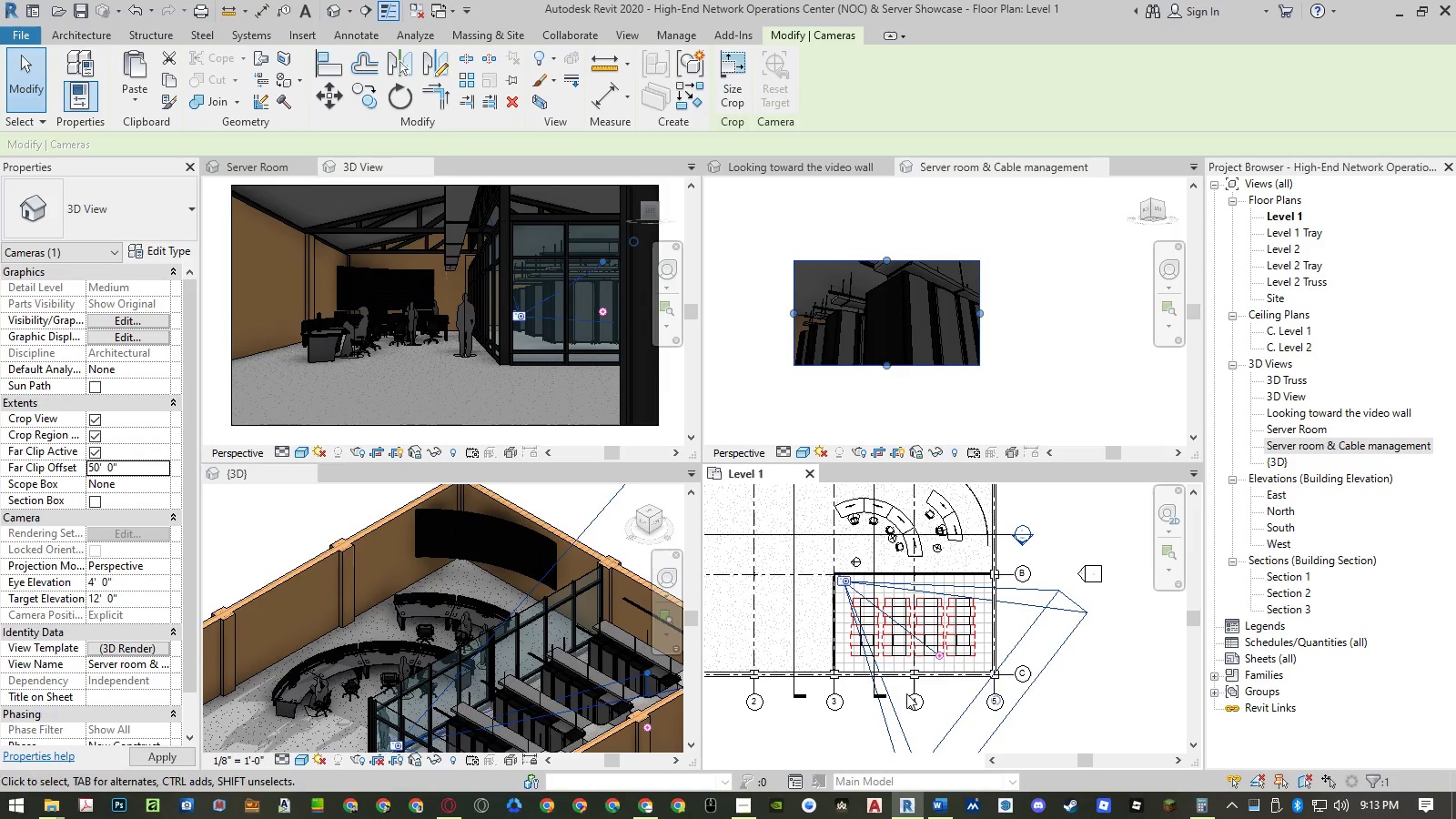 
left_click([1110, 695])
 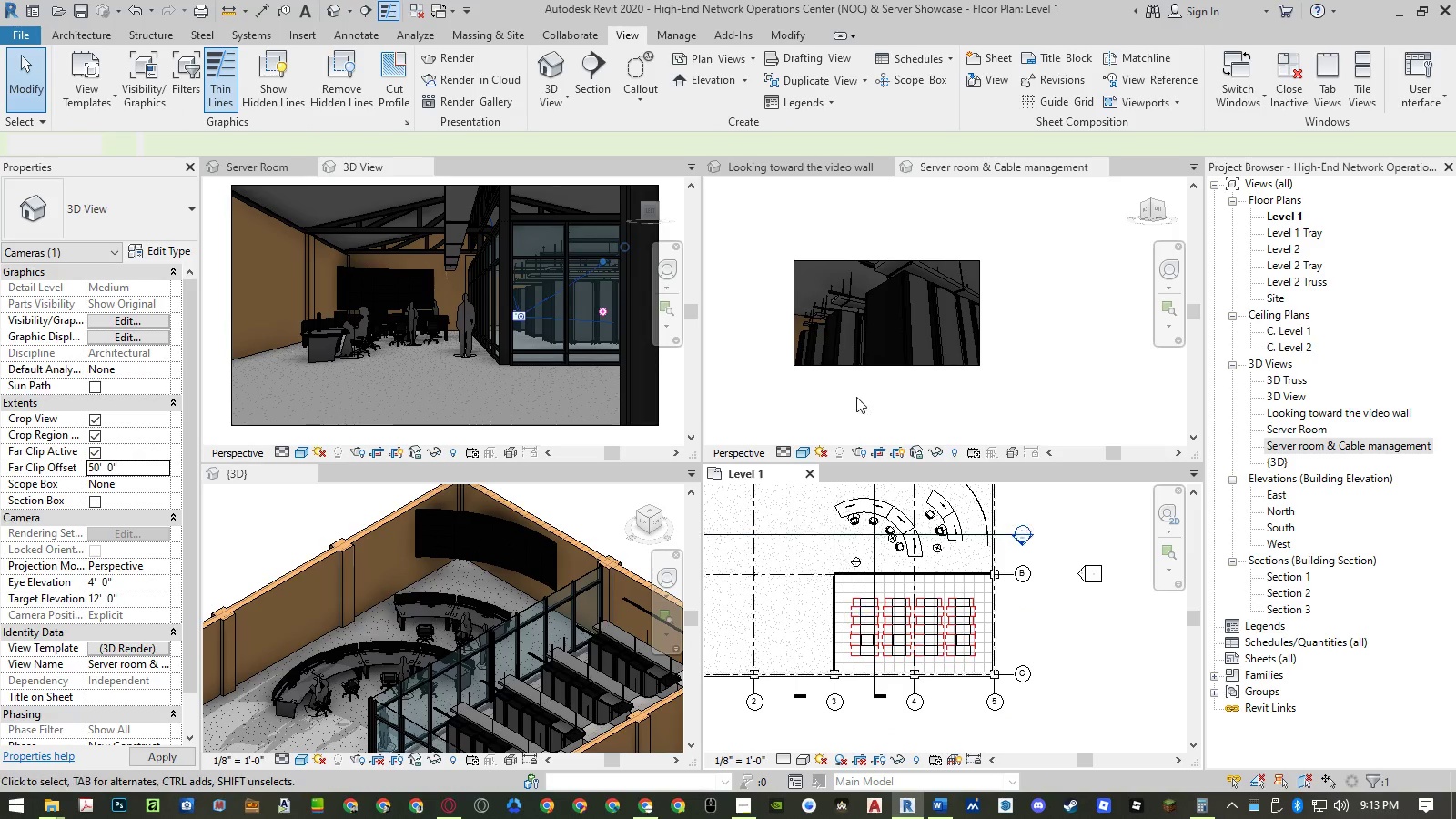 
left_click([857, 393])
 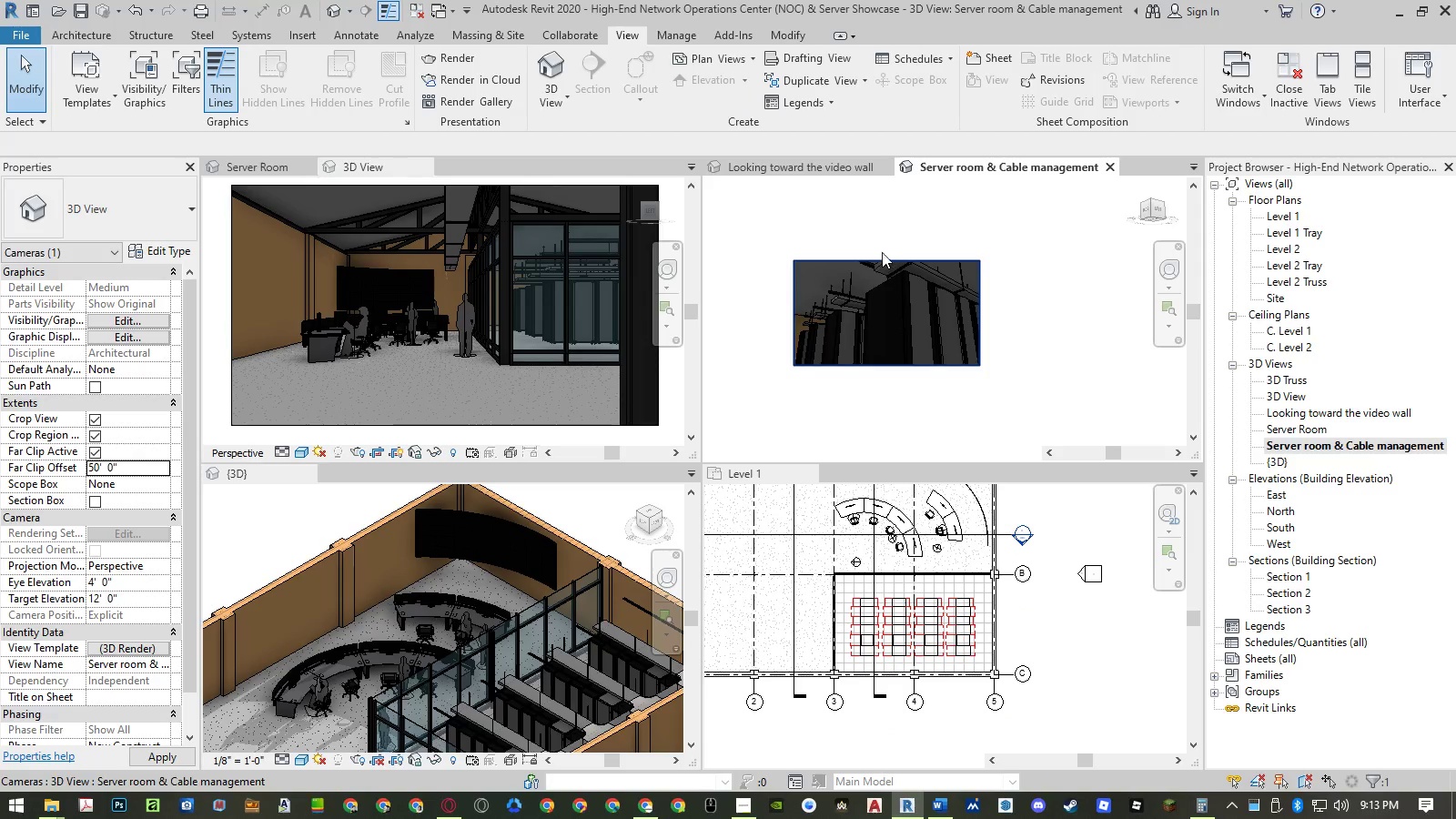 
scroll: coordinate [882, 251], scroll_direction: up, amount: 3.0
 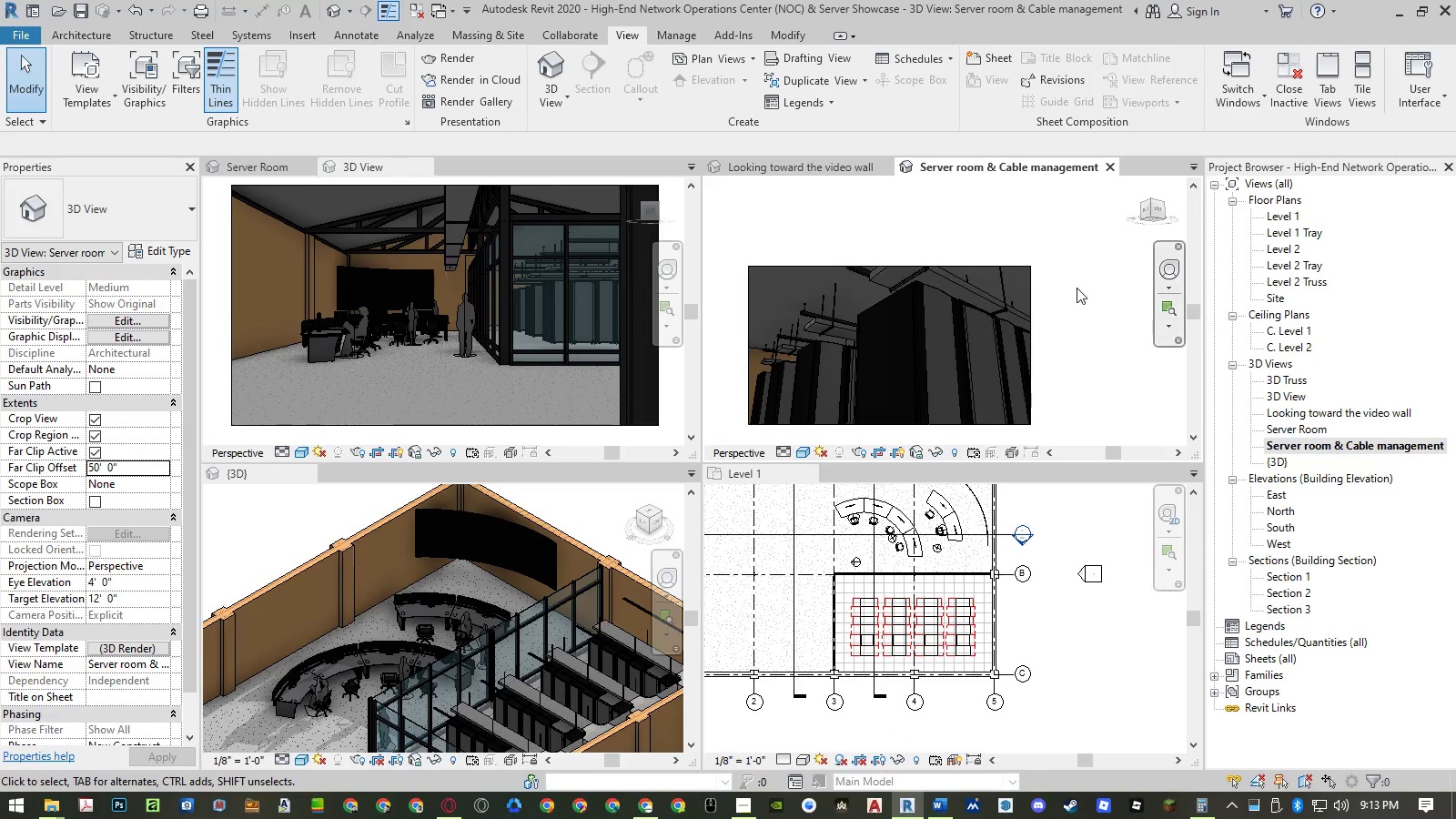 
double_click([1077, 288])
 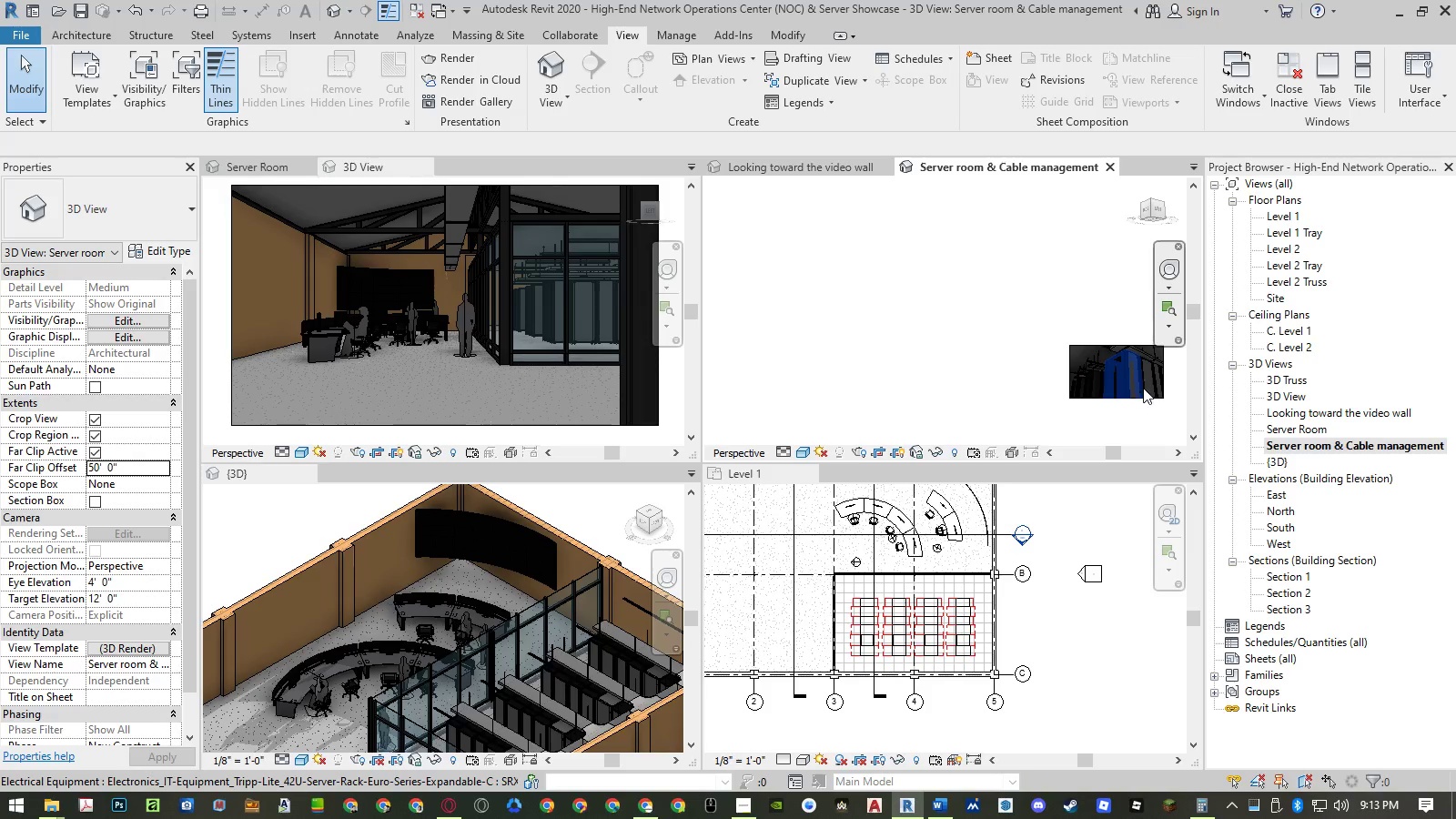 
scroll: coordinate [1171, 379], scroll_direction: up, amount: 9.0
 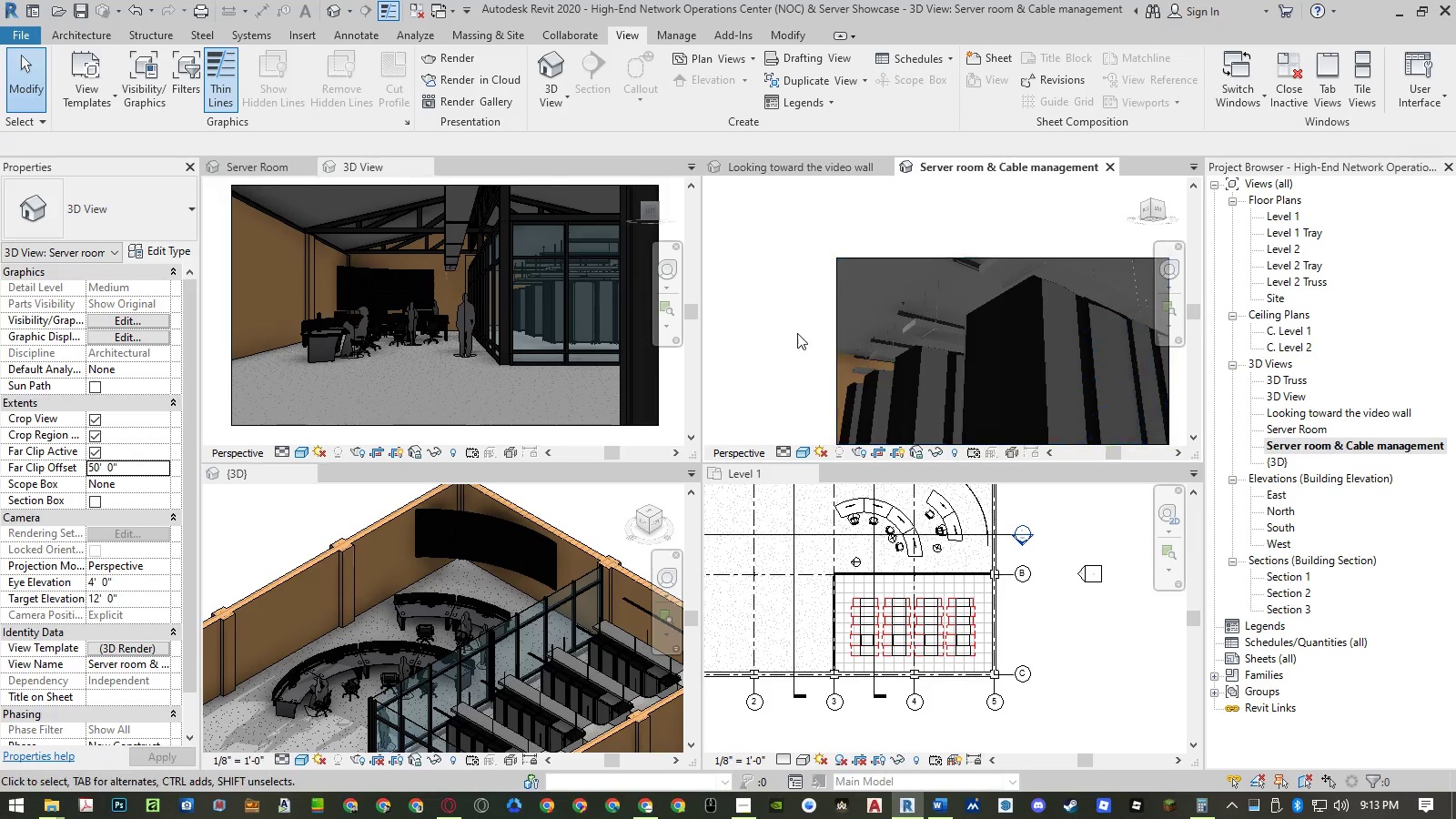 
scroll: coordinate [797, 333], scroll_direction: down, amount: 4.0
 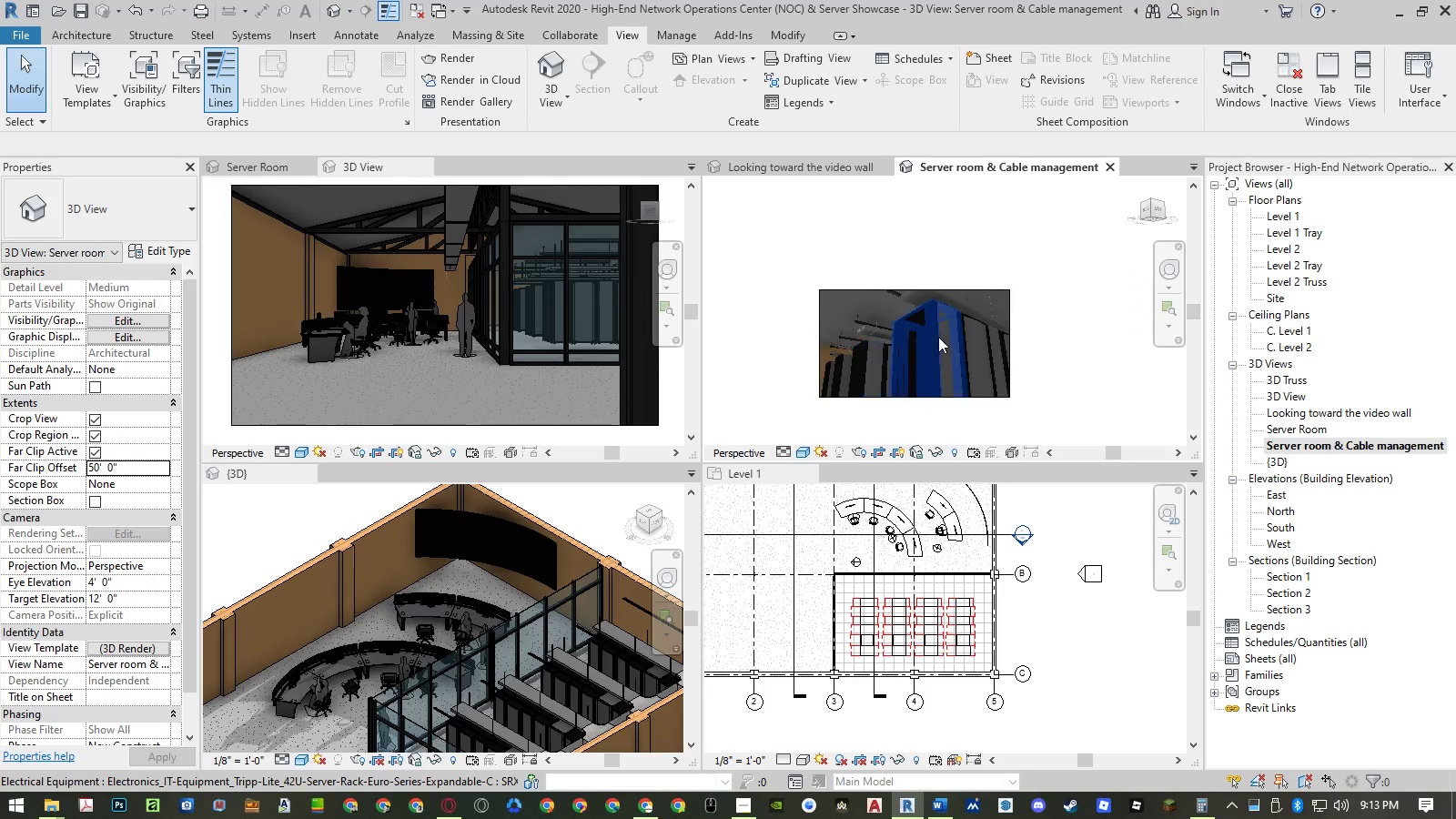 
scroll: coordinate [937, 331], scroll_direction: up, amount: 3.0
 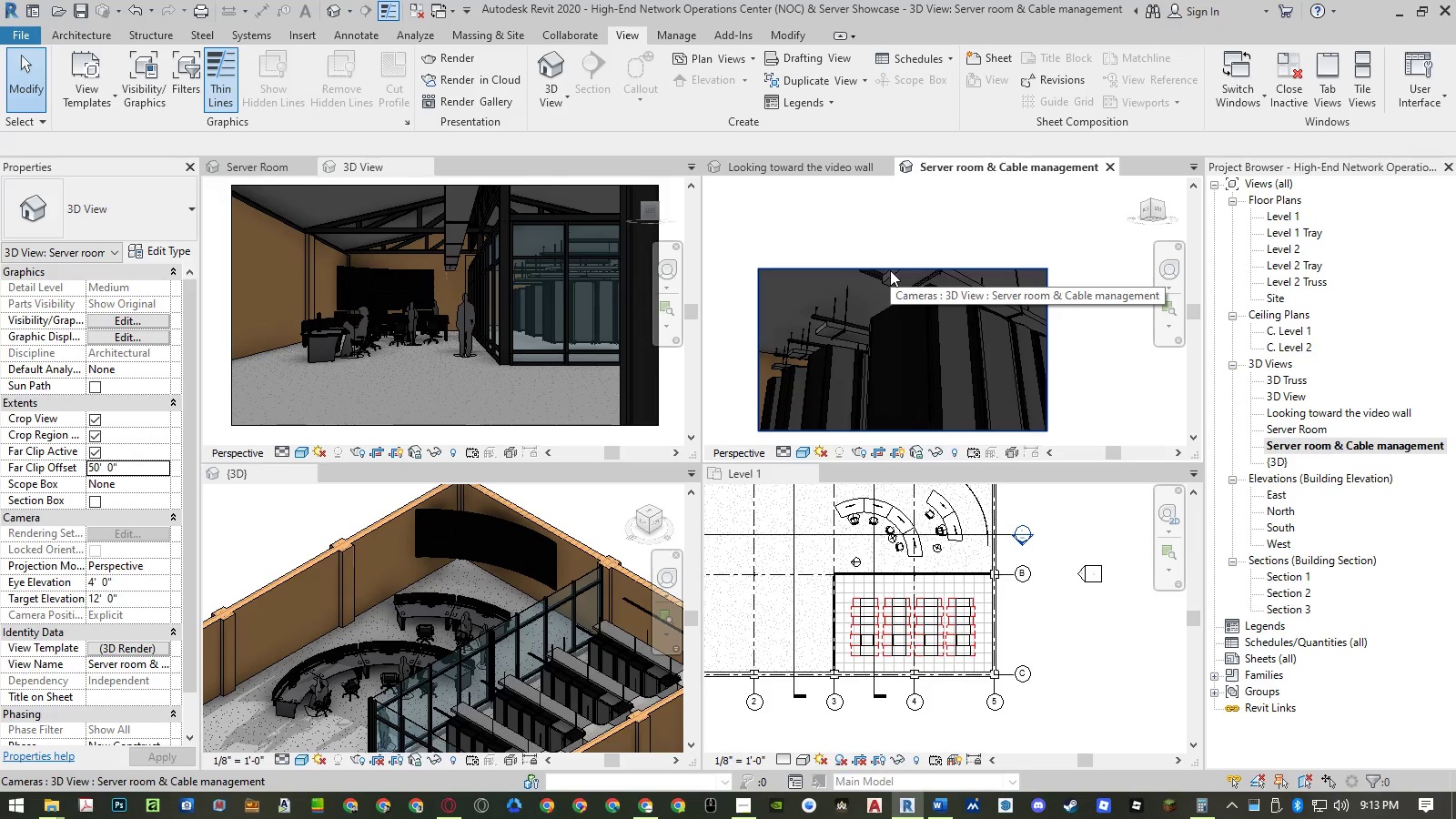 
left_click([890, 270])
 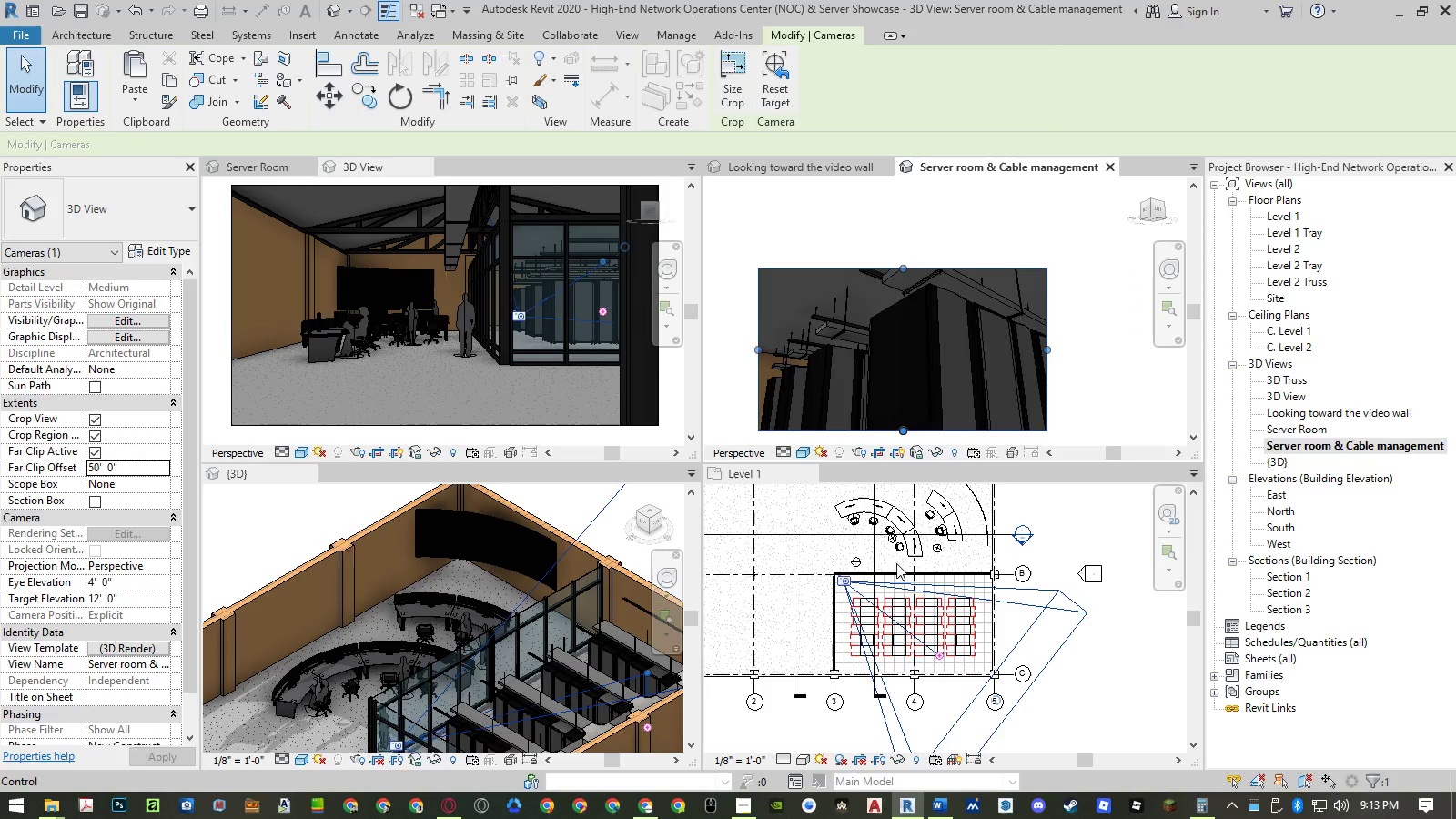 
scroll: coordinate [850, 594], scroll_direction: up, amount: 4.0
 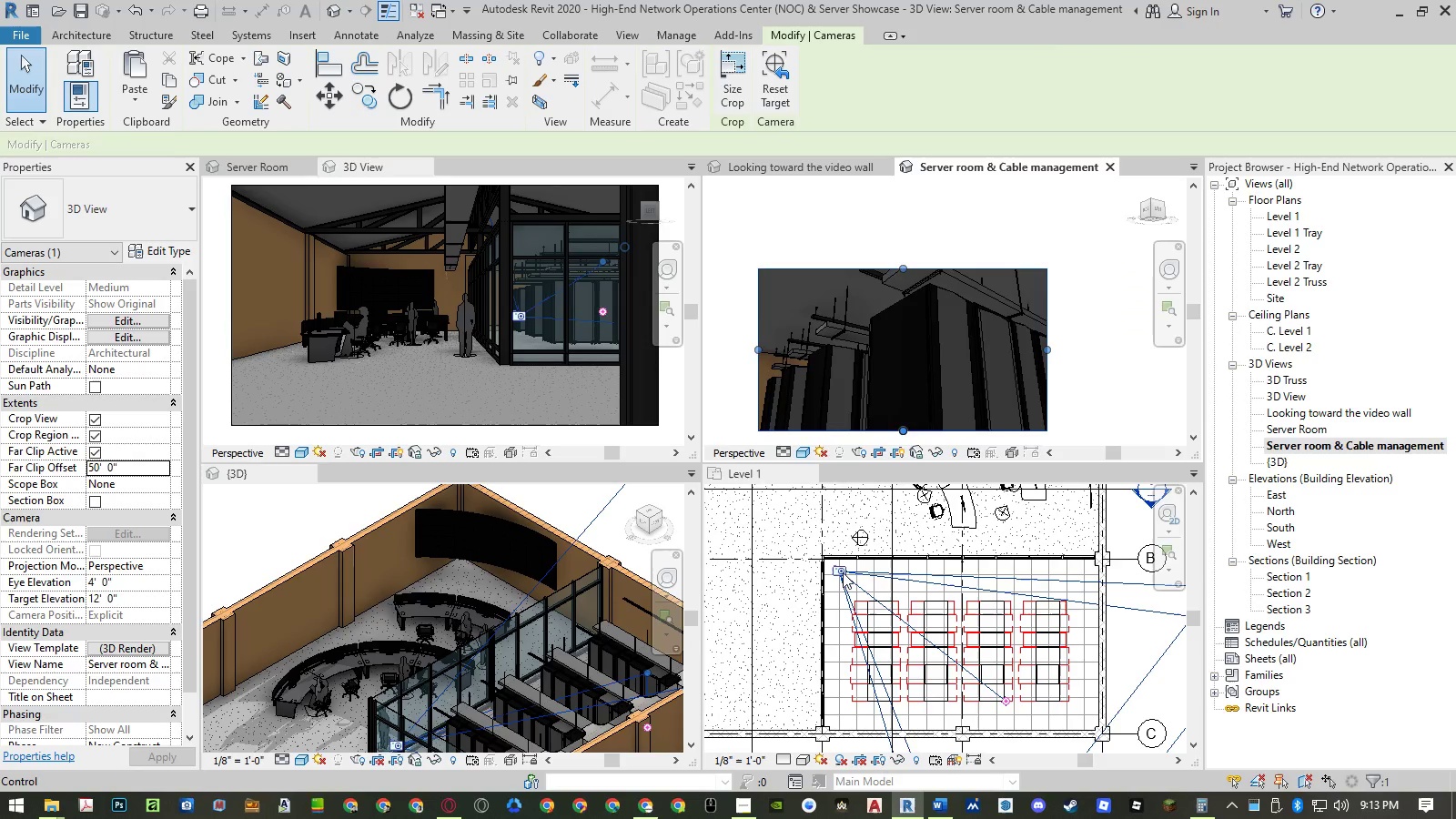 
left_click_drag(start_coordinate=[843, 572], to_coordinate=[895, 575])
 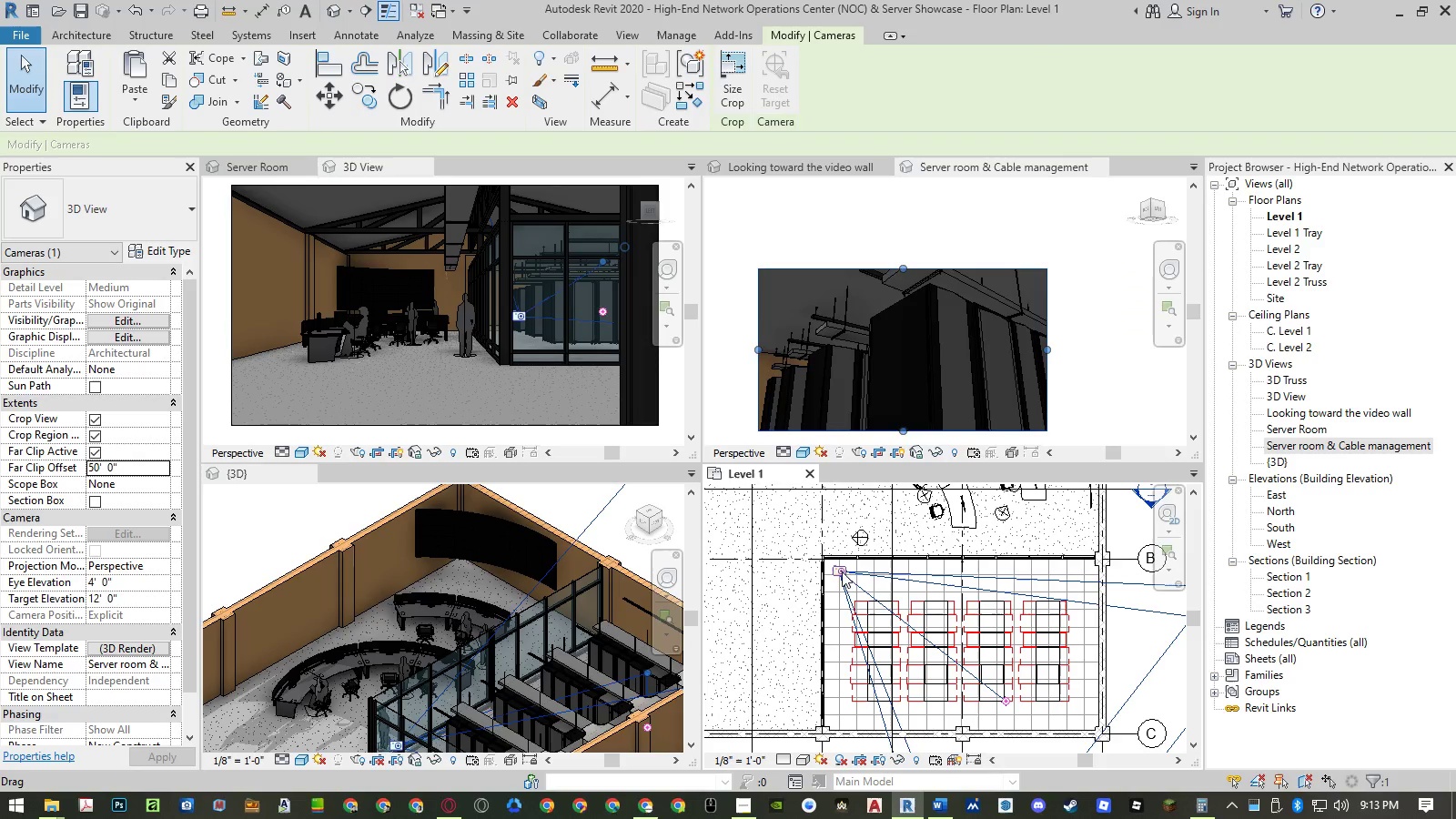 
left_click_drag(start_coordinate=[841, 571], to_coordinate=[903, 571])
 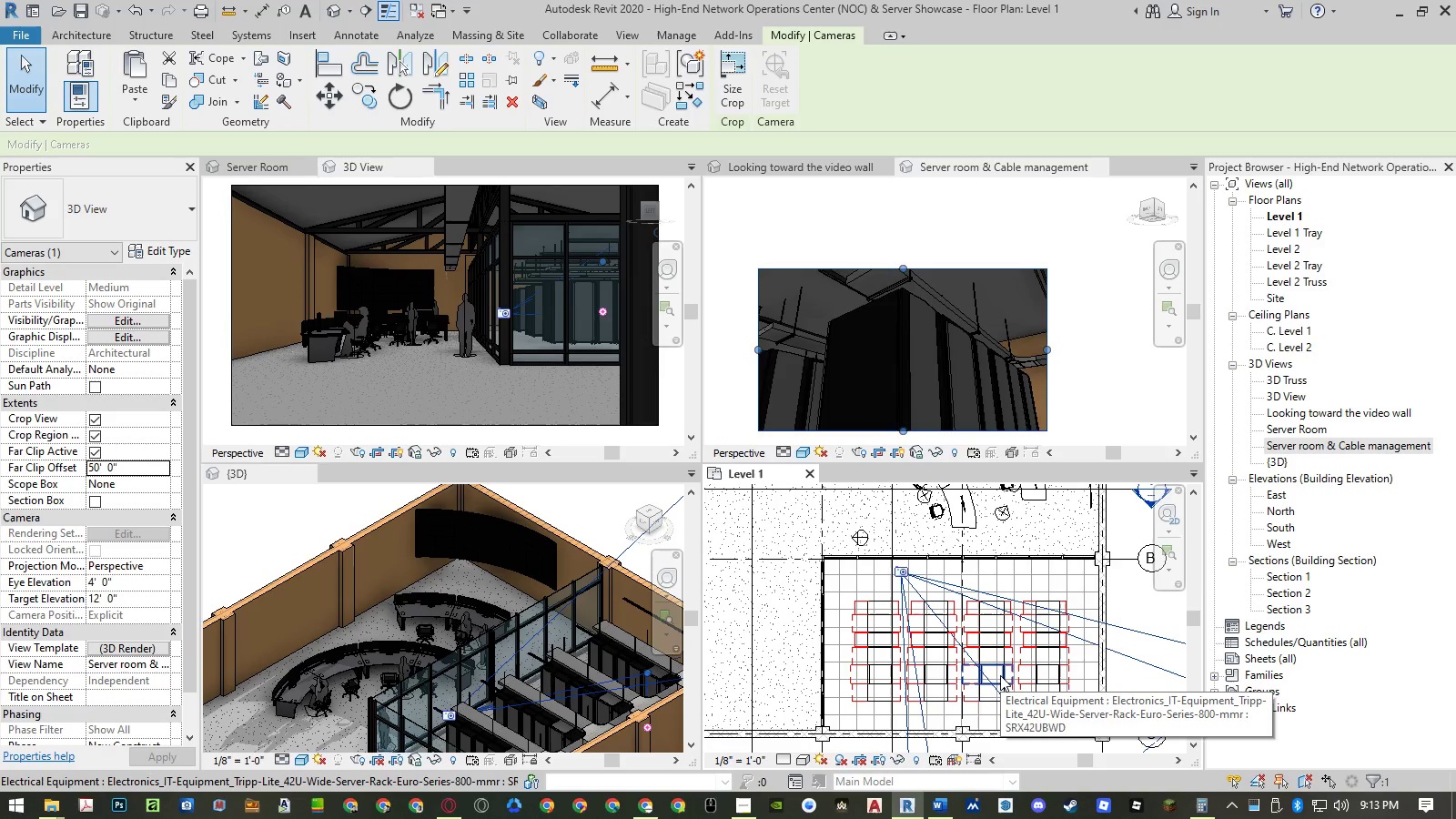 
left_click_drag(start_coordinate=[1006, 699], to_coordinate=[952, 704])
 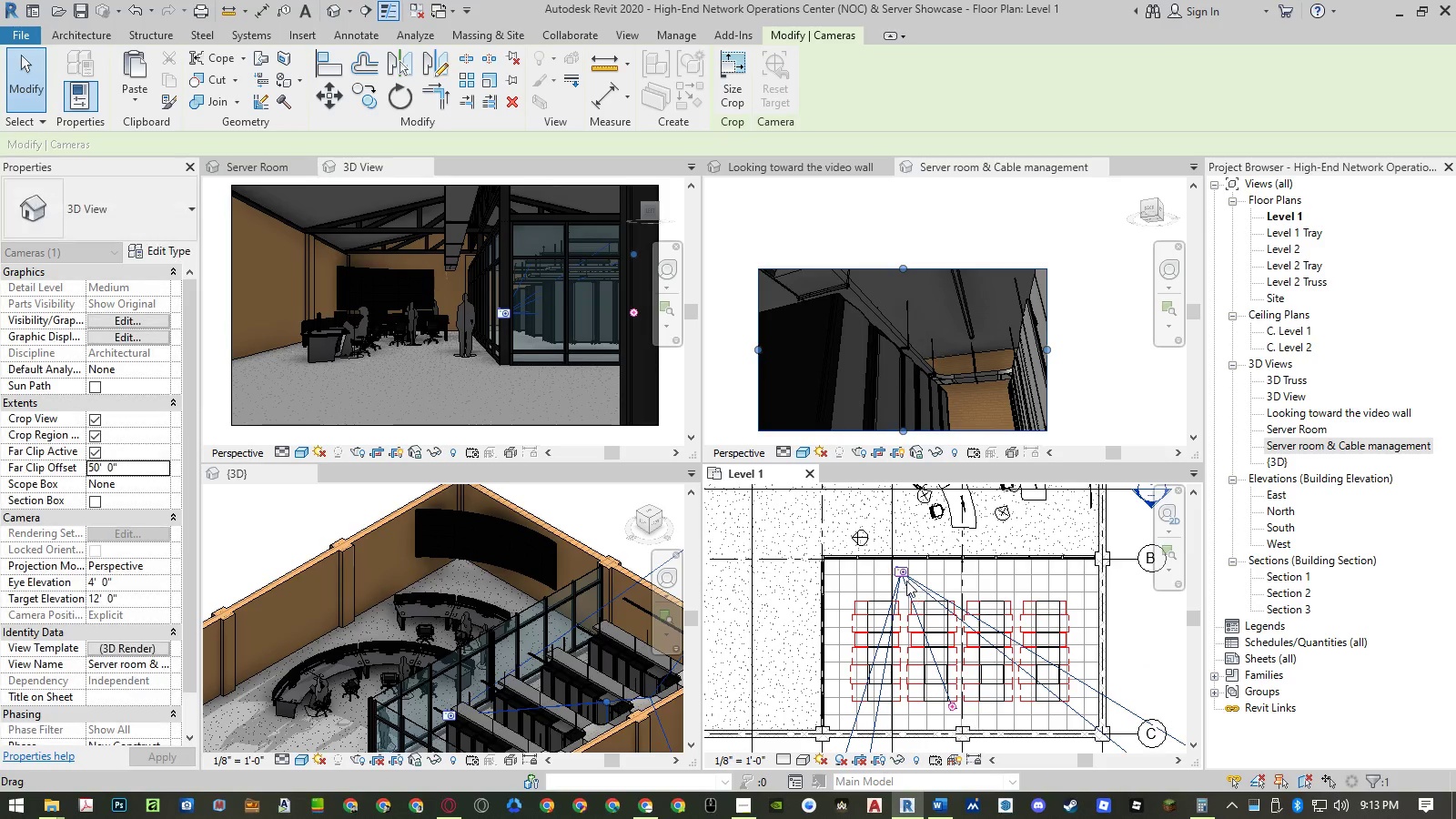 
left_click_drag(start_coordinate=[903, 572], to_coordinate=[858, 569])
 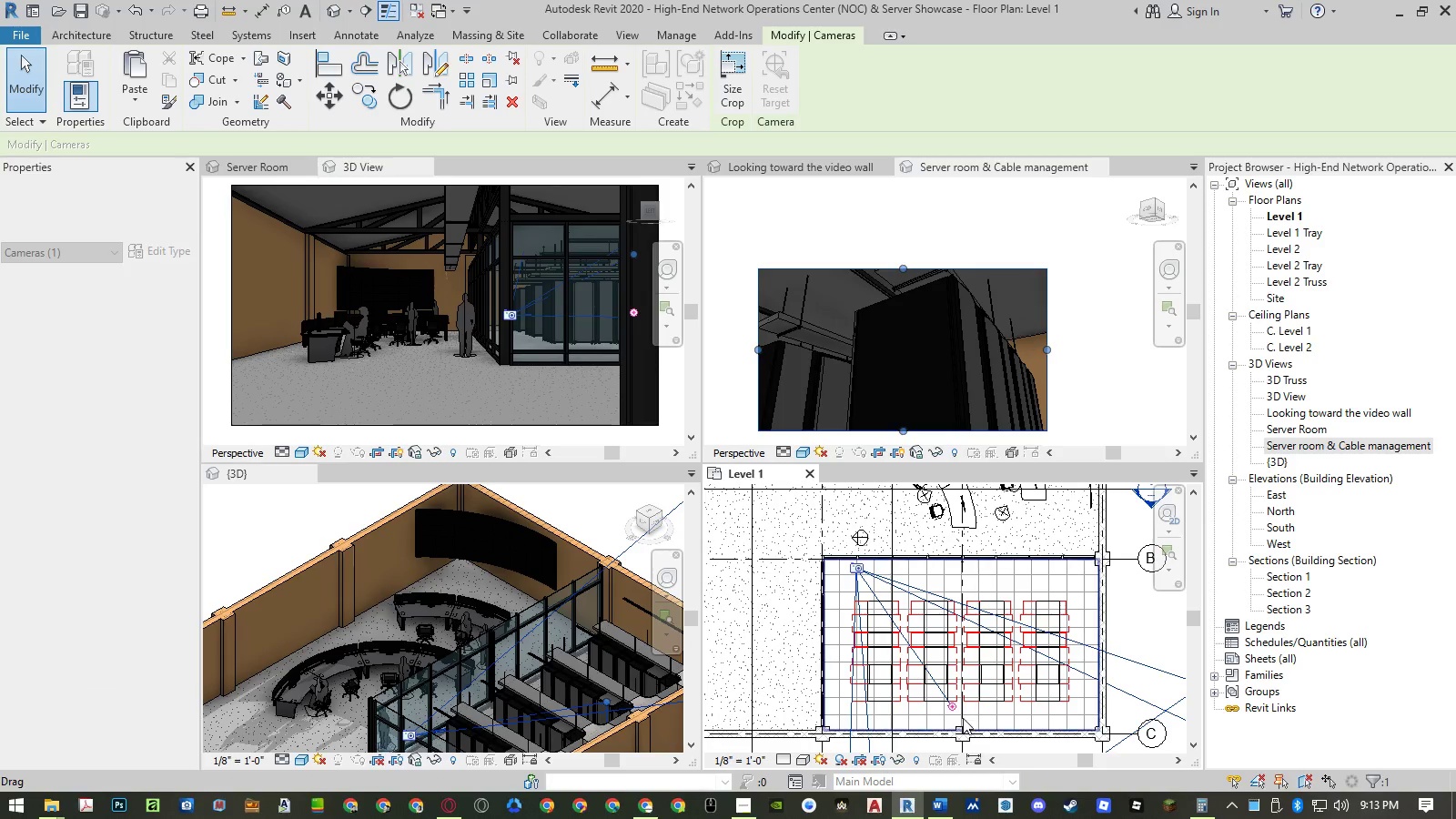 
left_click_drag(start_coordinate=[948, 705], to_coordinate=[1006, 703])
 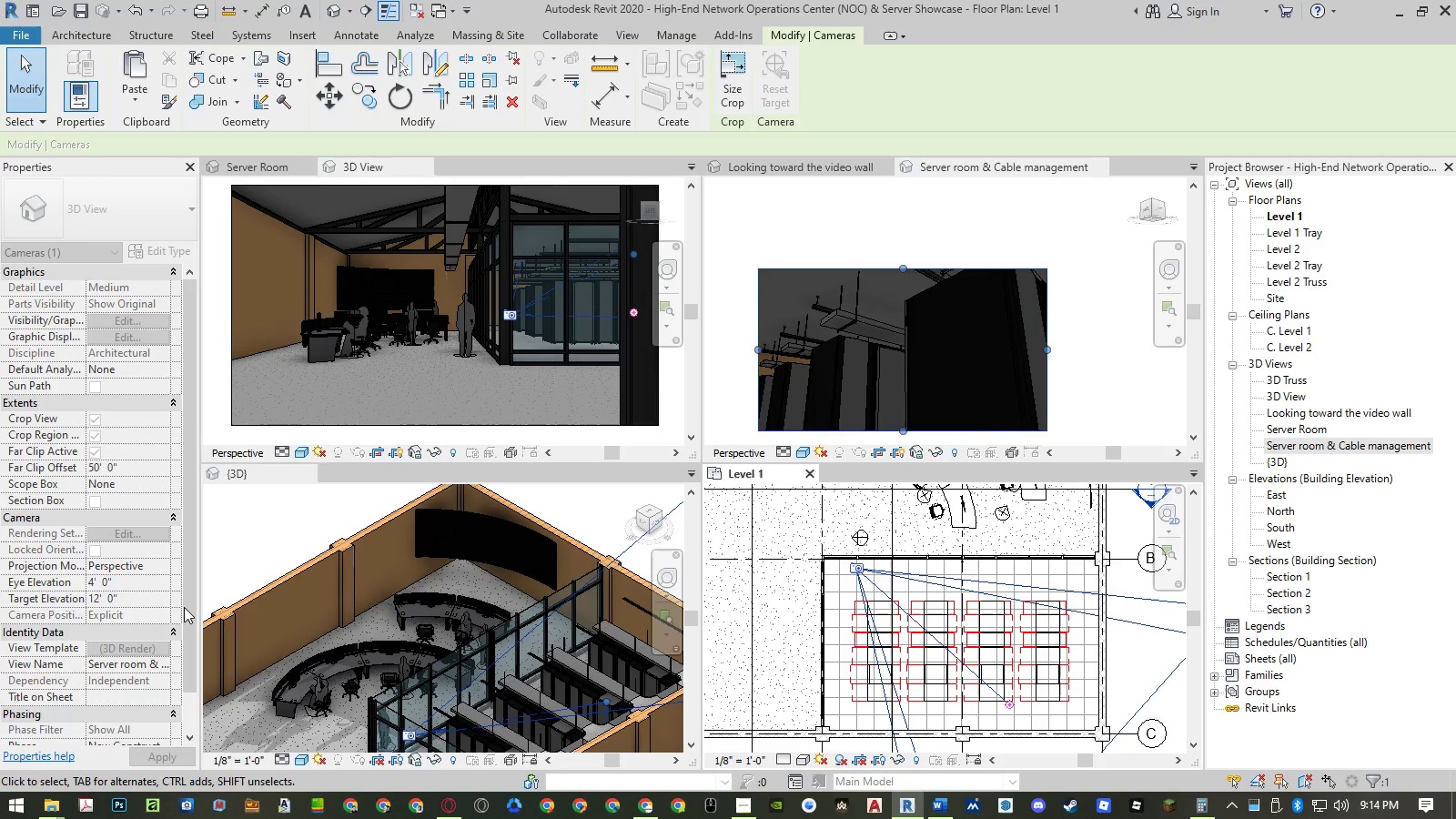 
left_click([157, 600])
 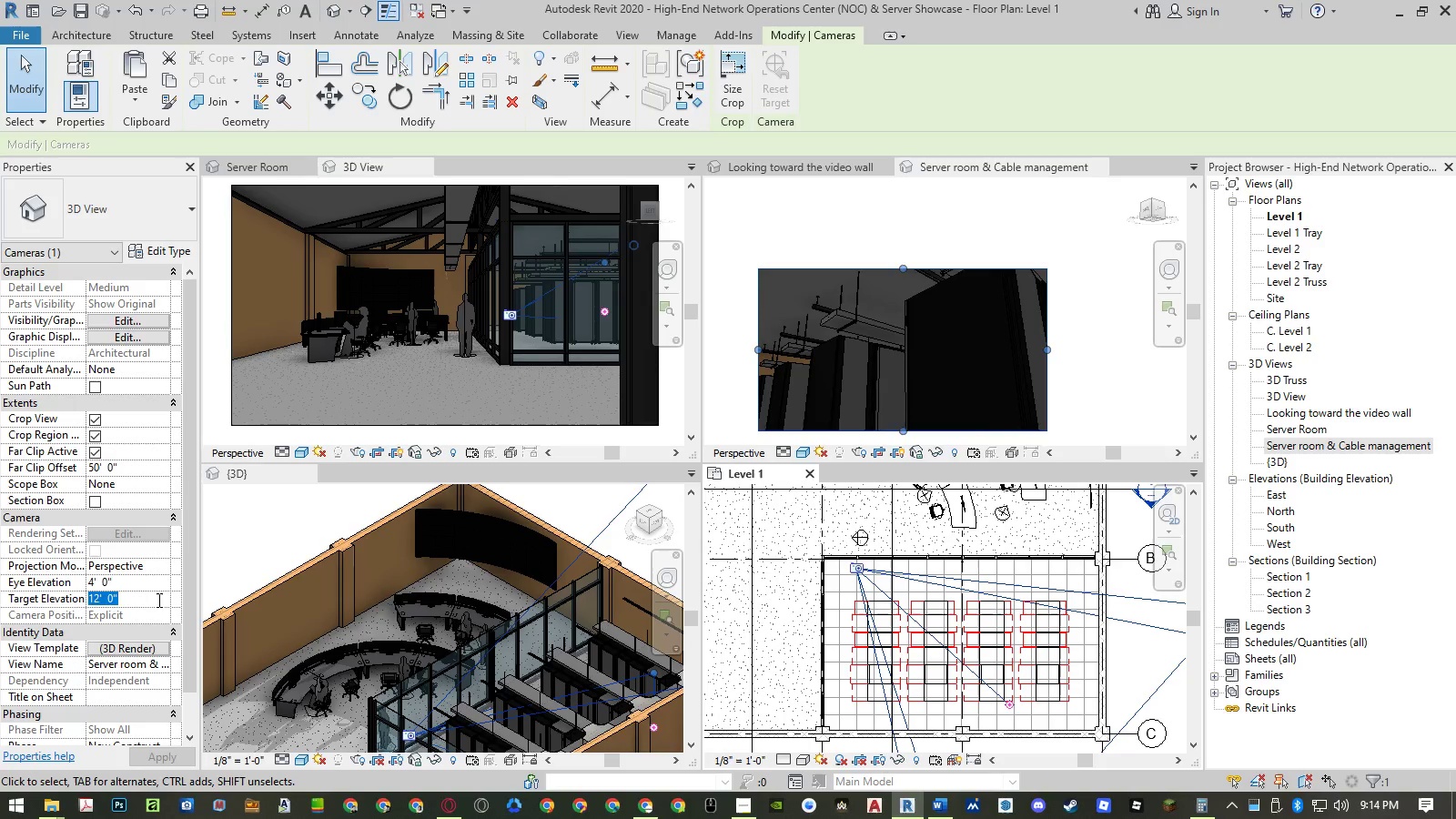 
key(Numpad8)
 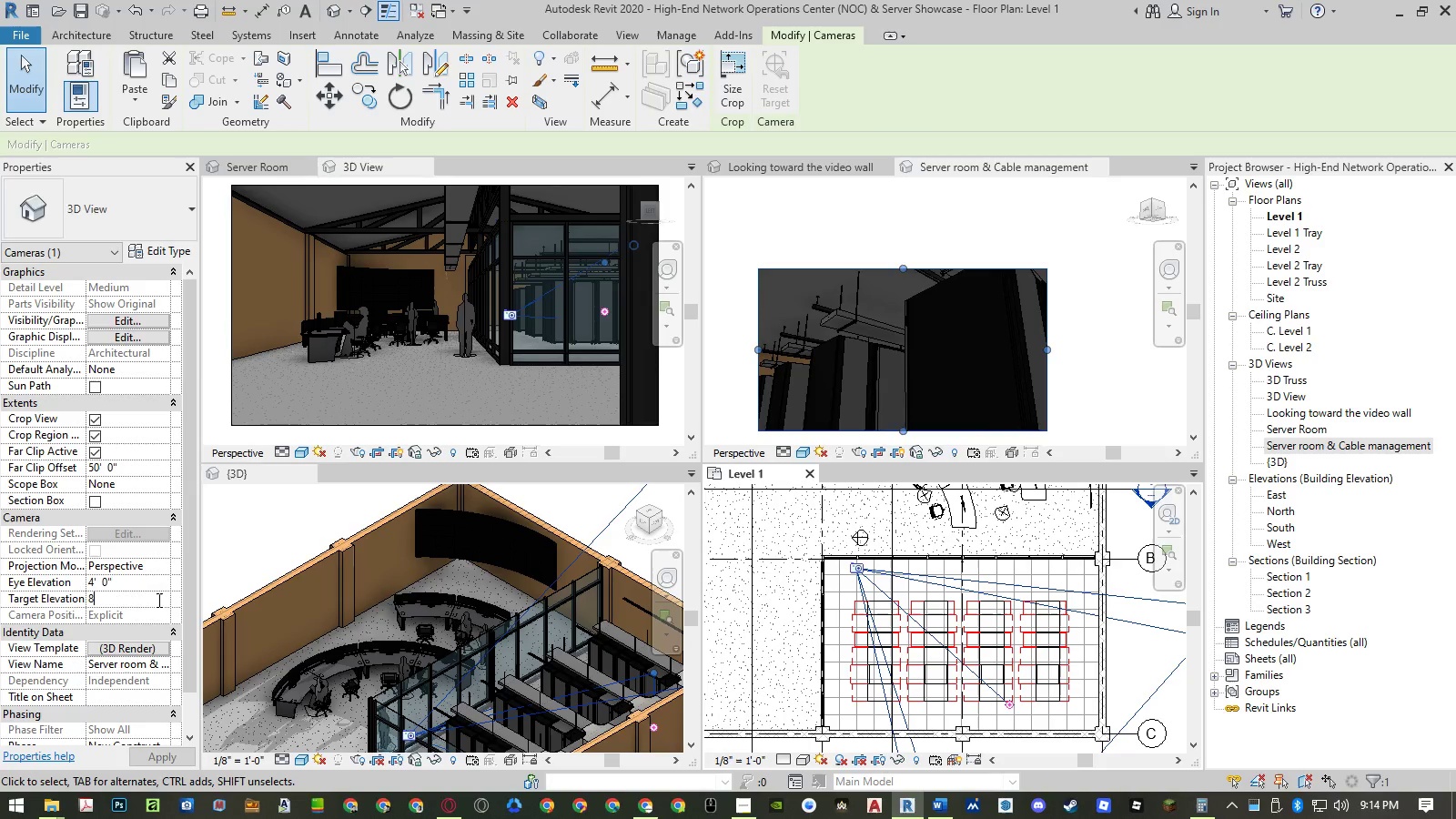 
key(NumpadEnter)
 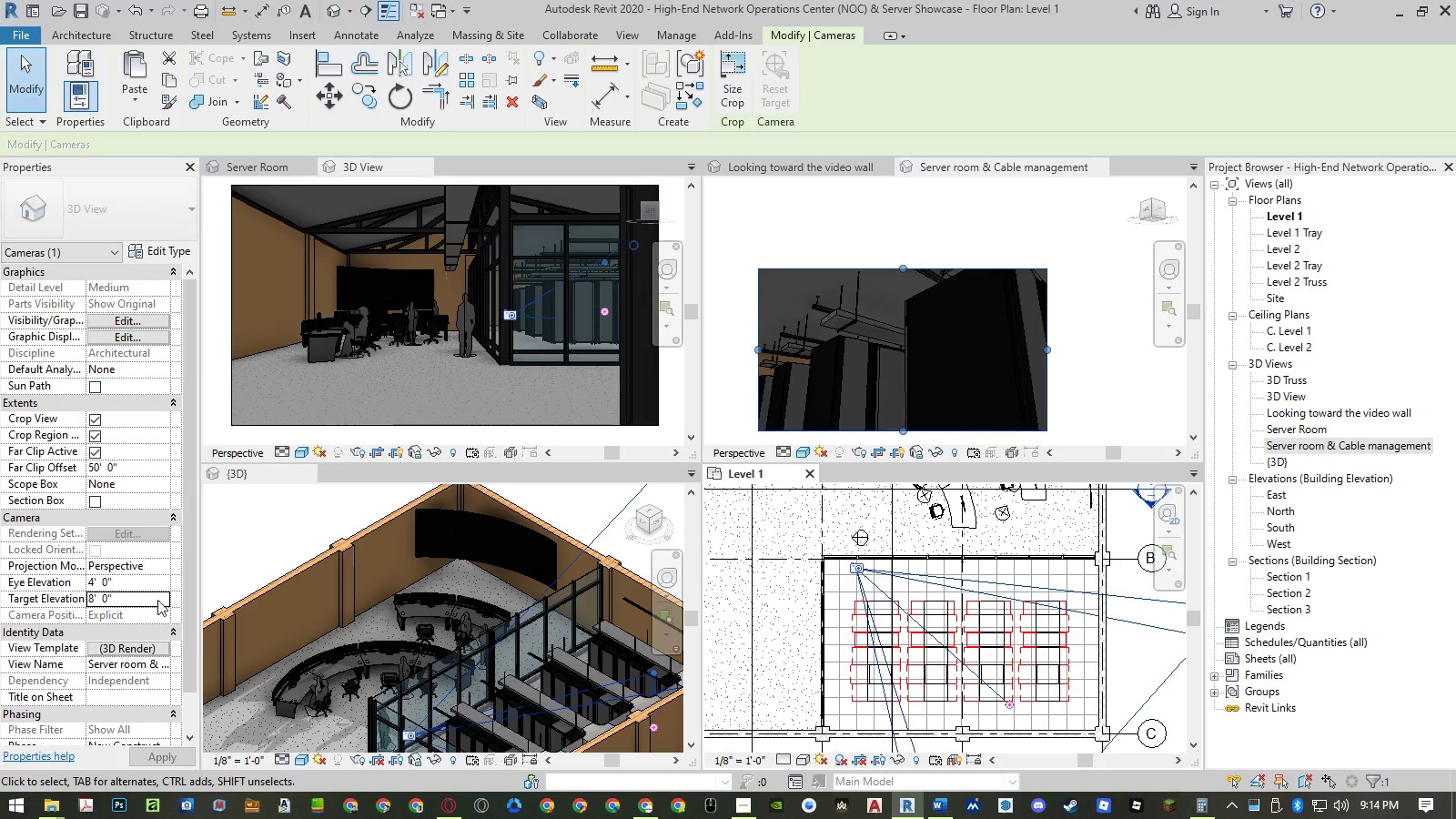 
key(NumpadEnter)
 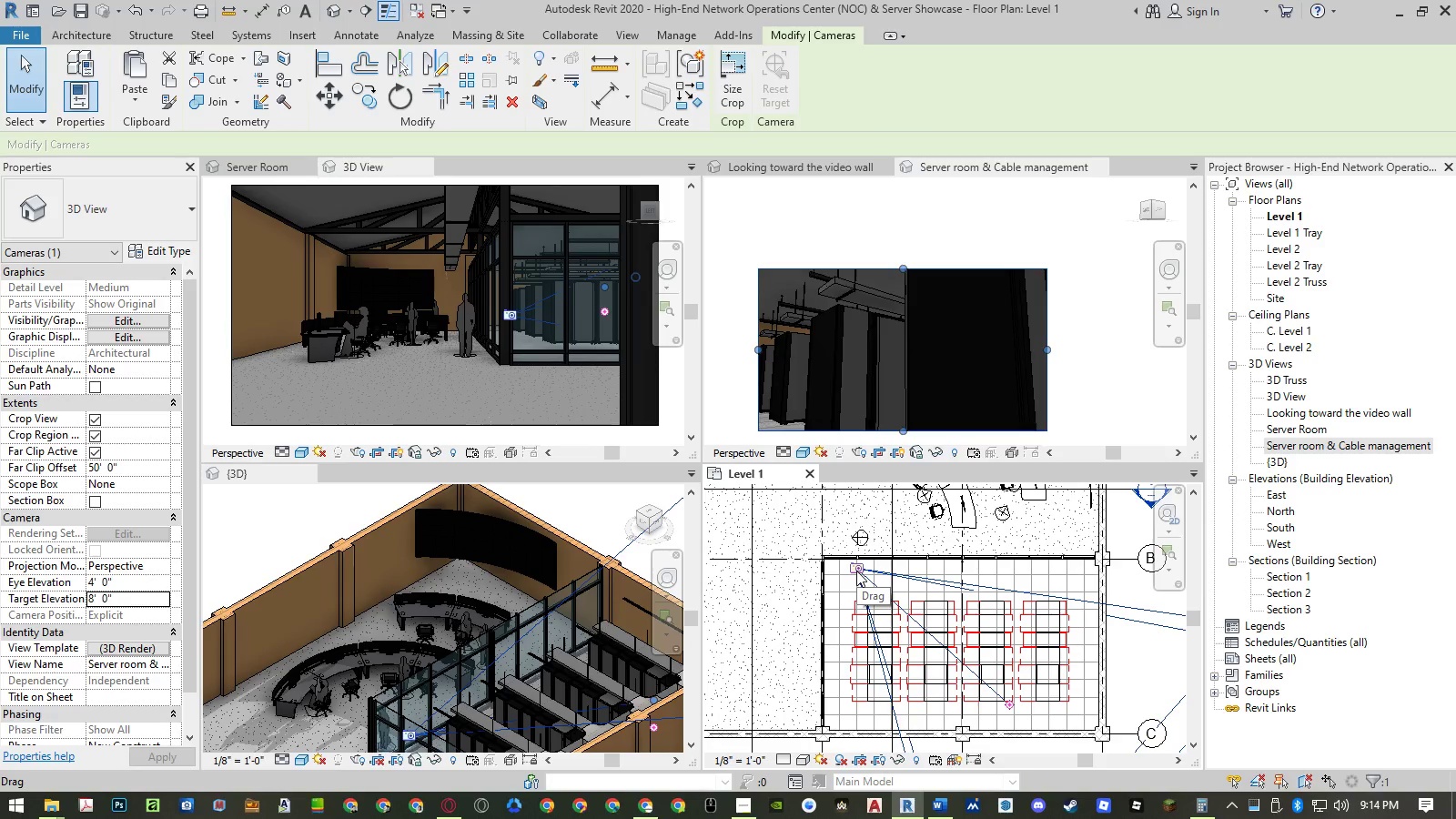 
wait(13.61)
 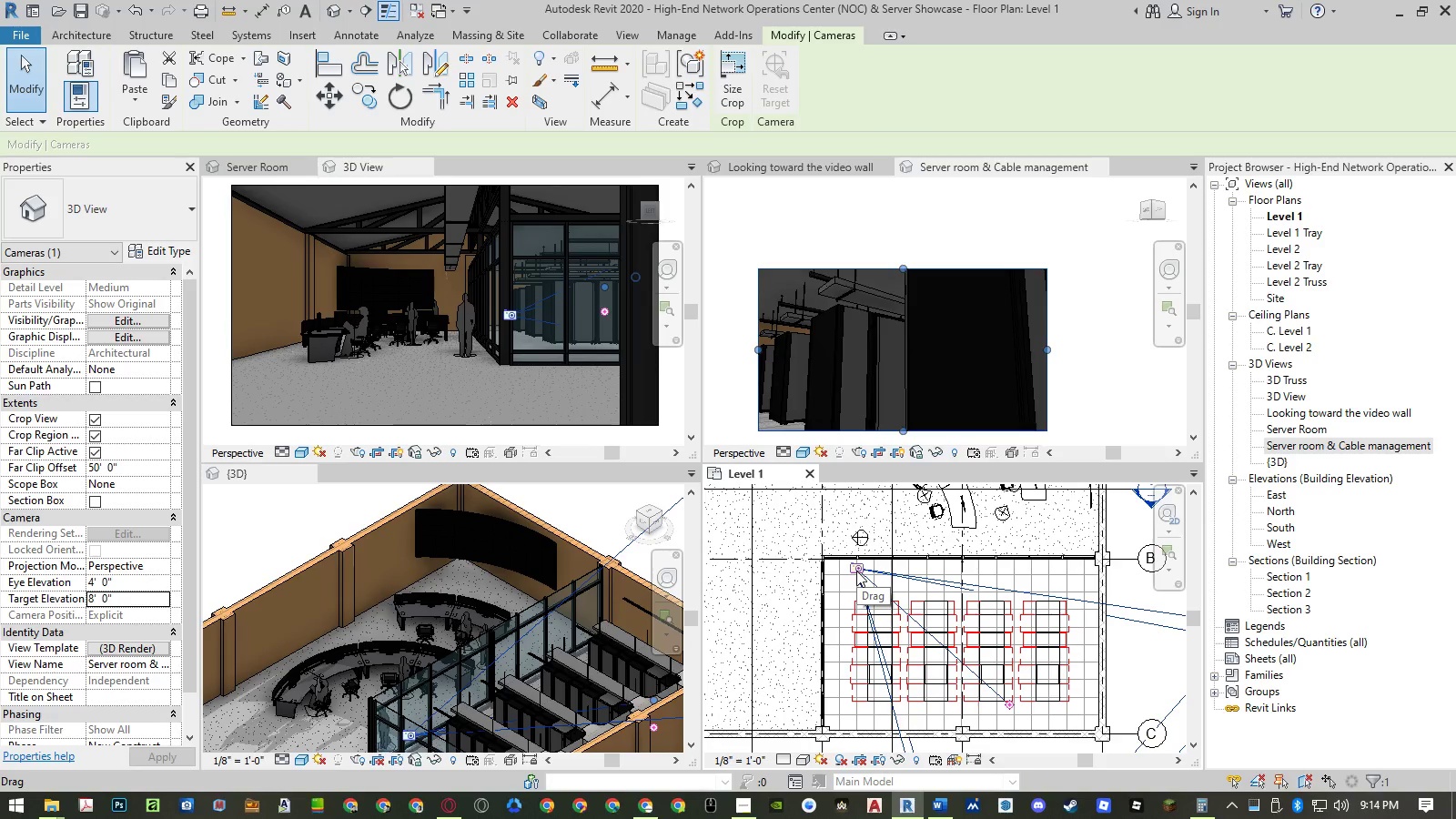 
left_click_drag(start_coordinate=[854, 564], to_coordinate=[831, 565])
 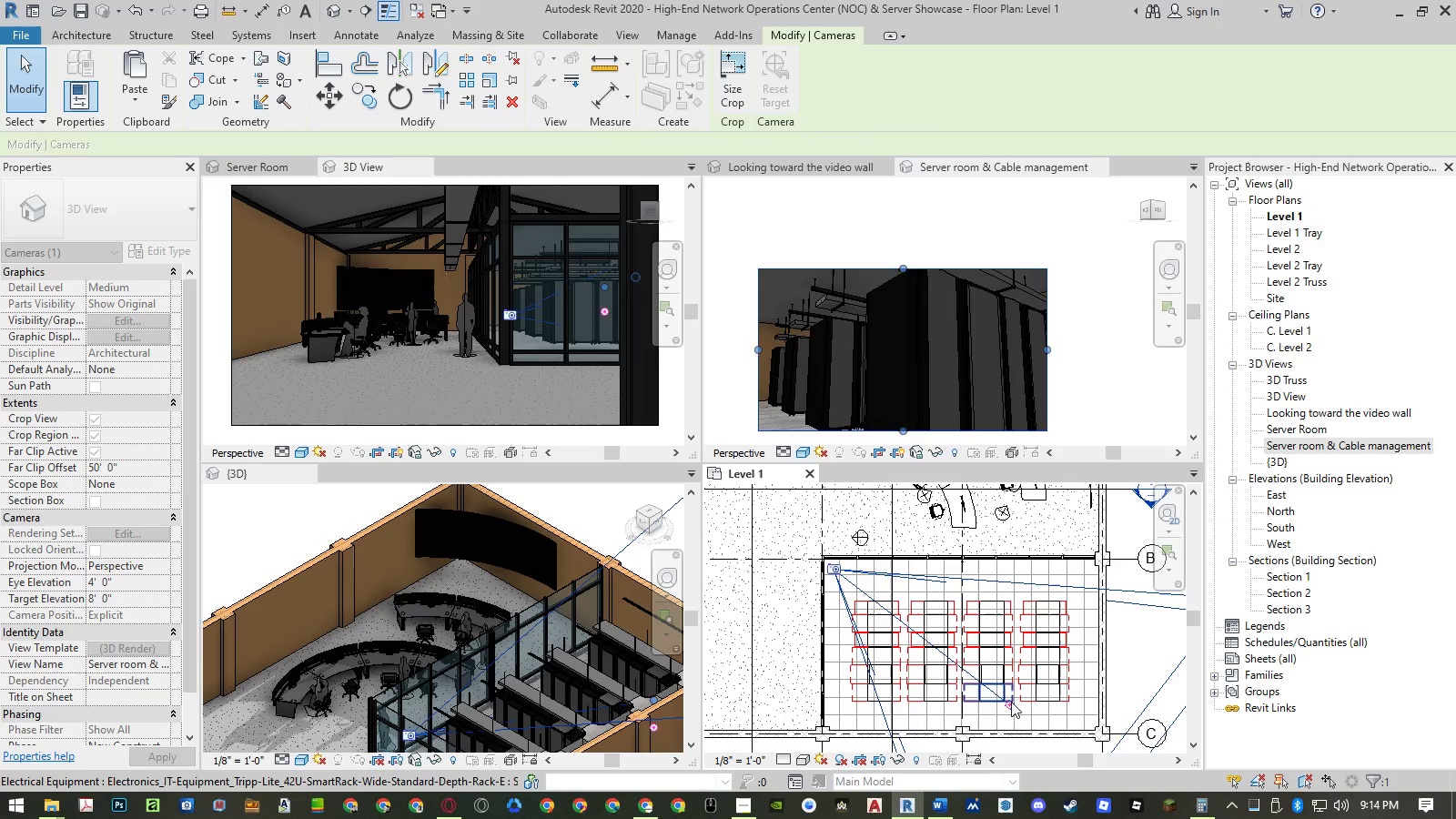 
left_click_drag(start_coordinate=[1011, 703], to_coordinate=[931, 703])
 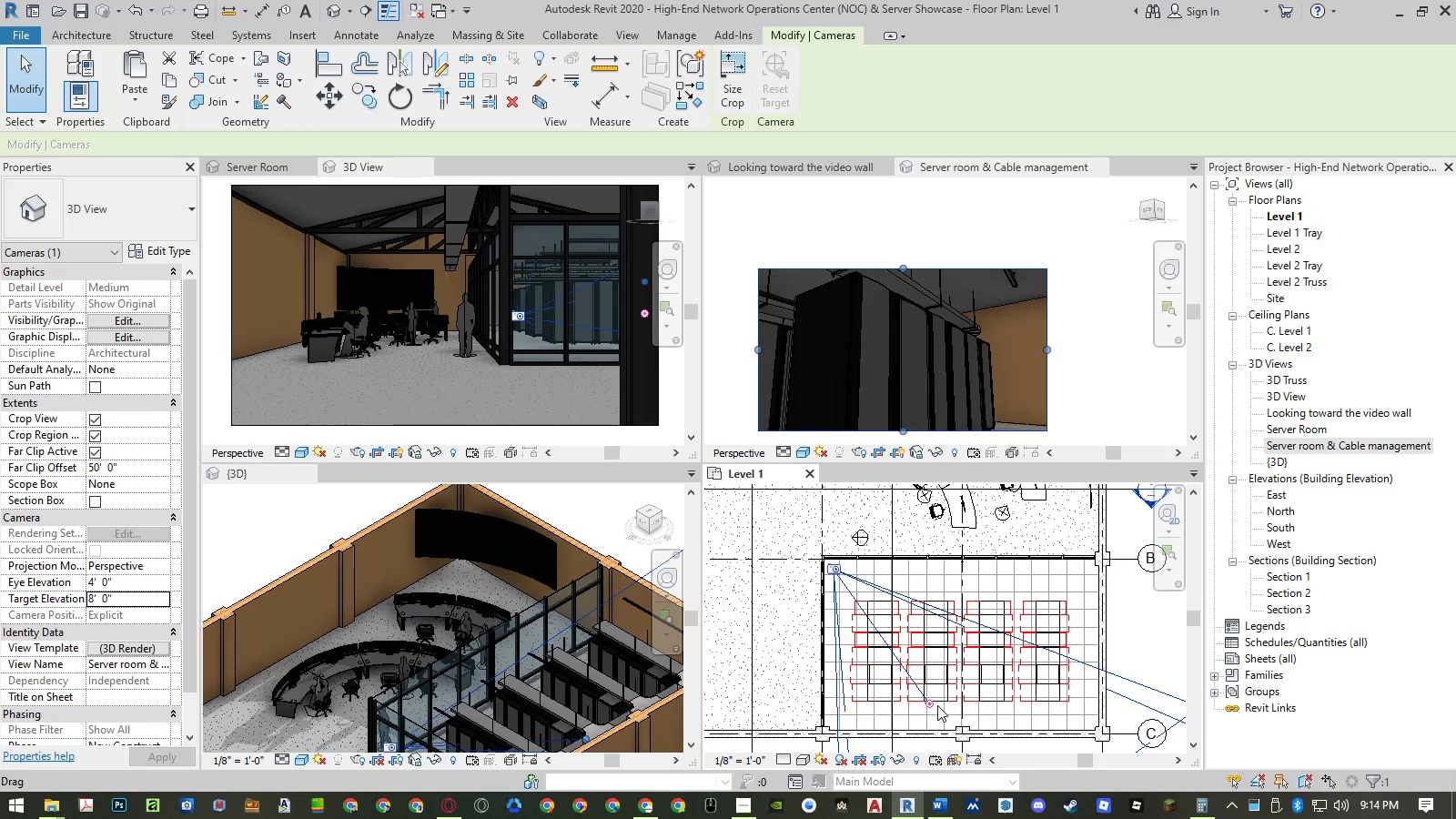 
left_click_drag(start_coordinate=[928, 704], to_coordinate=[938, 687])
 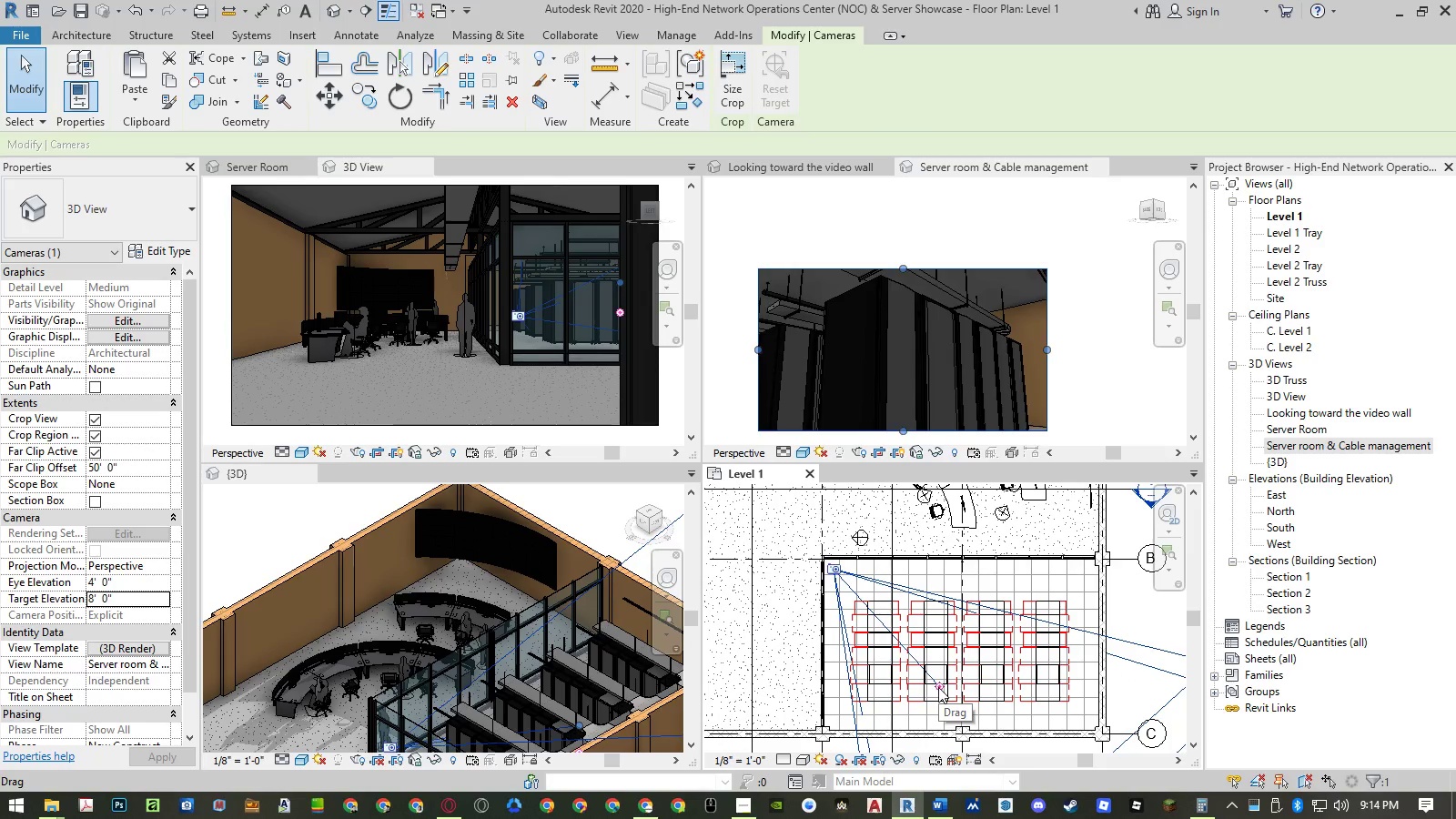 
left_click_drag(start_coordinate=[941, 688], to_coordinate=[955, 683])
 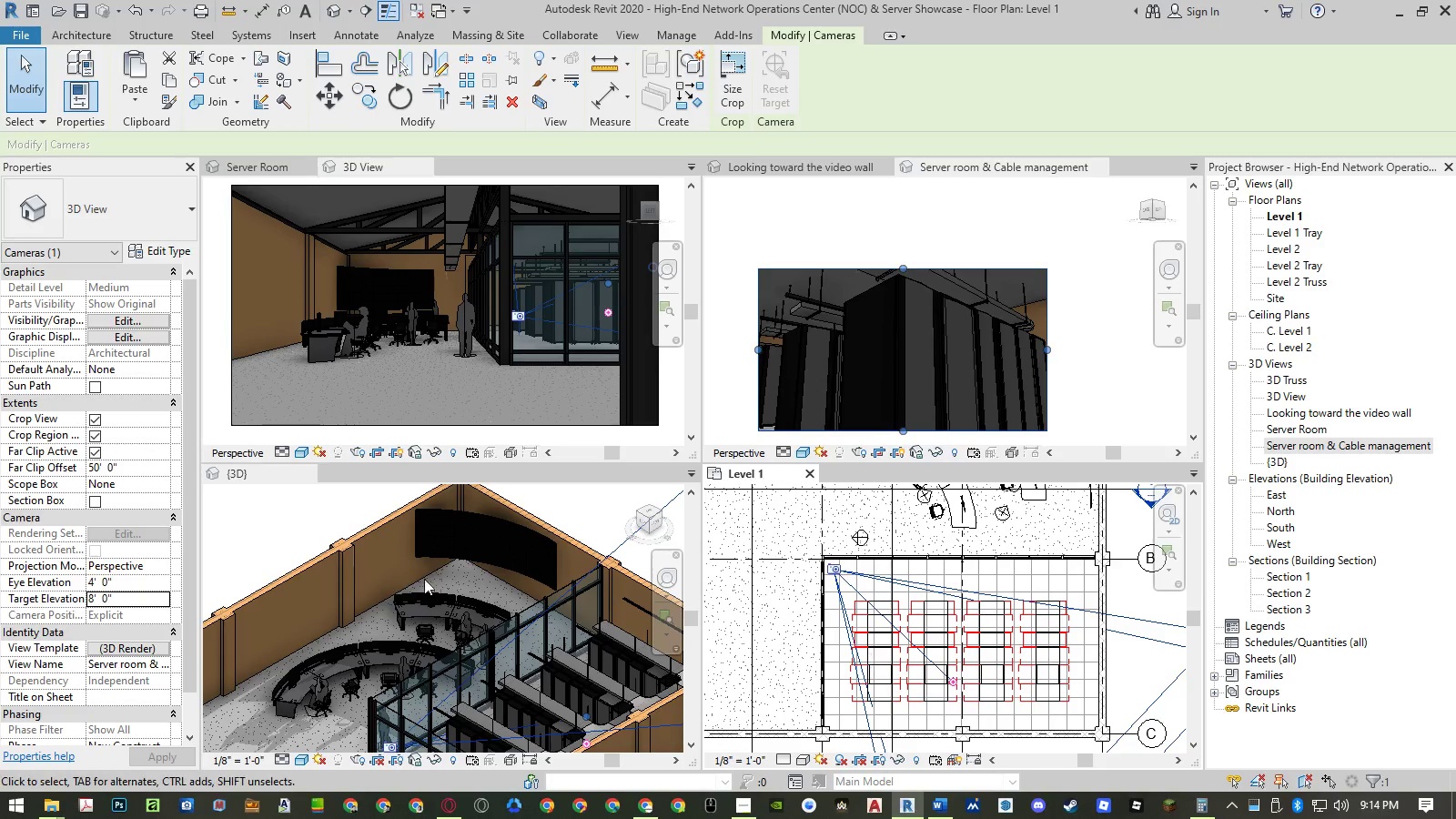 
left_click([147, 604])
 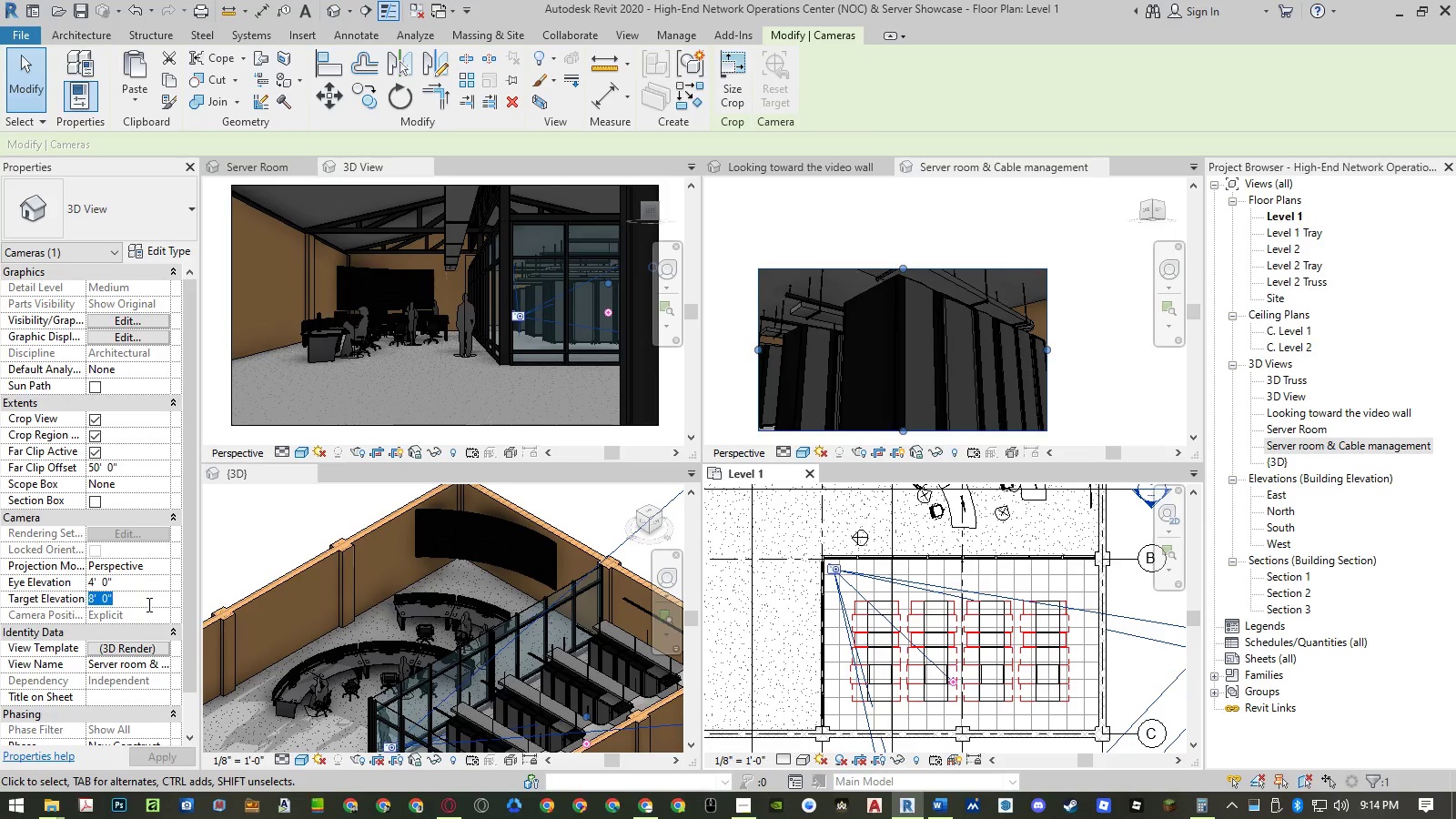 
key(Numpad9)
 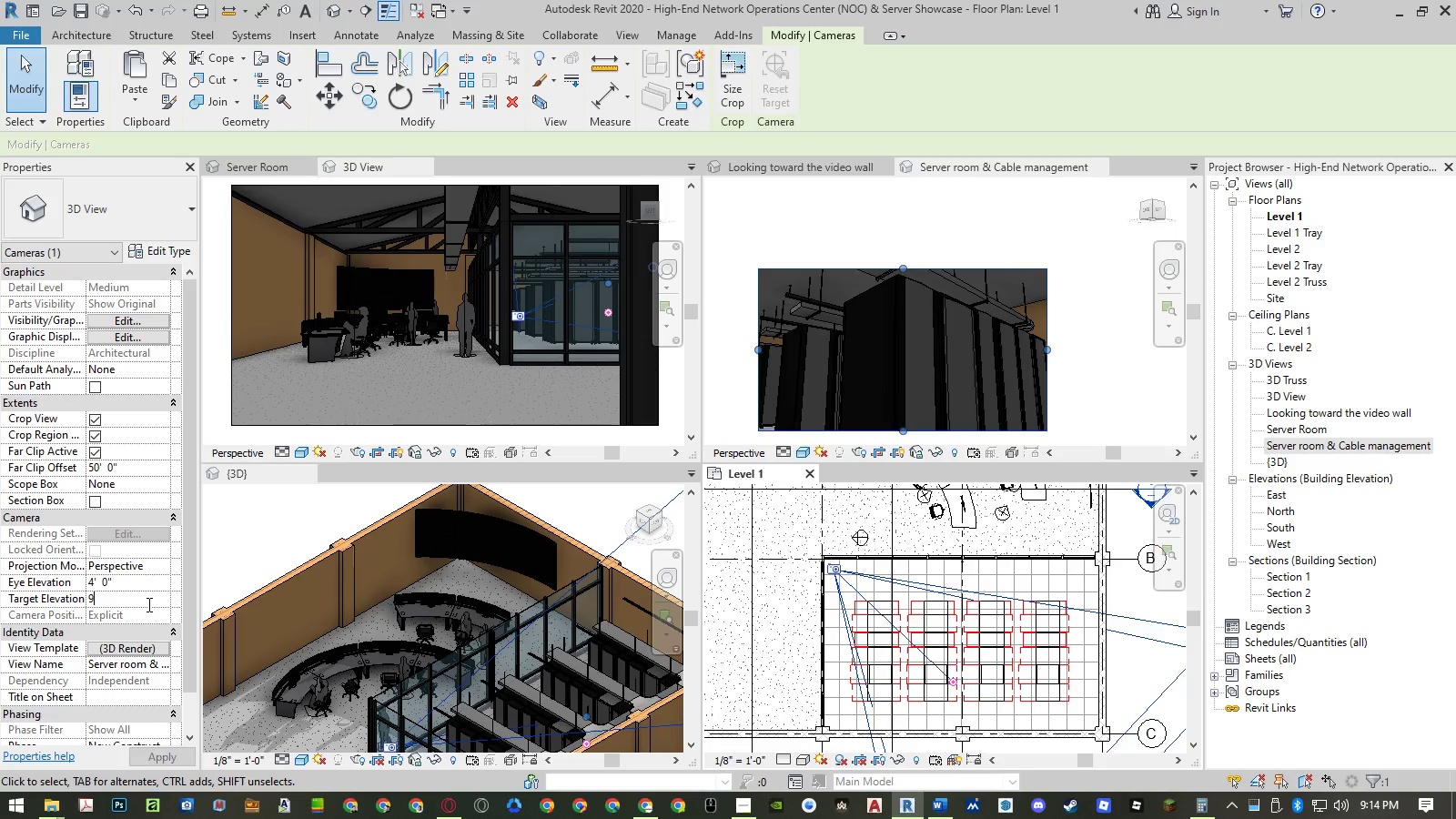 
key(NumpadEnter)
 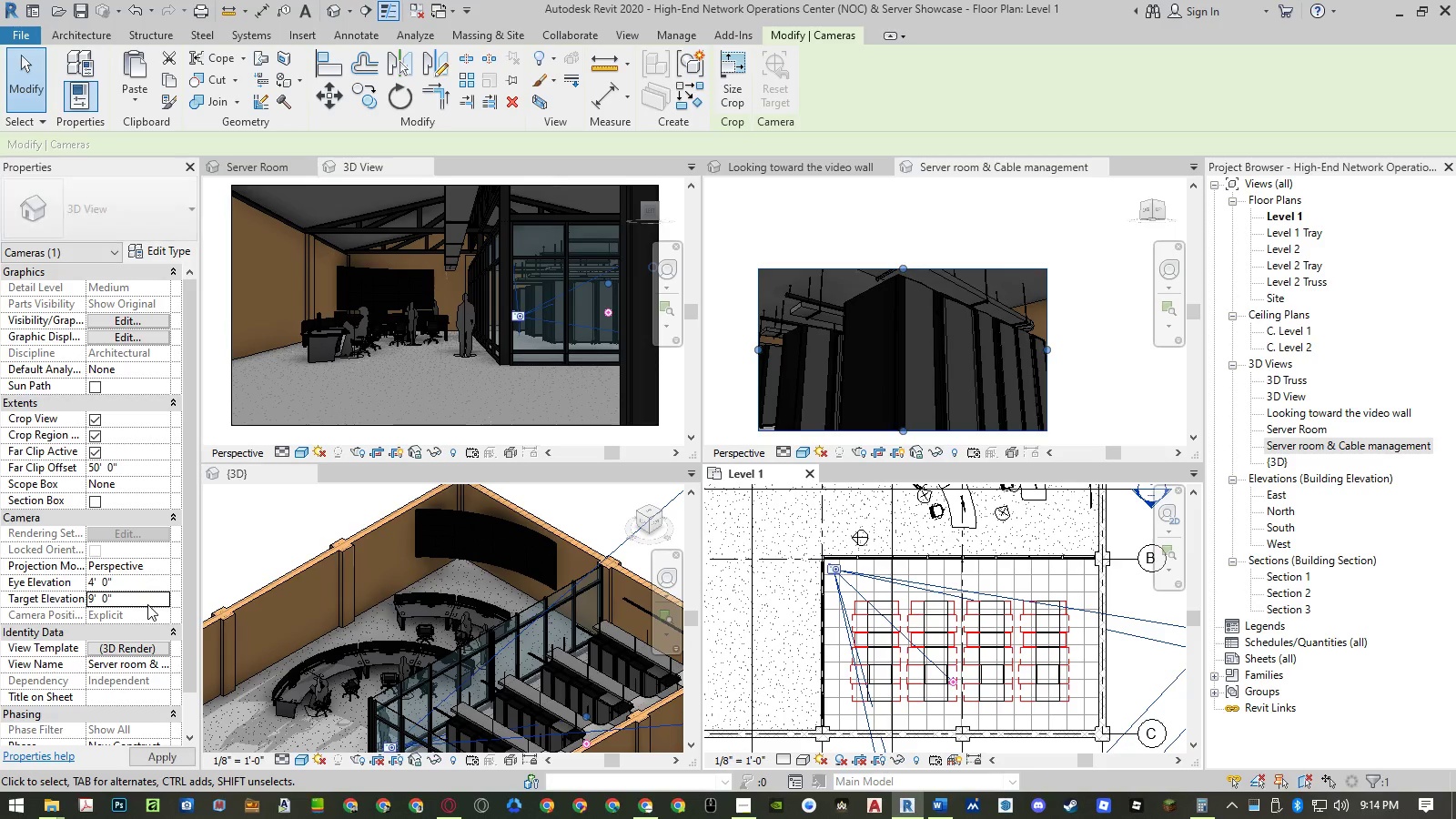 
key(NumpadEnter)
 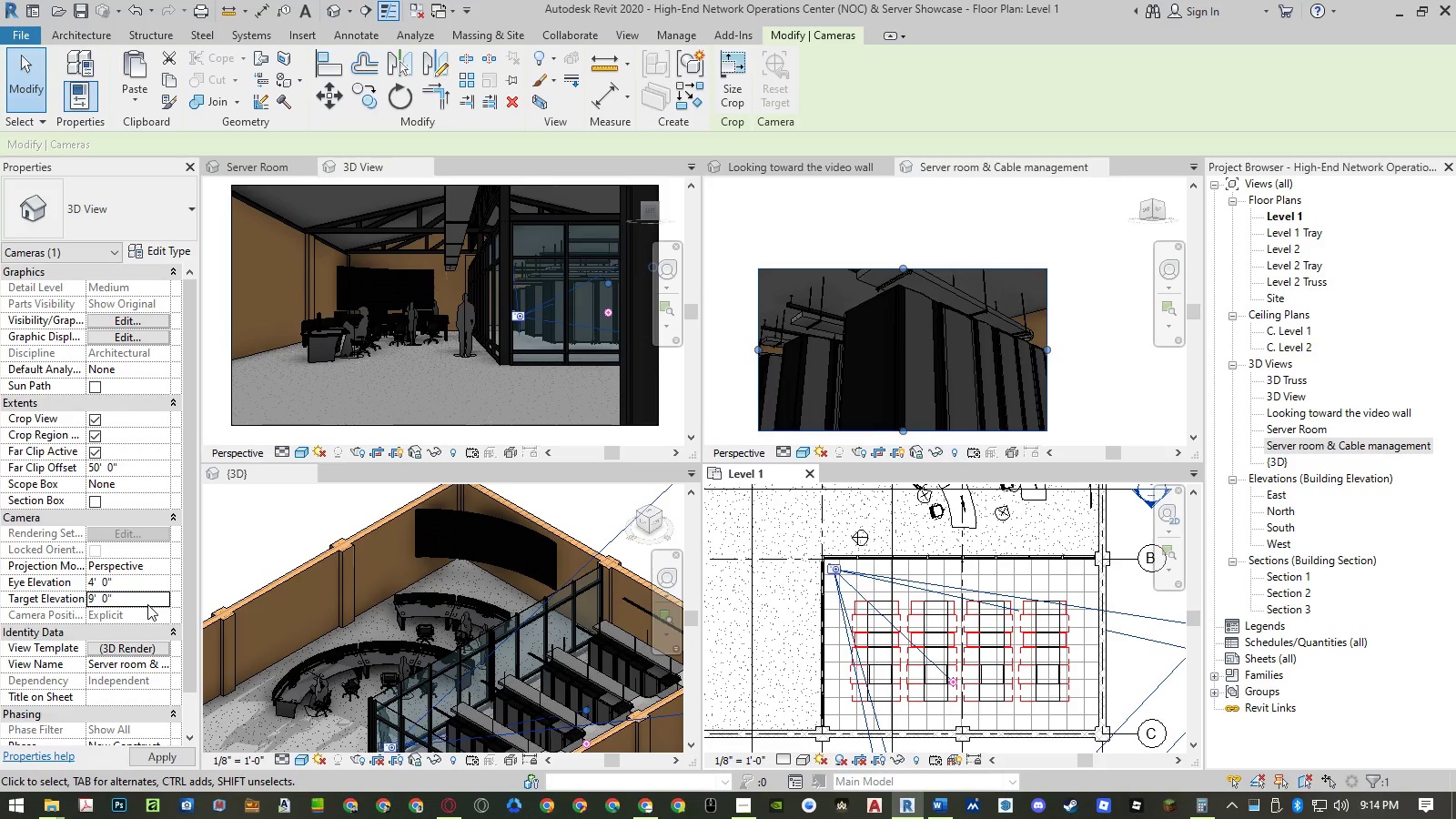 
left_click([147, 604])
 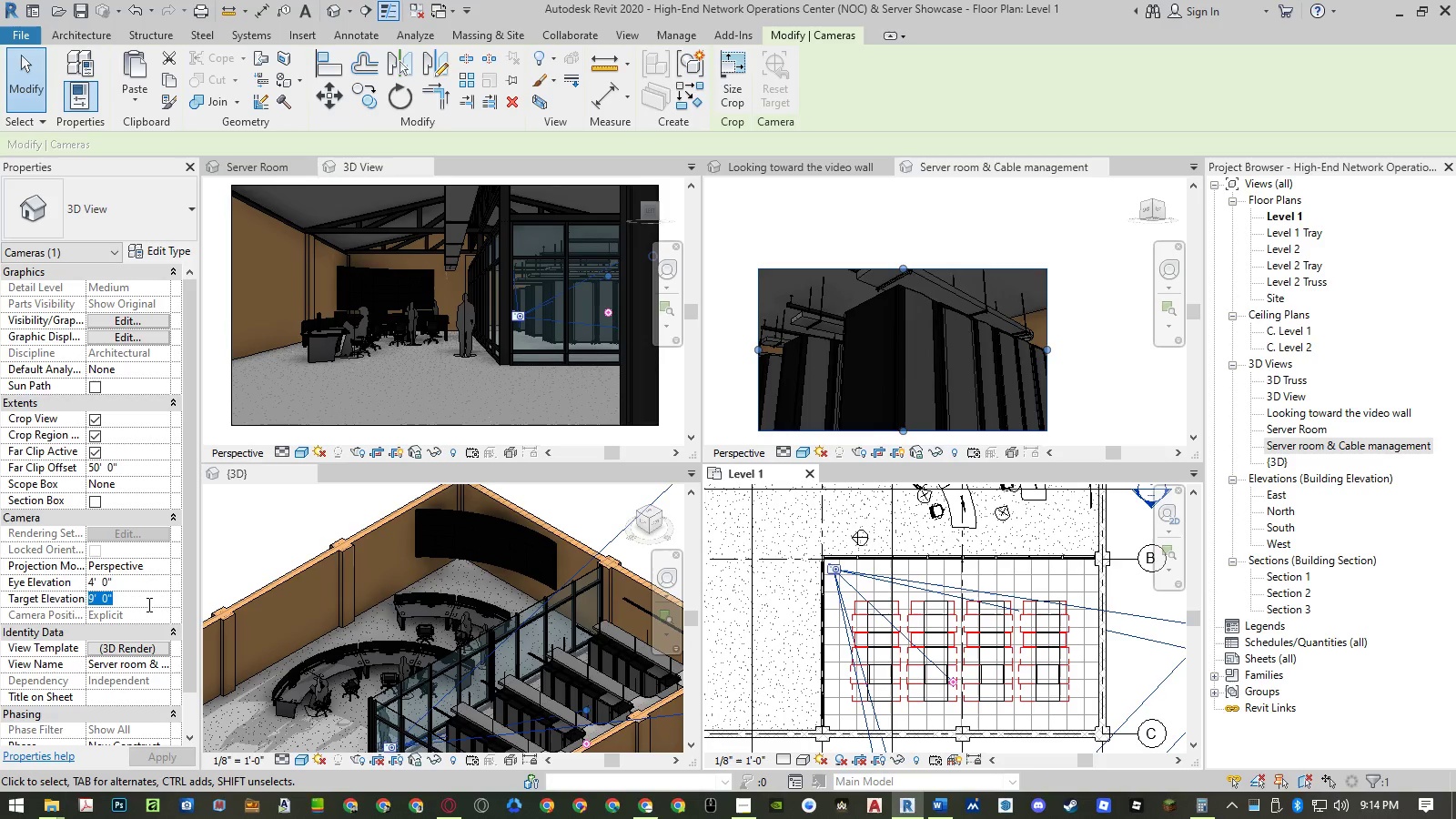 
key(Numpad1)
 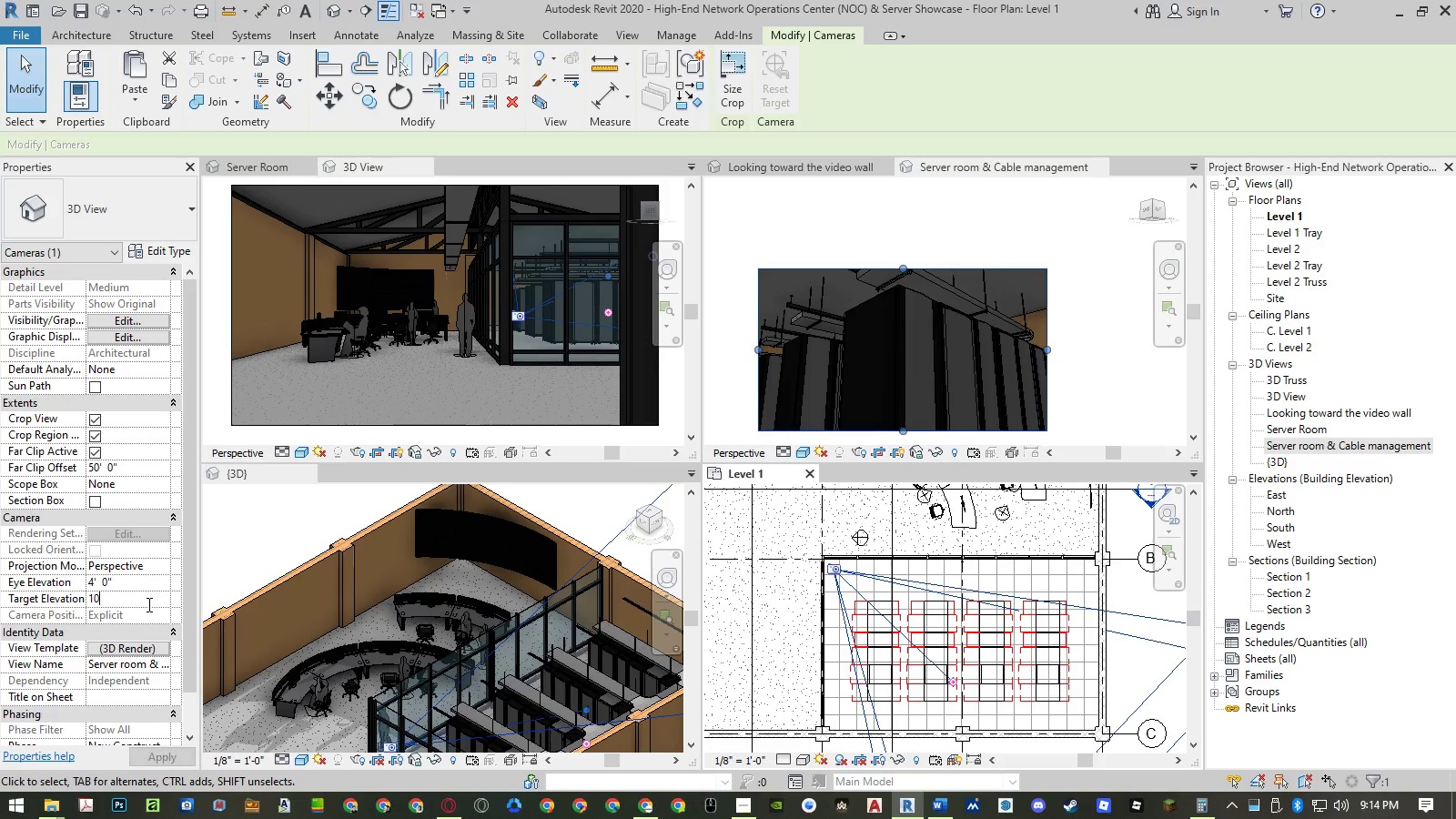 
key(Numpad0)
 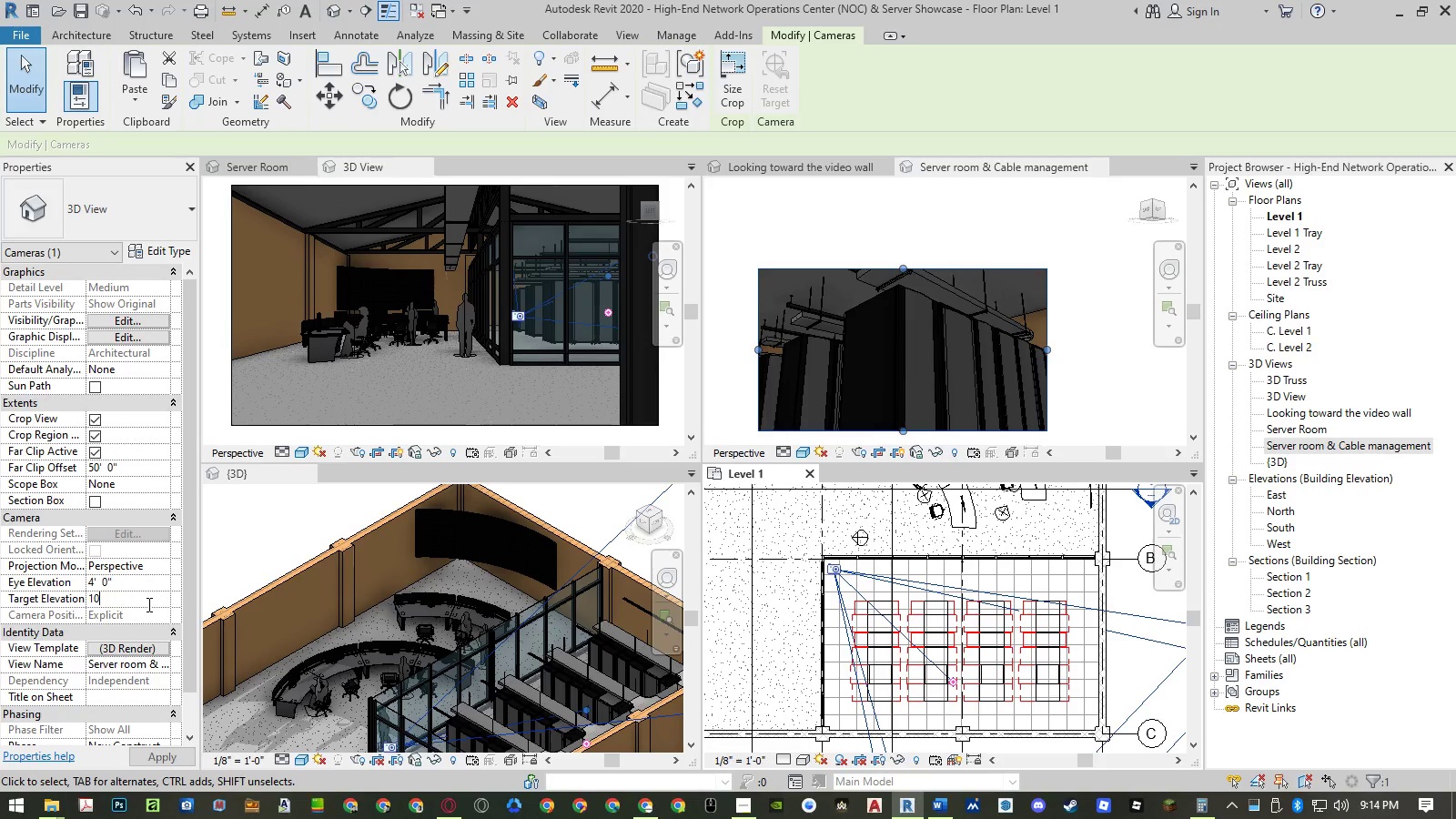 
key(NumpadEnter)
 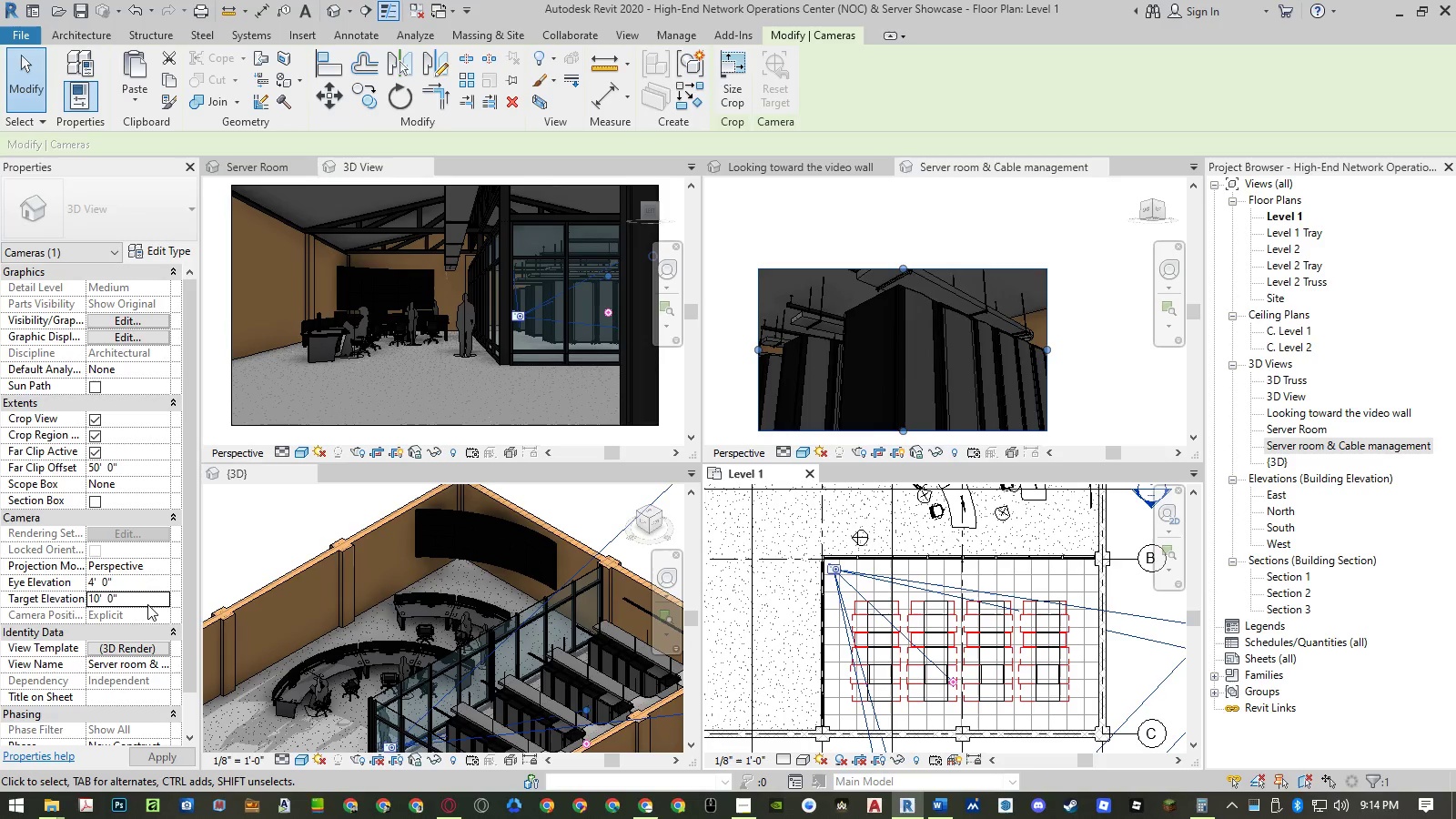 
key(NumpadEnter)
 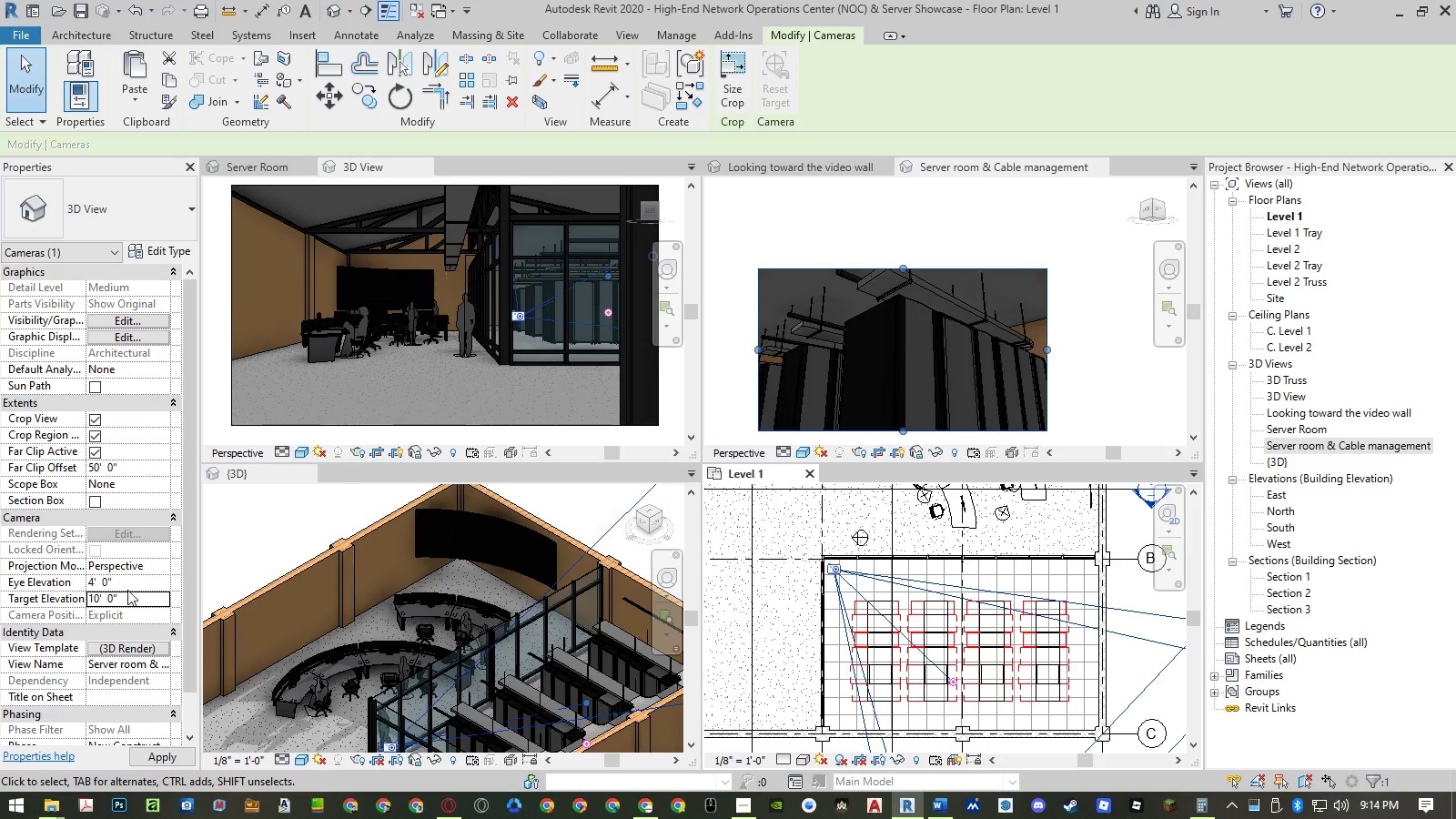 
left_click([131, 582])
 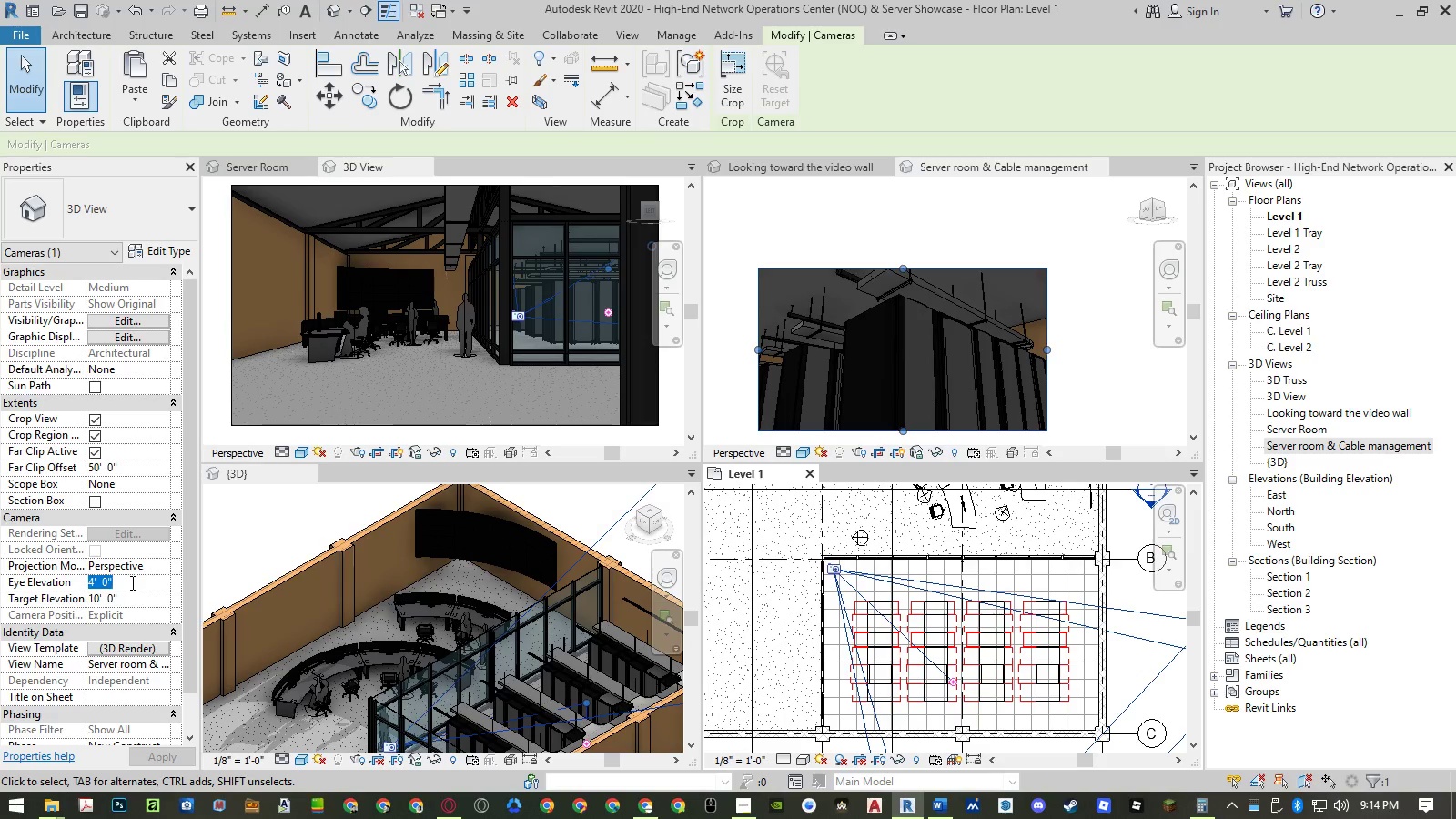 
key(Numpad5)
 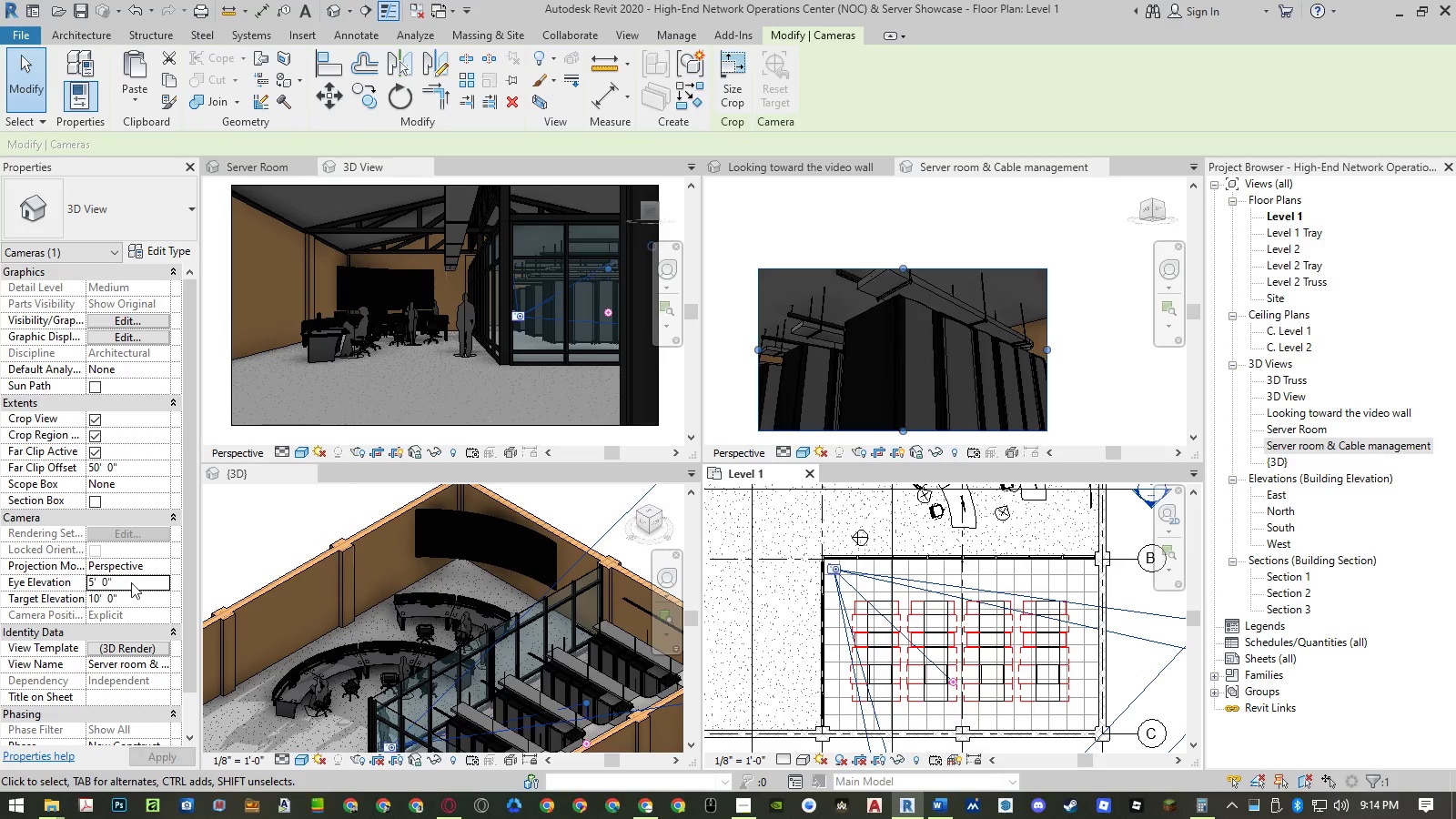 
key(NumpadEnter)
 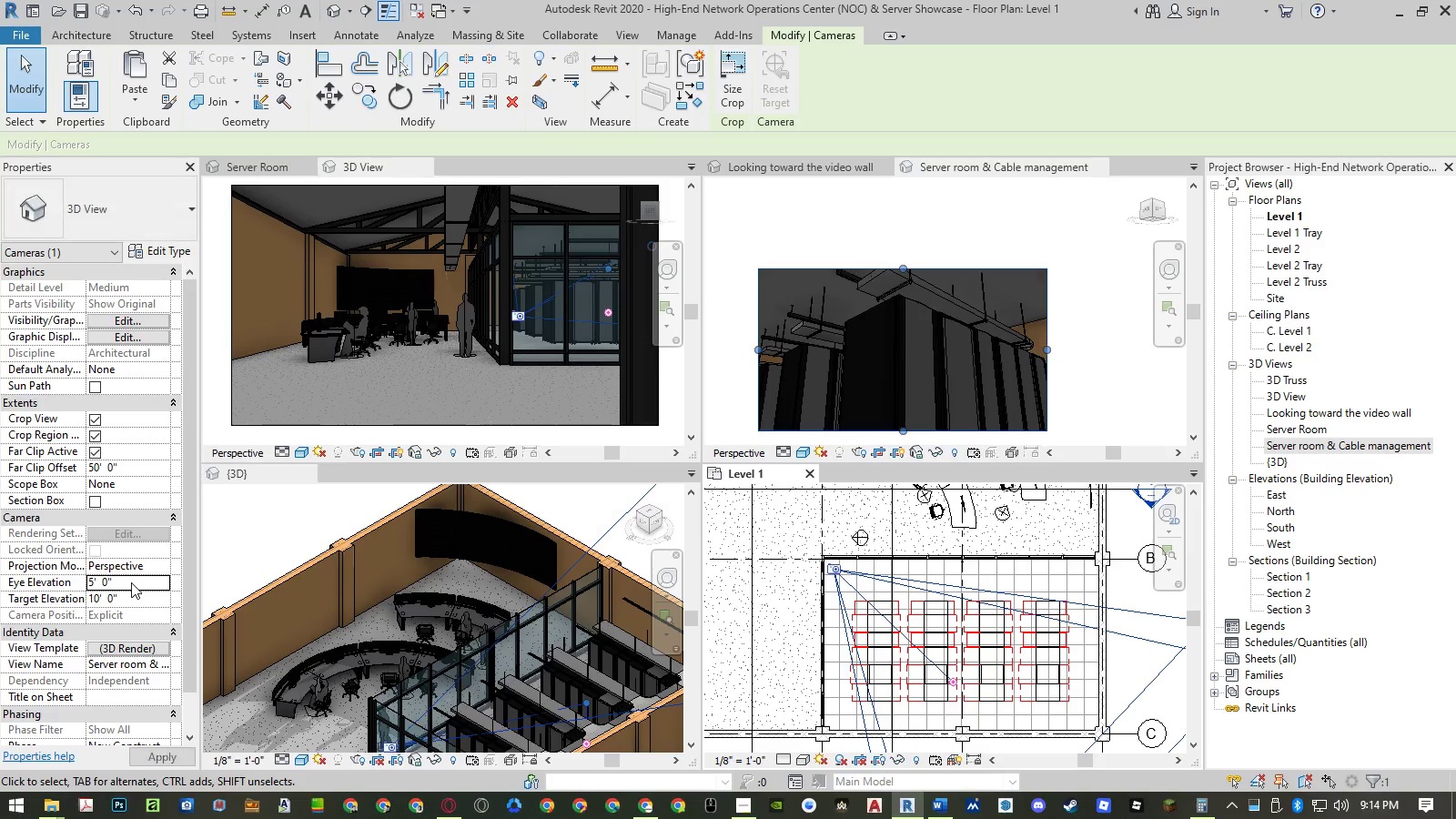 
key(NumpadEnter)
 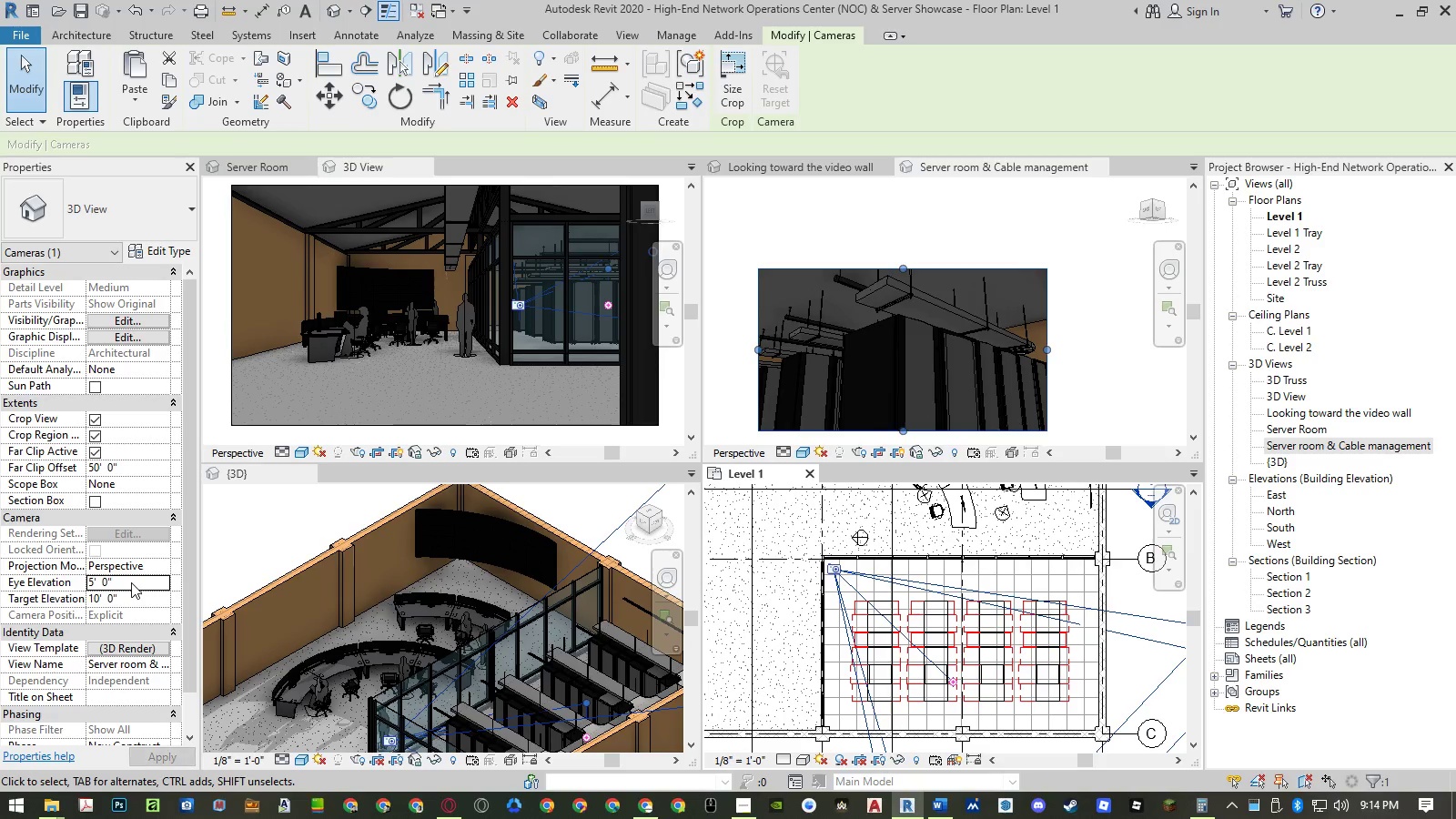 
left_click([131, 582])
 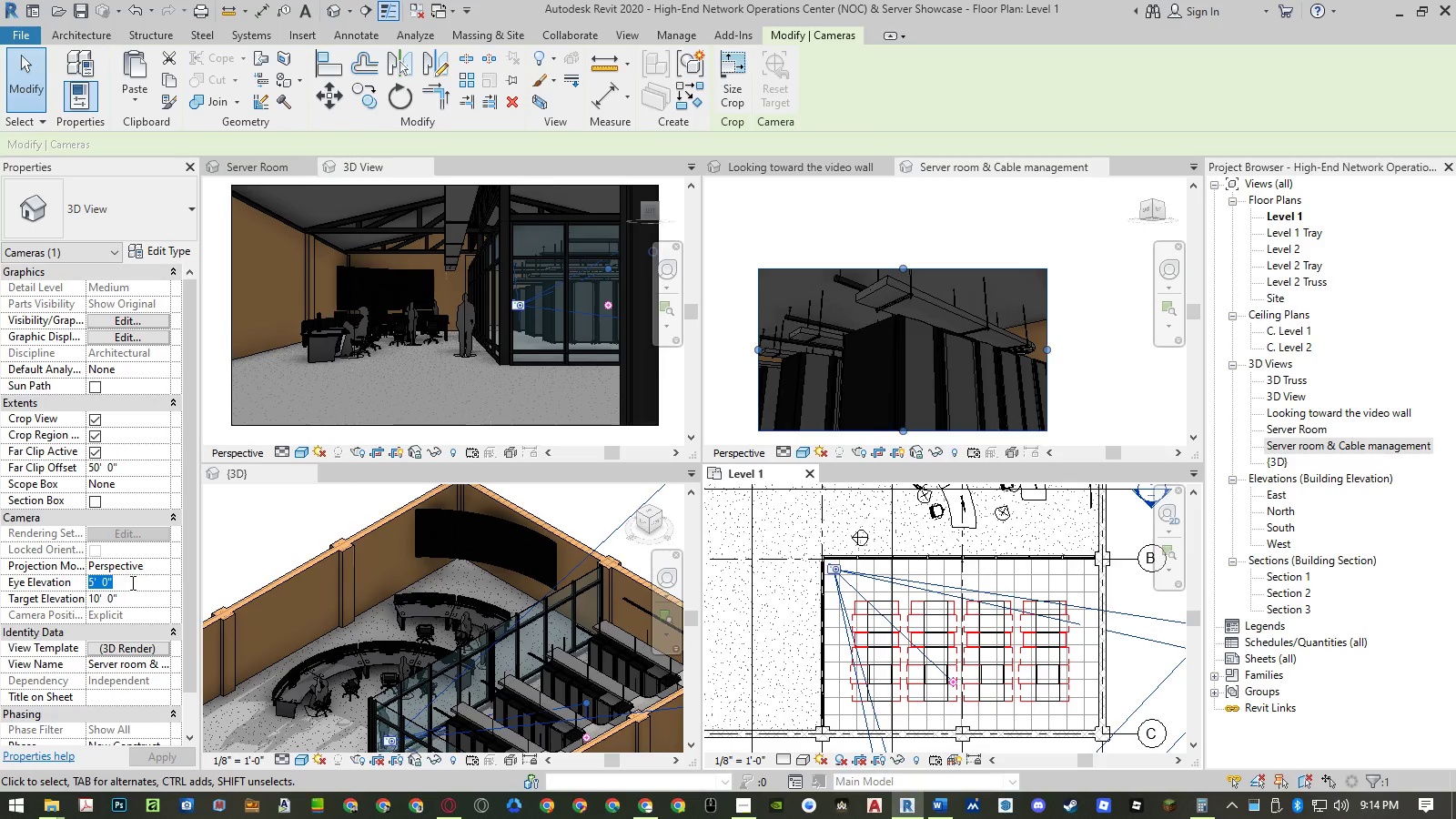 
key(Numpad4)
 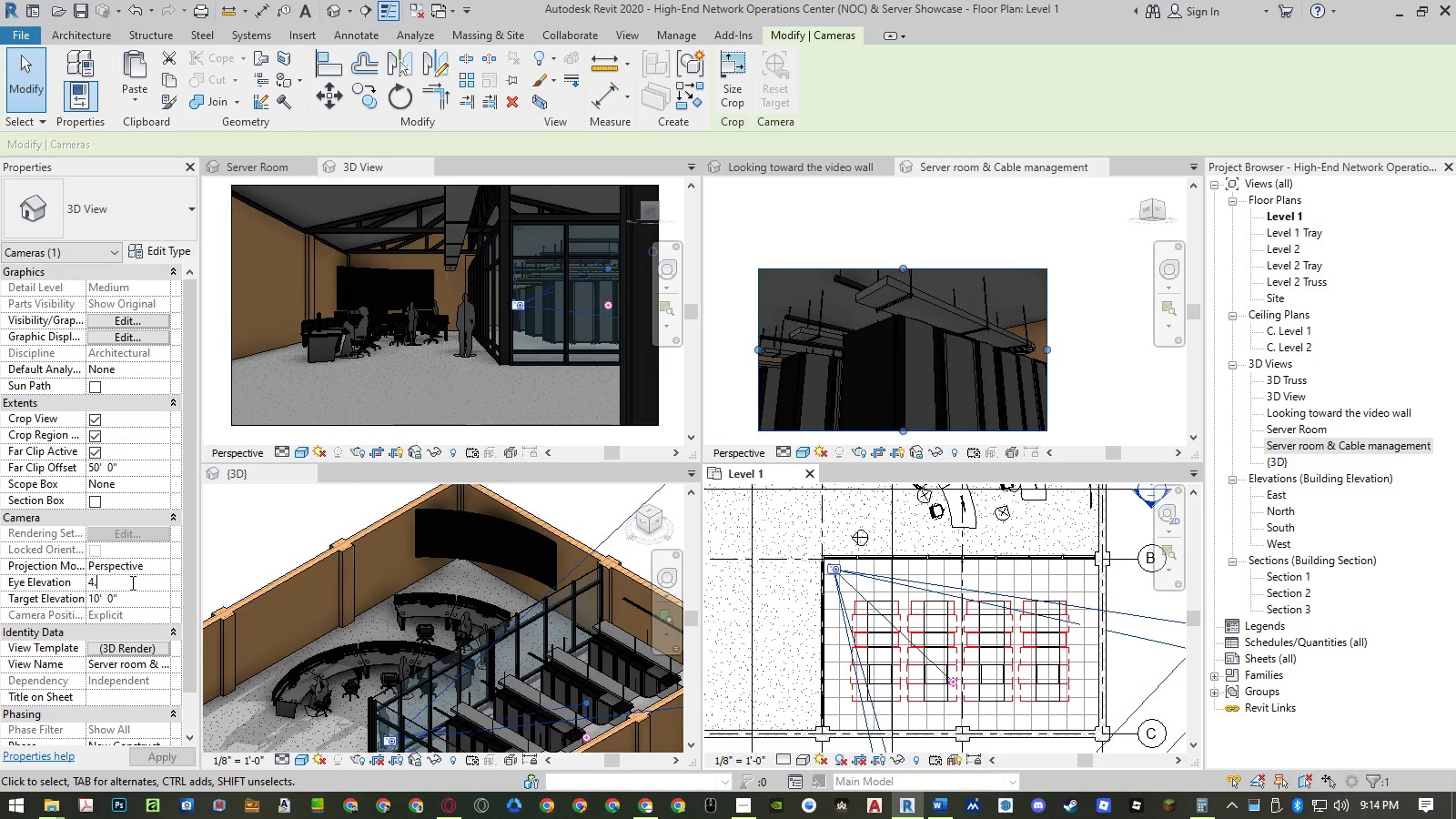 
key(NumpadDecimal)
 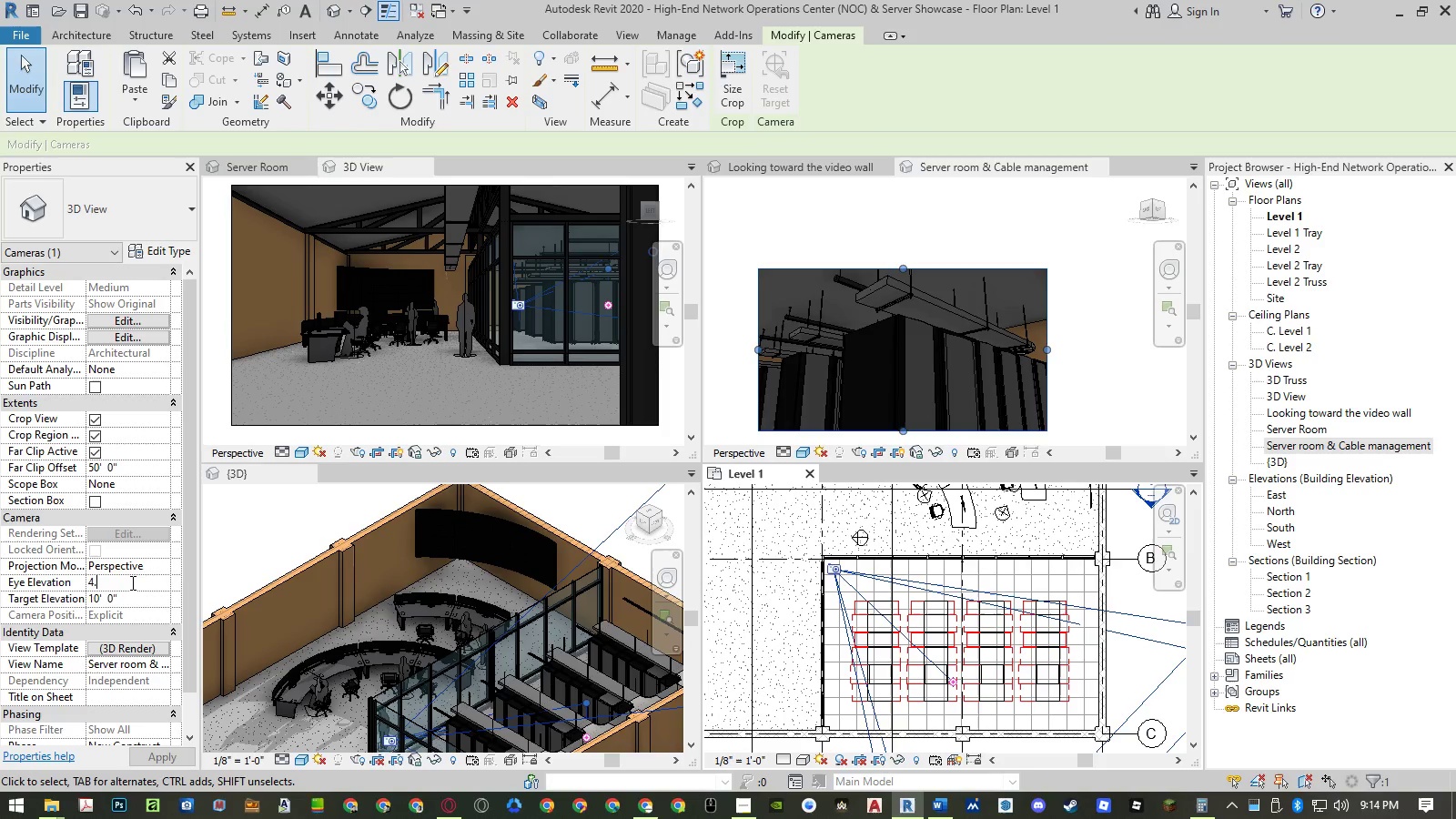 
key(Numpad5)
 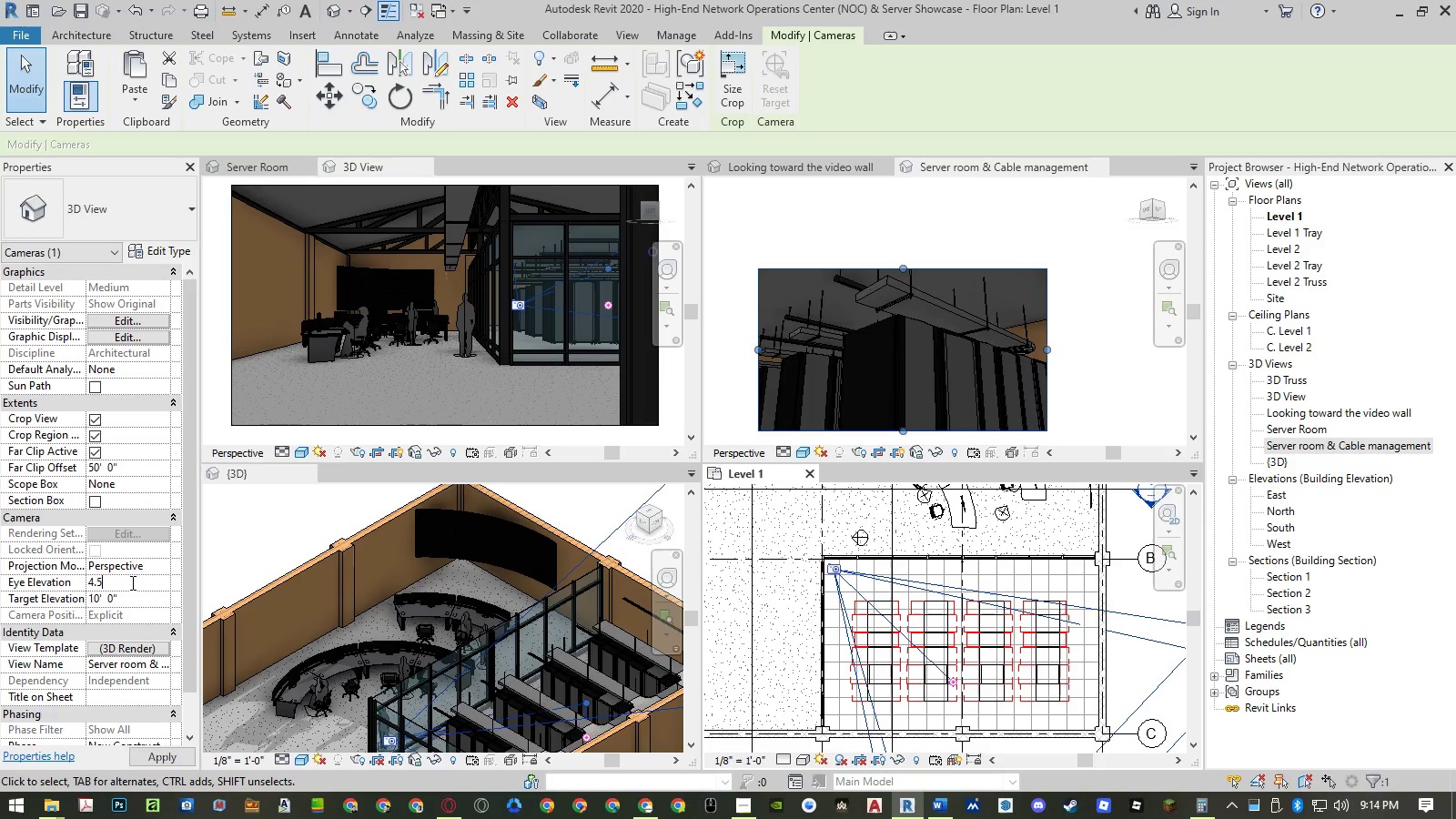 
key(NumpadEnter)
 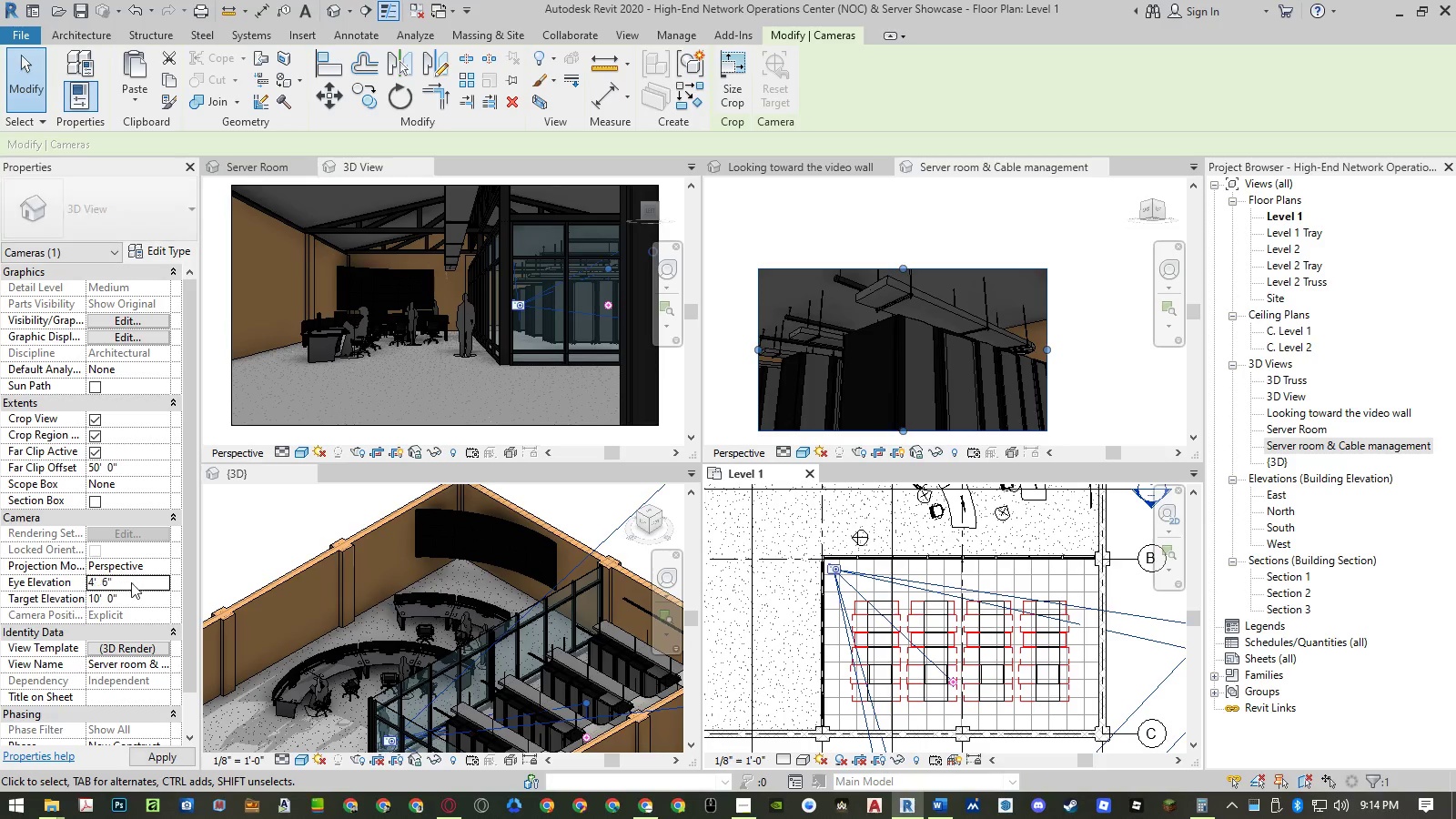 
key(NumpadEnter)
 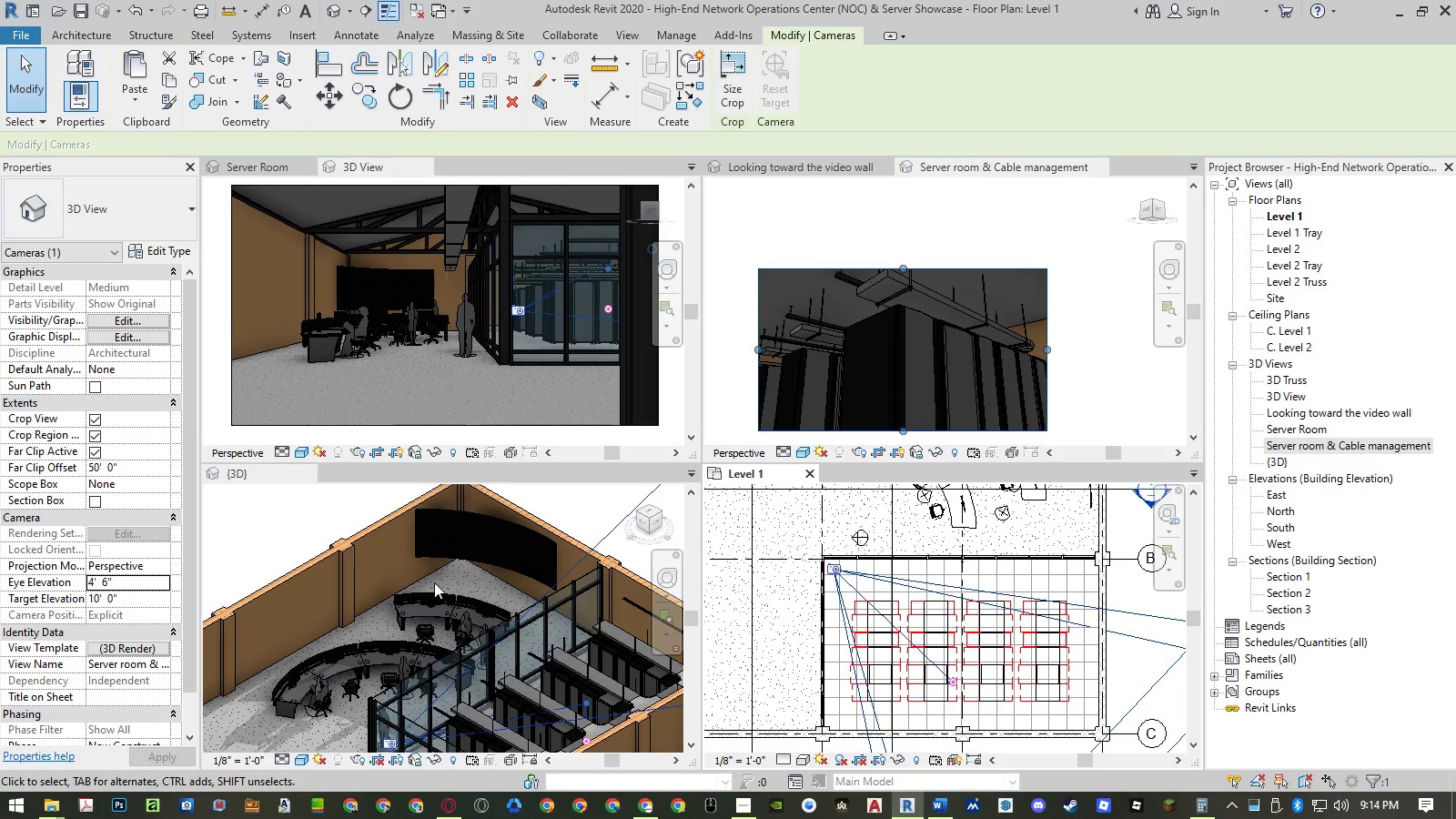 
left_click([147, 585])
 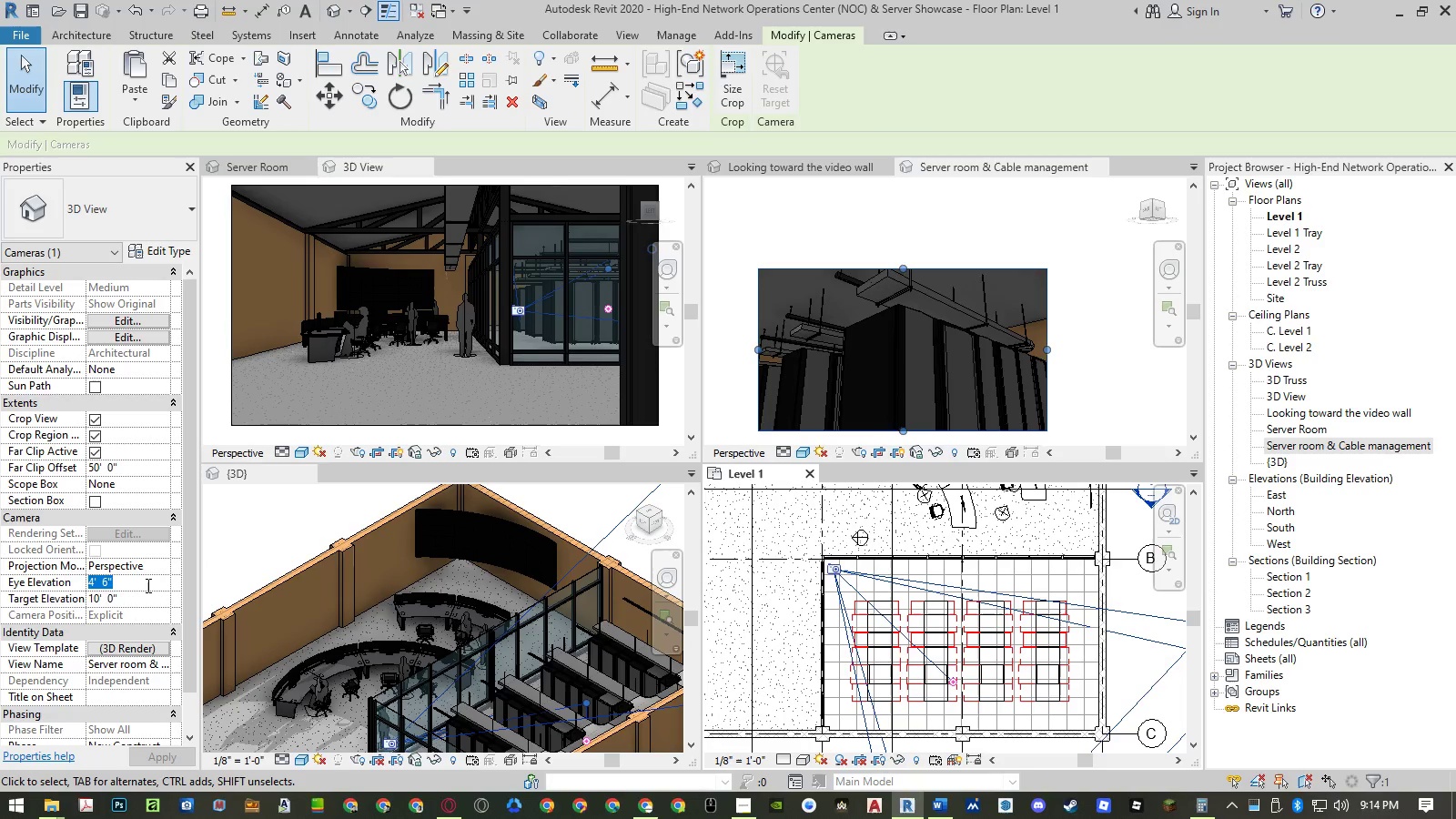 
key(Numpad4)
 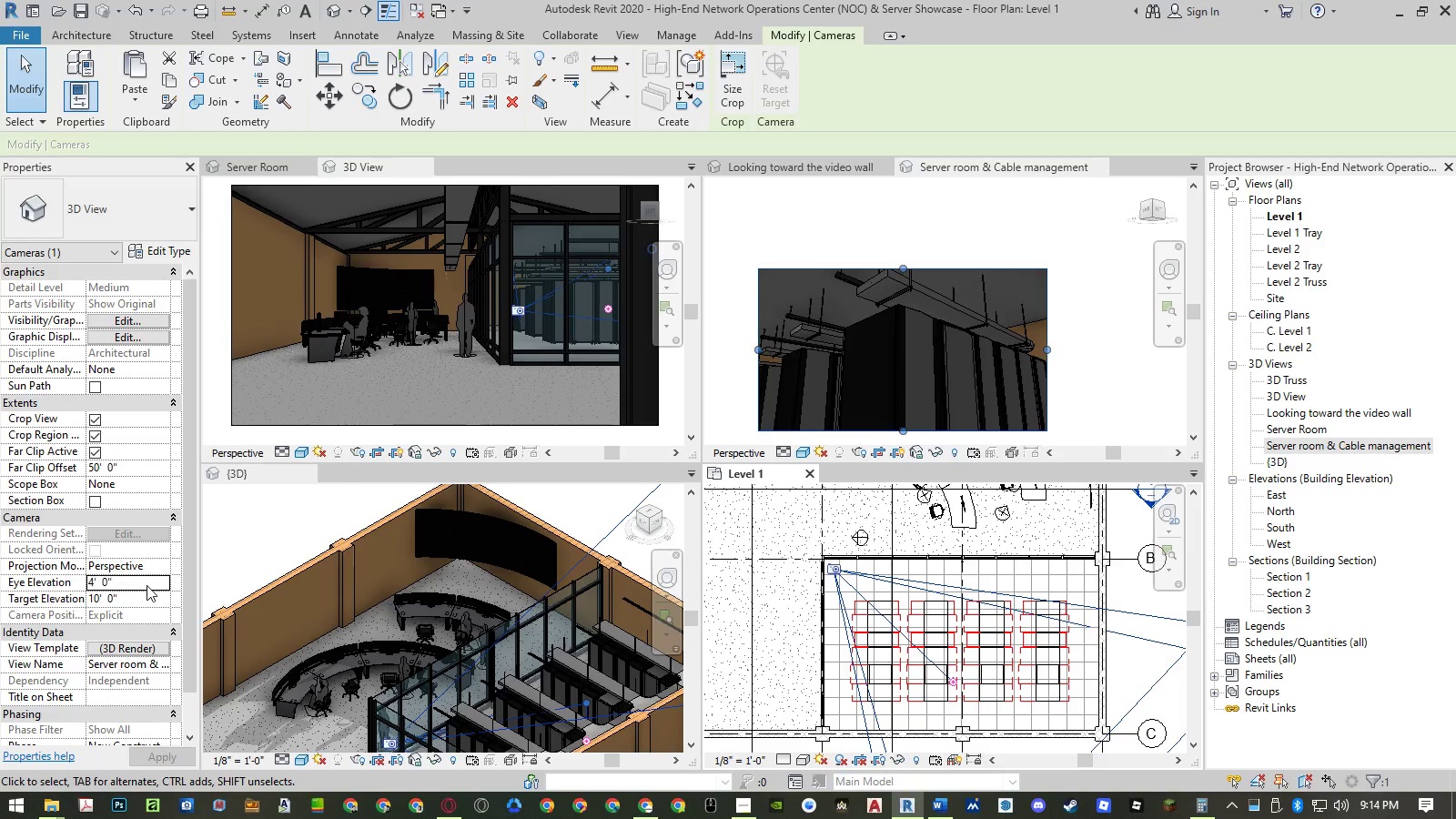 
key(NumpadEnter)
 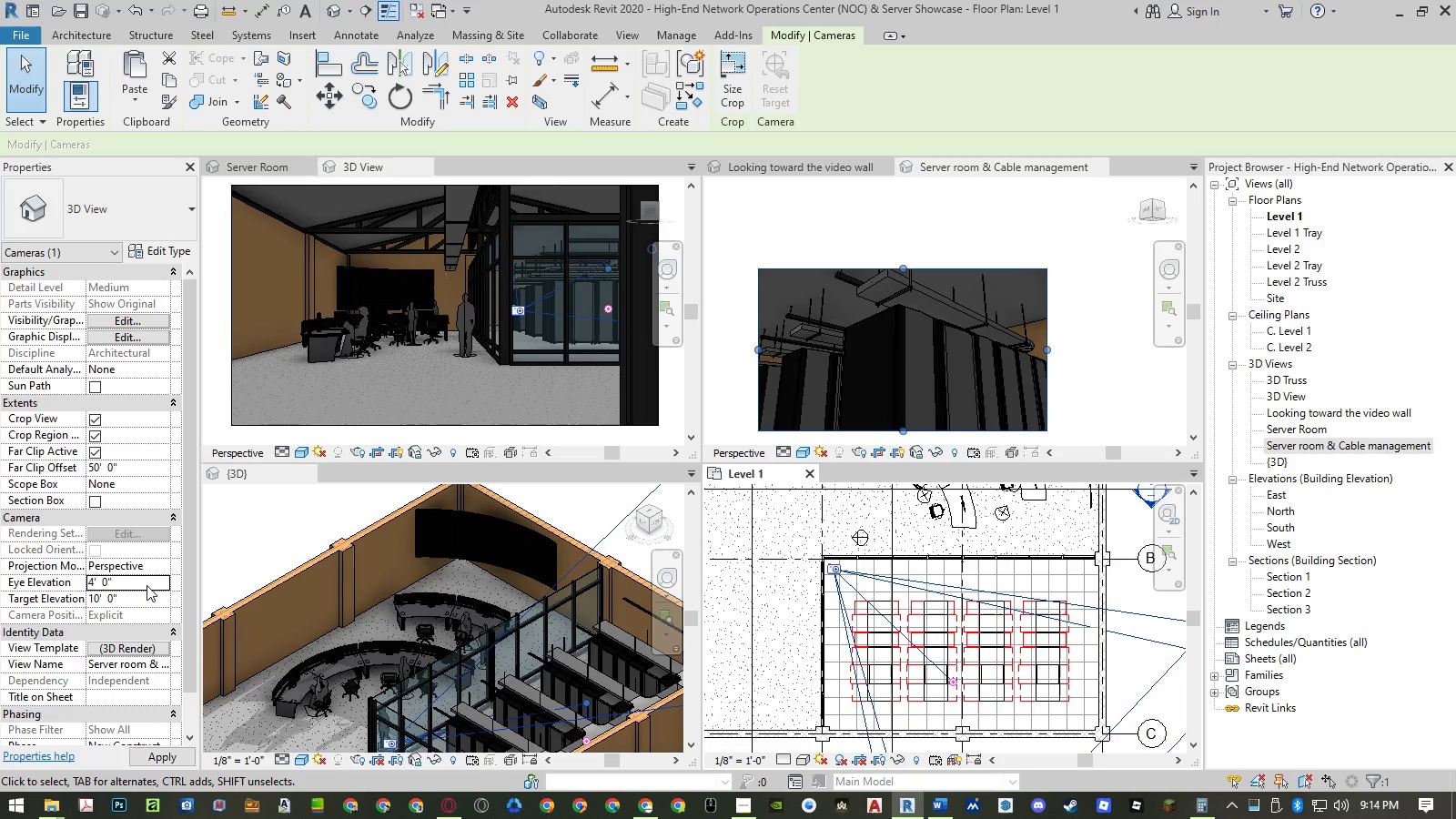 
key(NumpadEnter)
 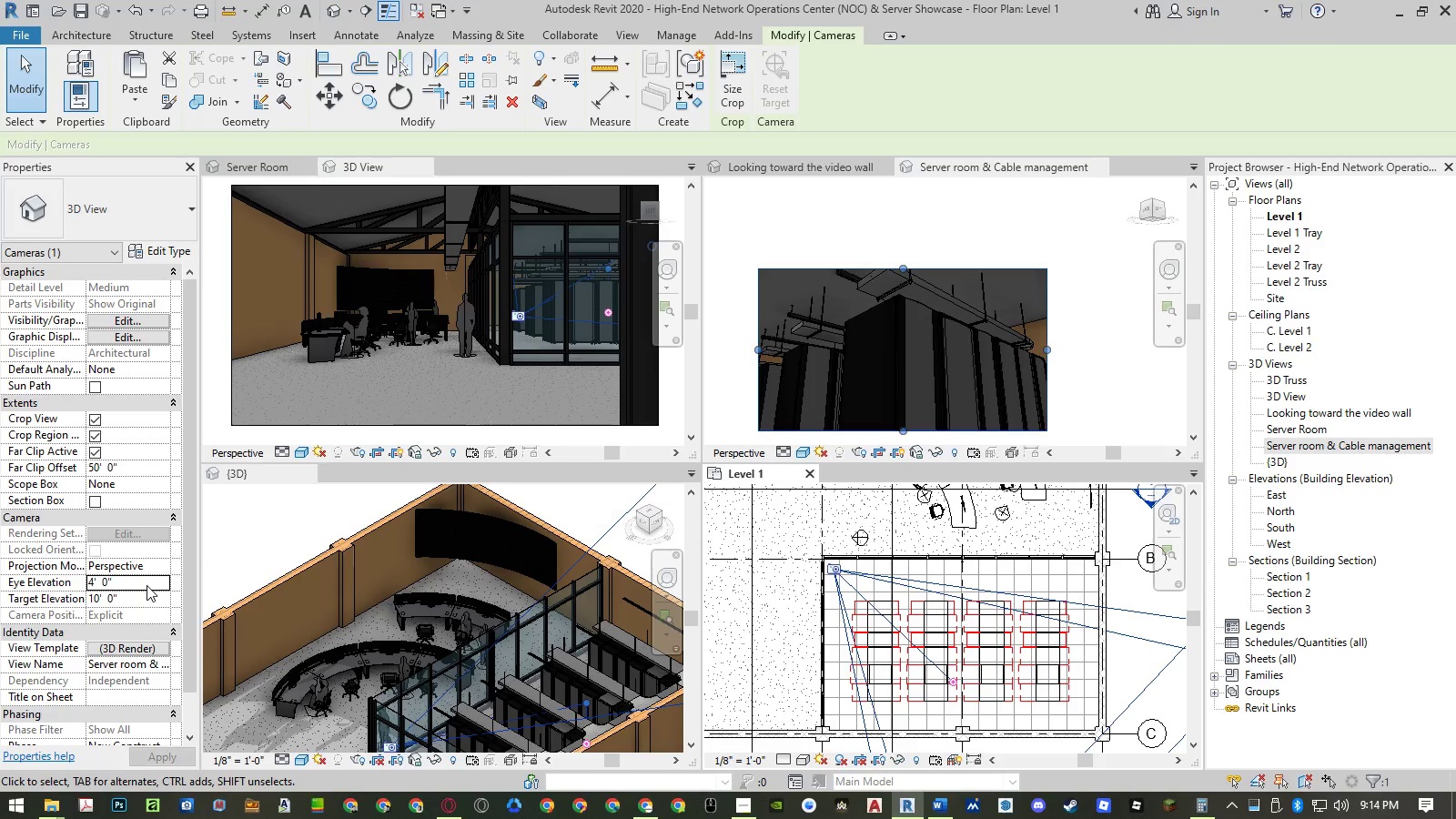 
left_click([147, 585])
 